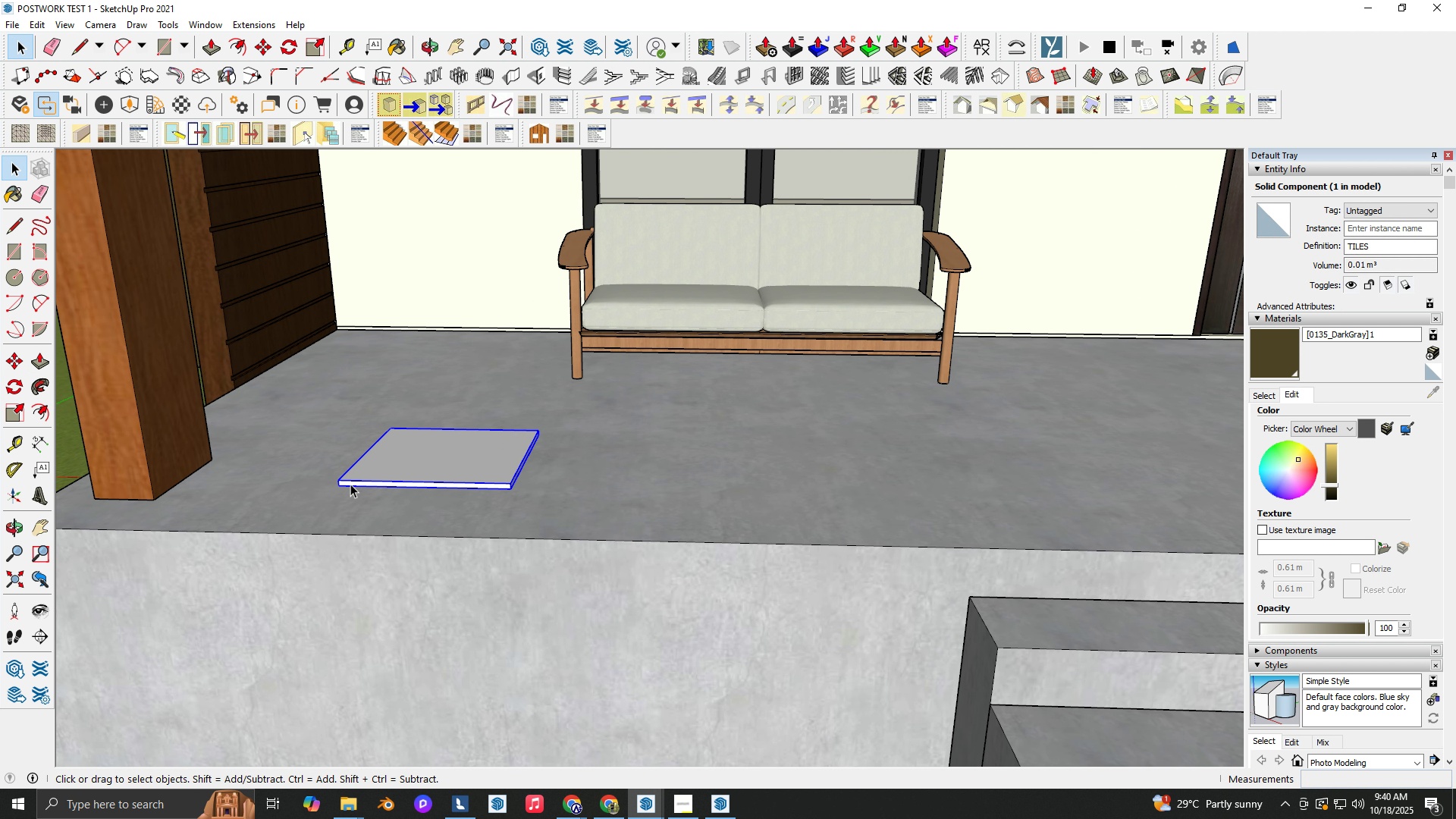 
key(Space)
 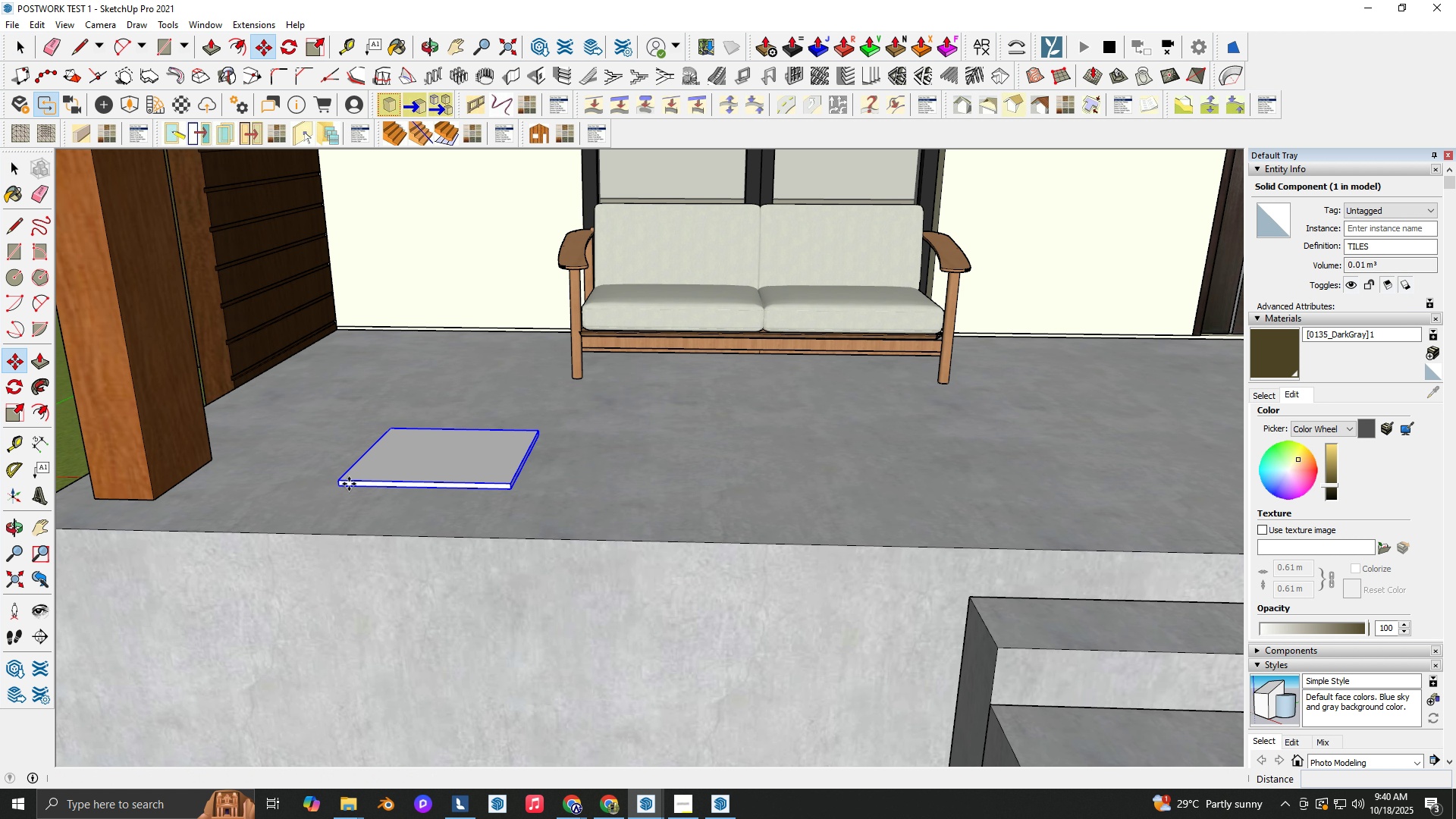 
key(M)
 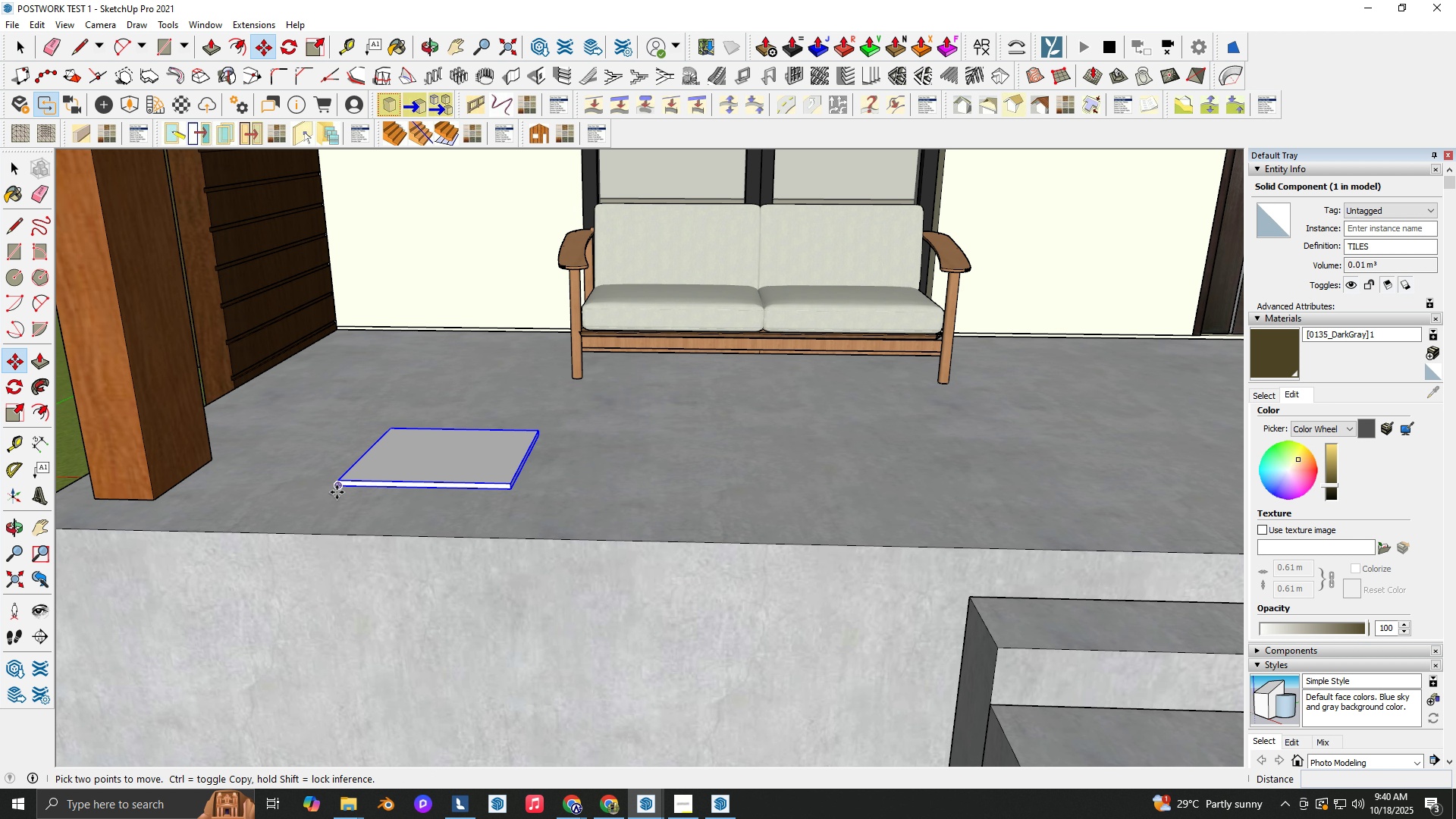 
left_click([337, 492])
 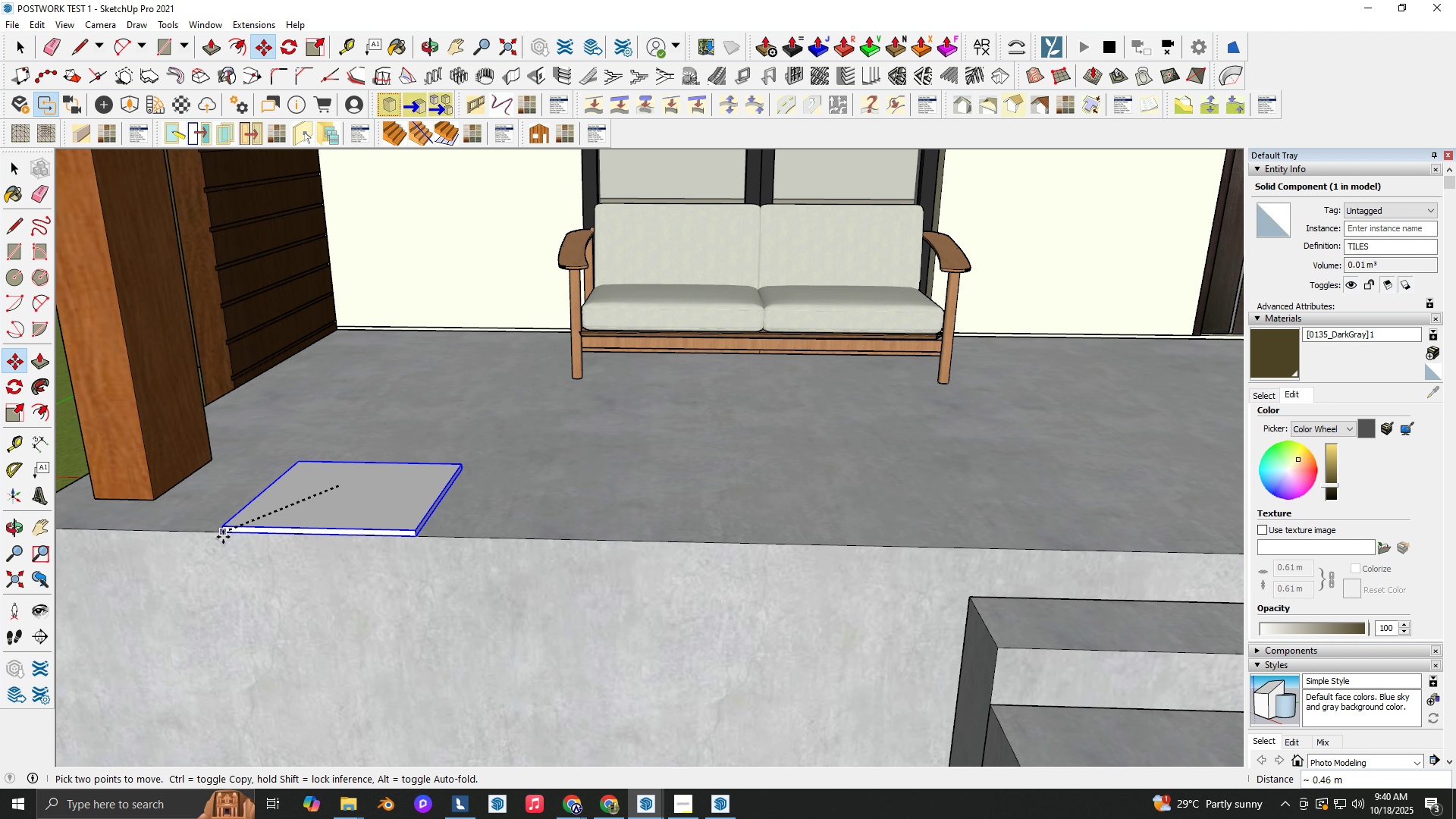 
key(Shift+ShiftLeft)
 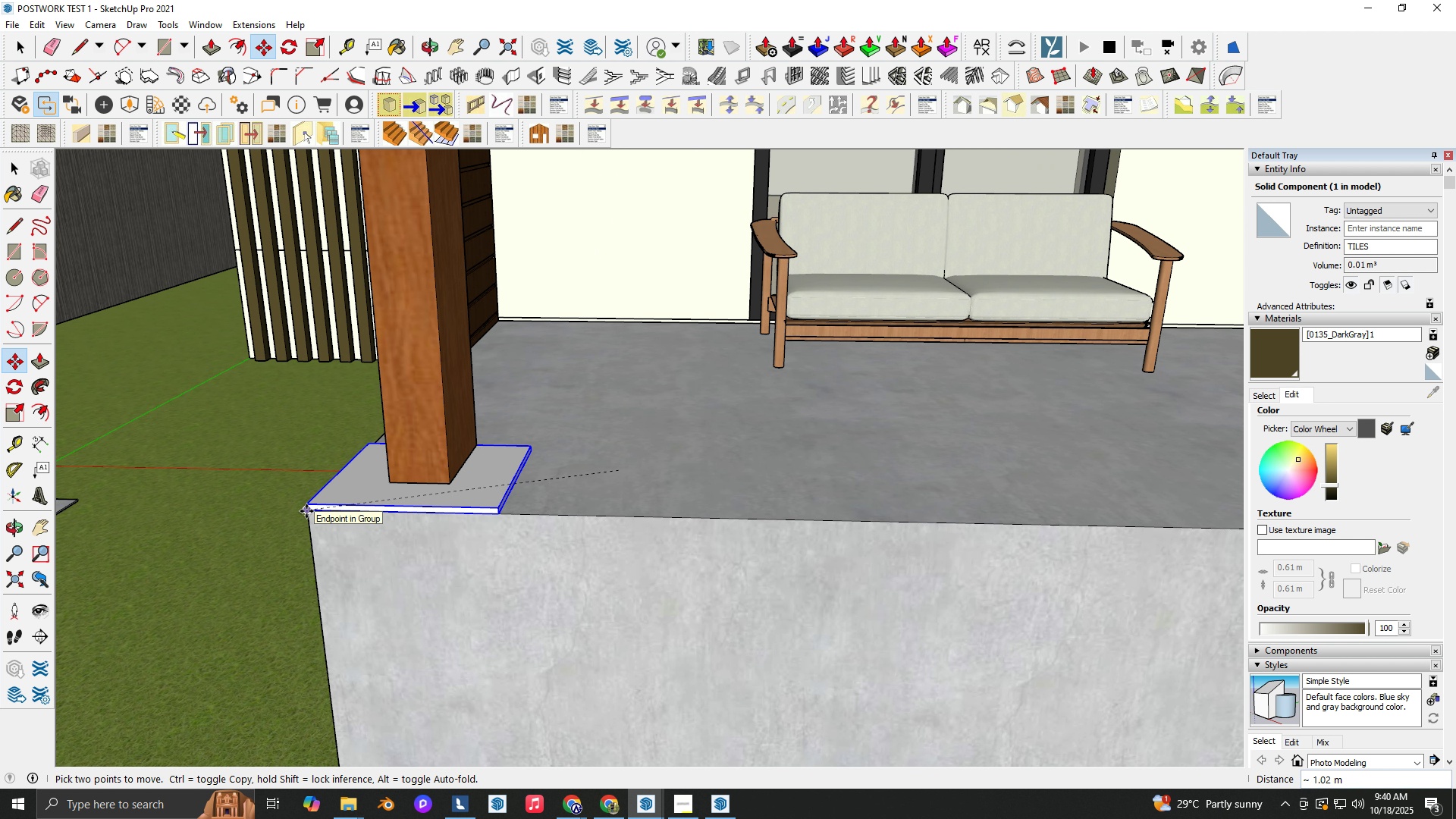 
scroll: coordinate [310, 580], scroll_direction: up, amount: 3.0
 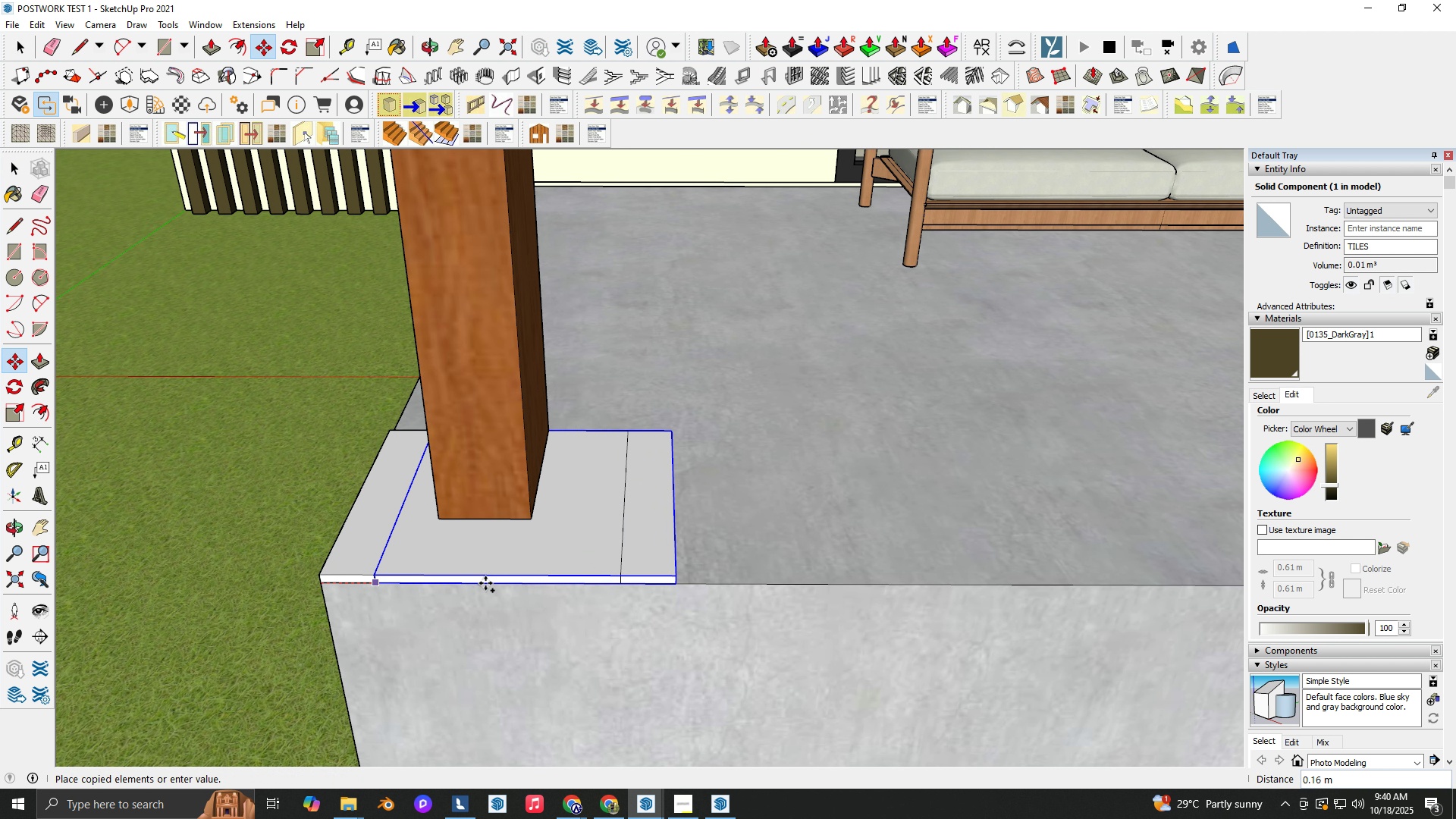 
key(Space)
 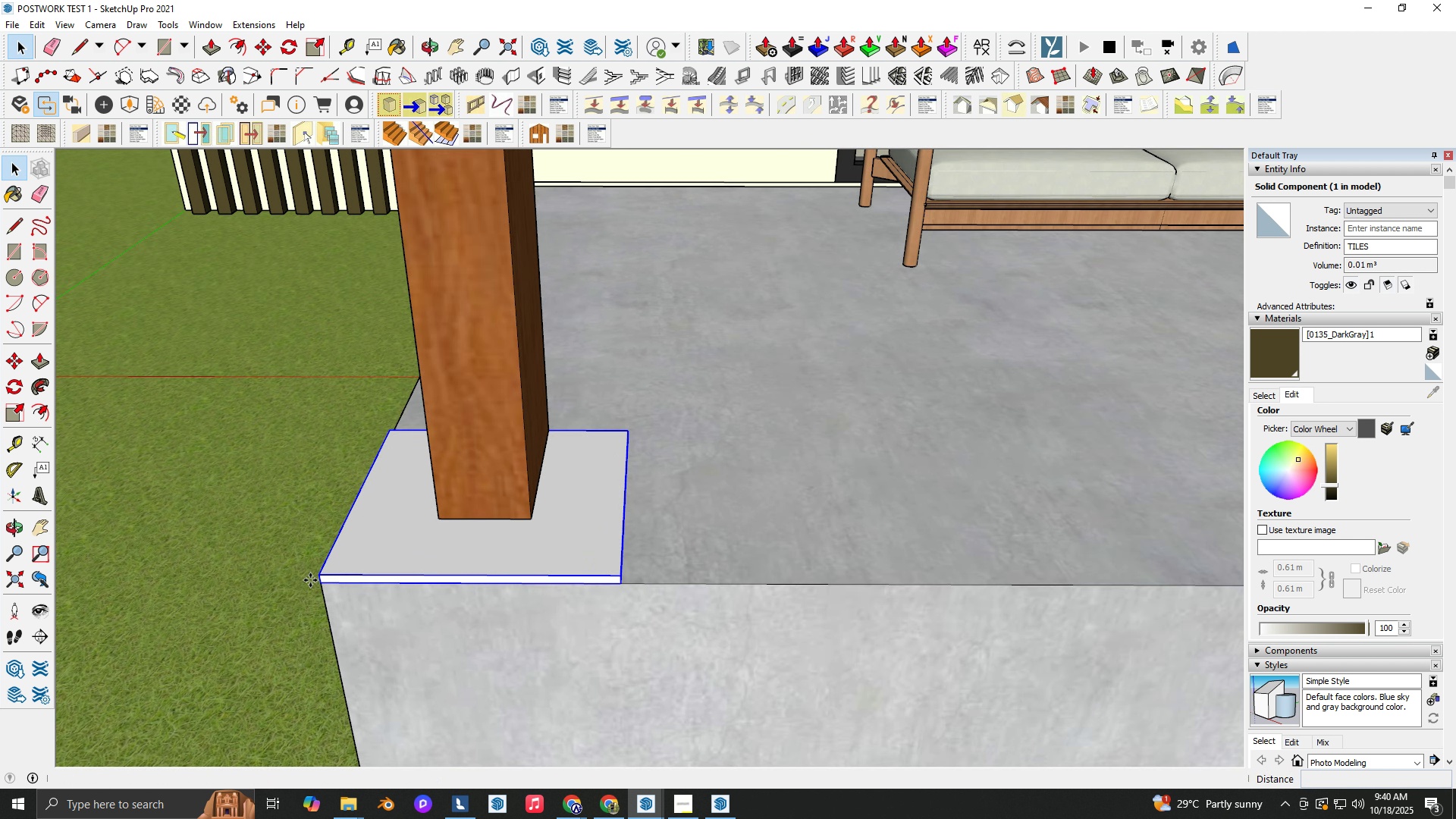 
key(M)
 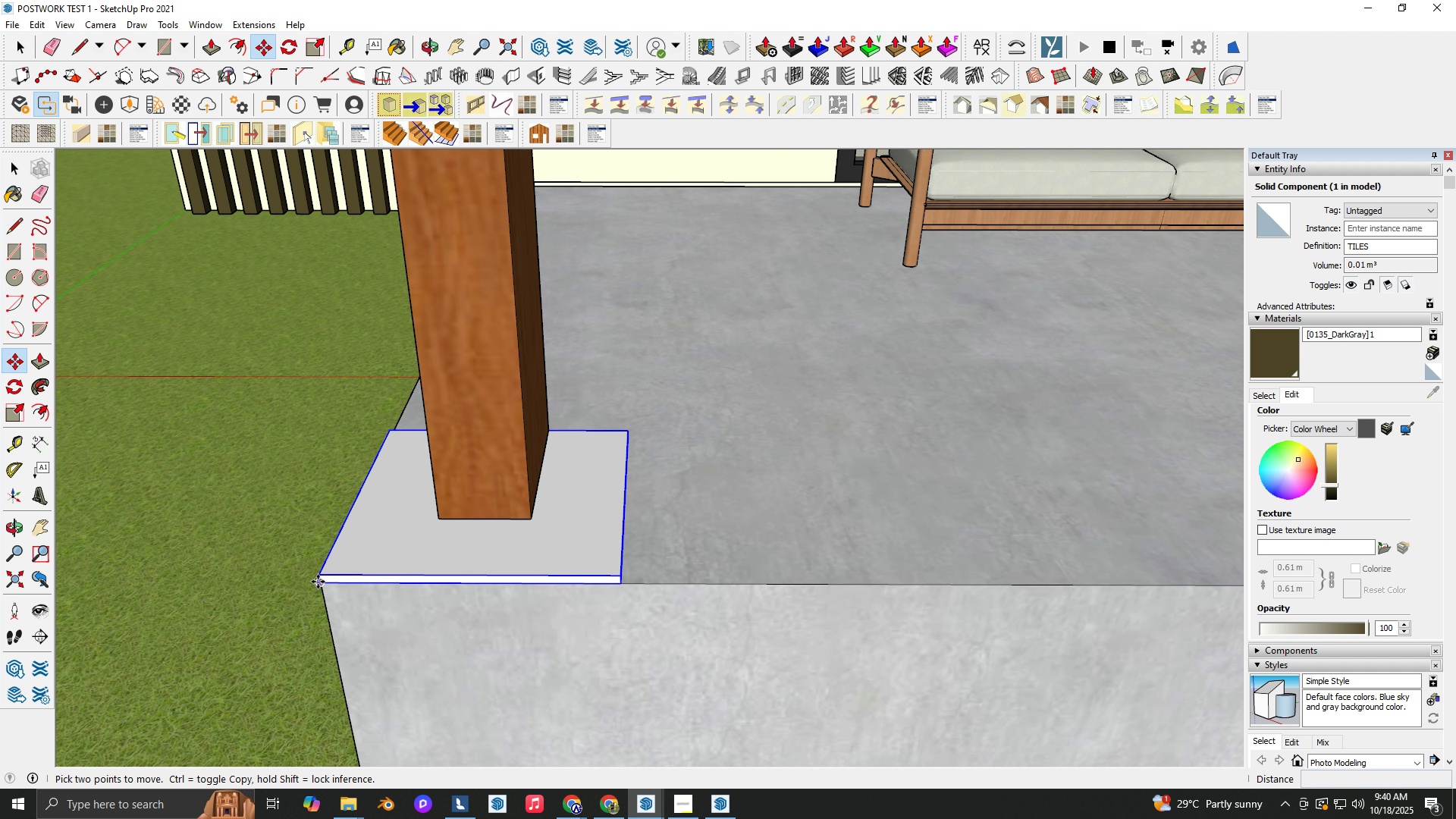 
left_click_drag(start_coordinate=[318, 582], to_coordinate=[329, 583])
 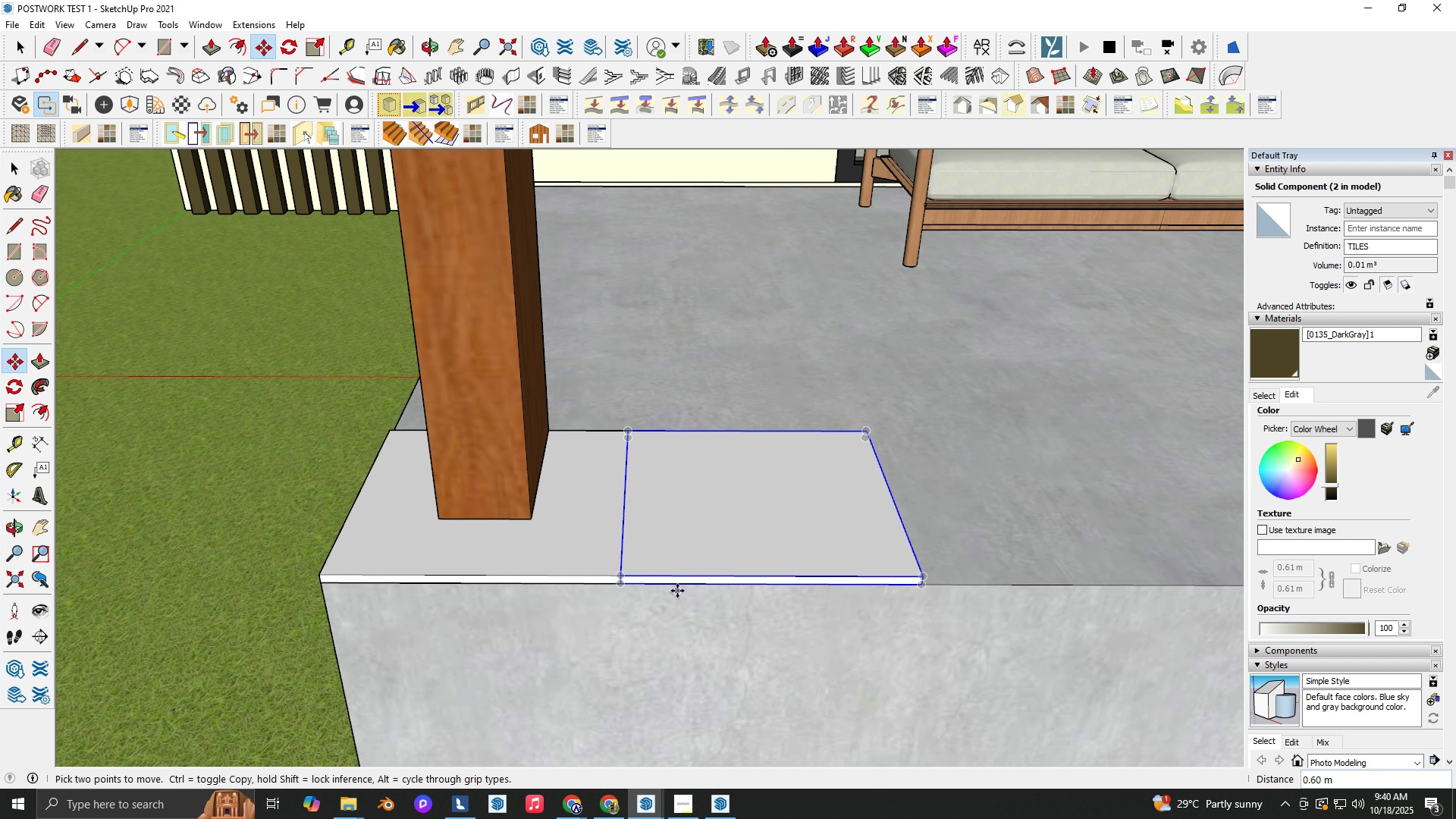 
key(Control+ControlLeft)
 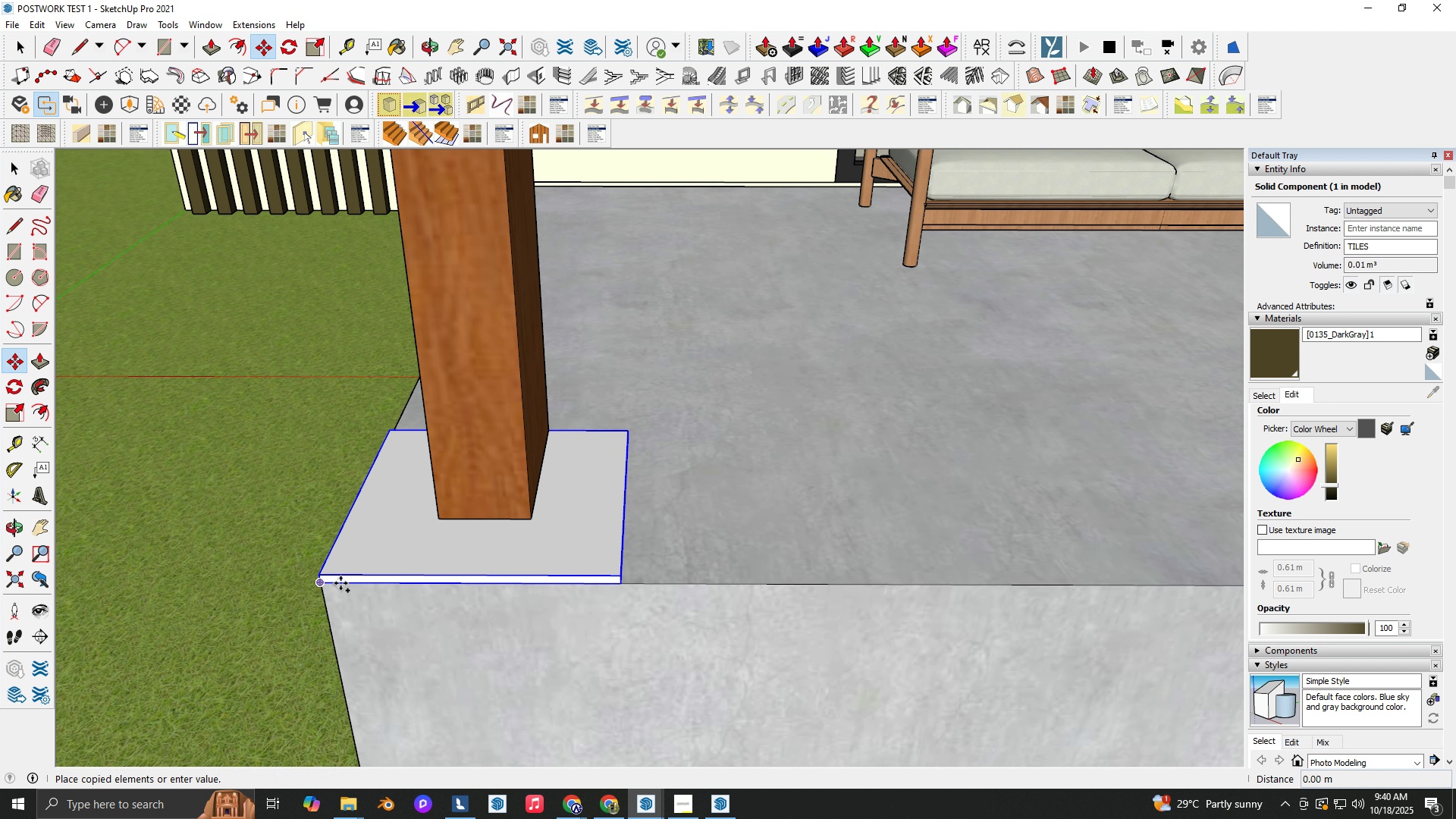 
left_click([617, 579])
 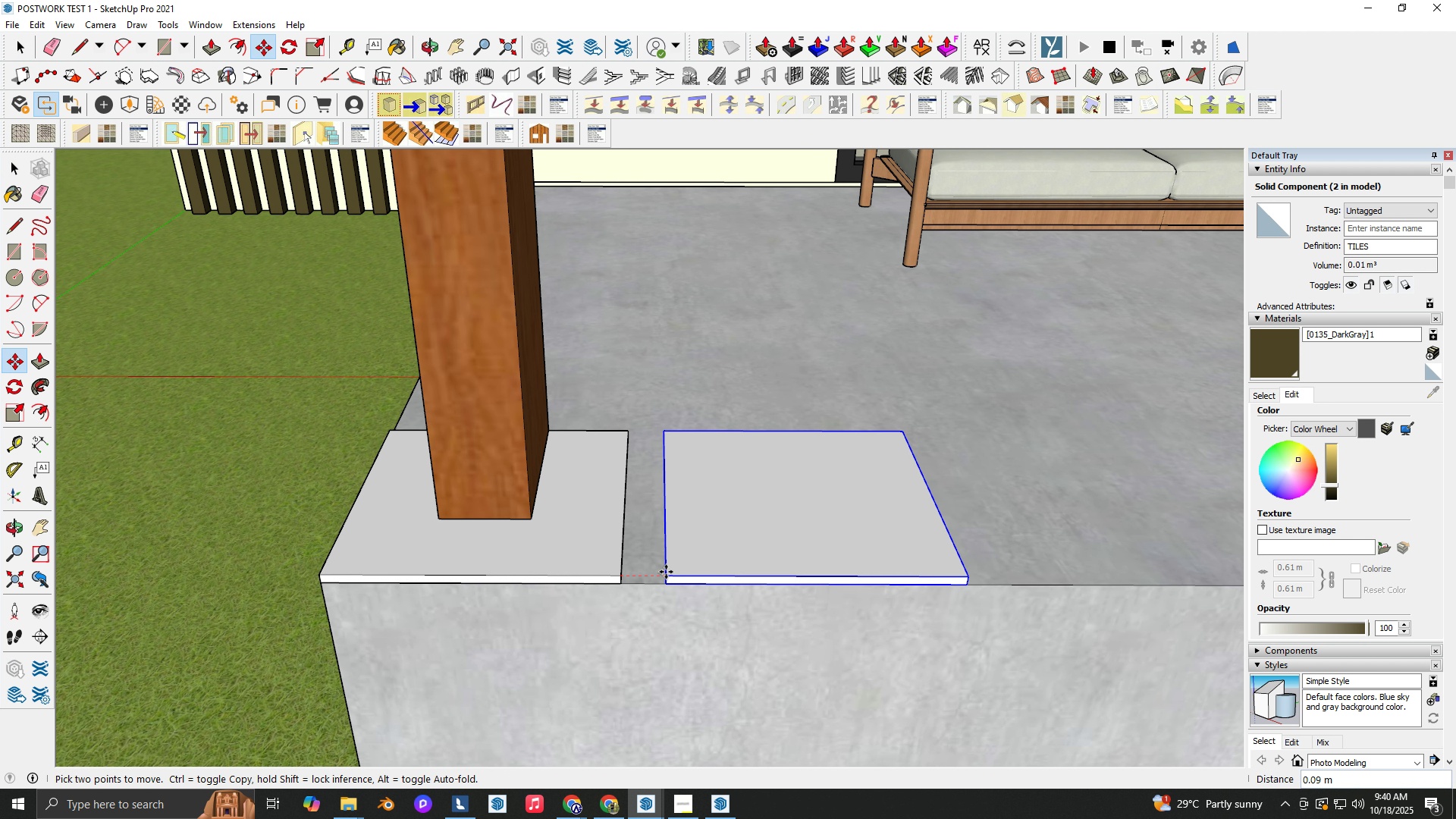 
key(NumpadDecimal)
 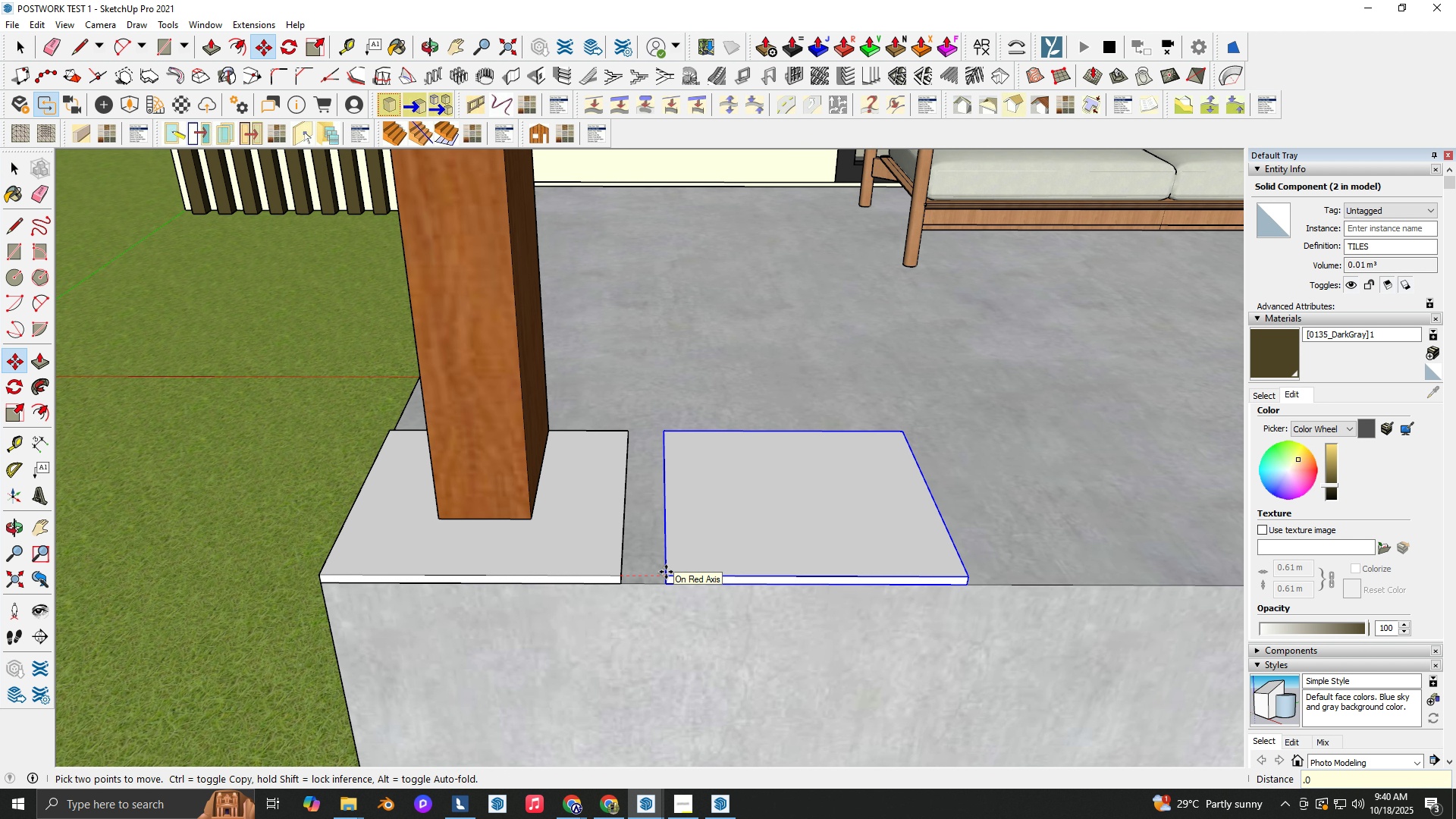 
key(Numpad0)
 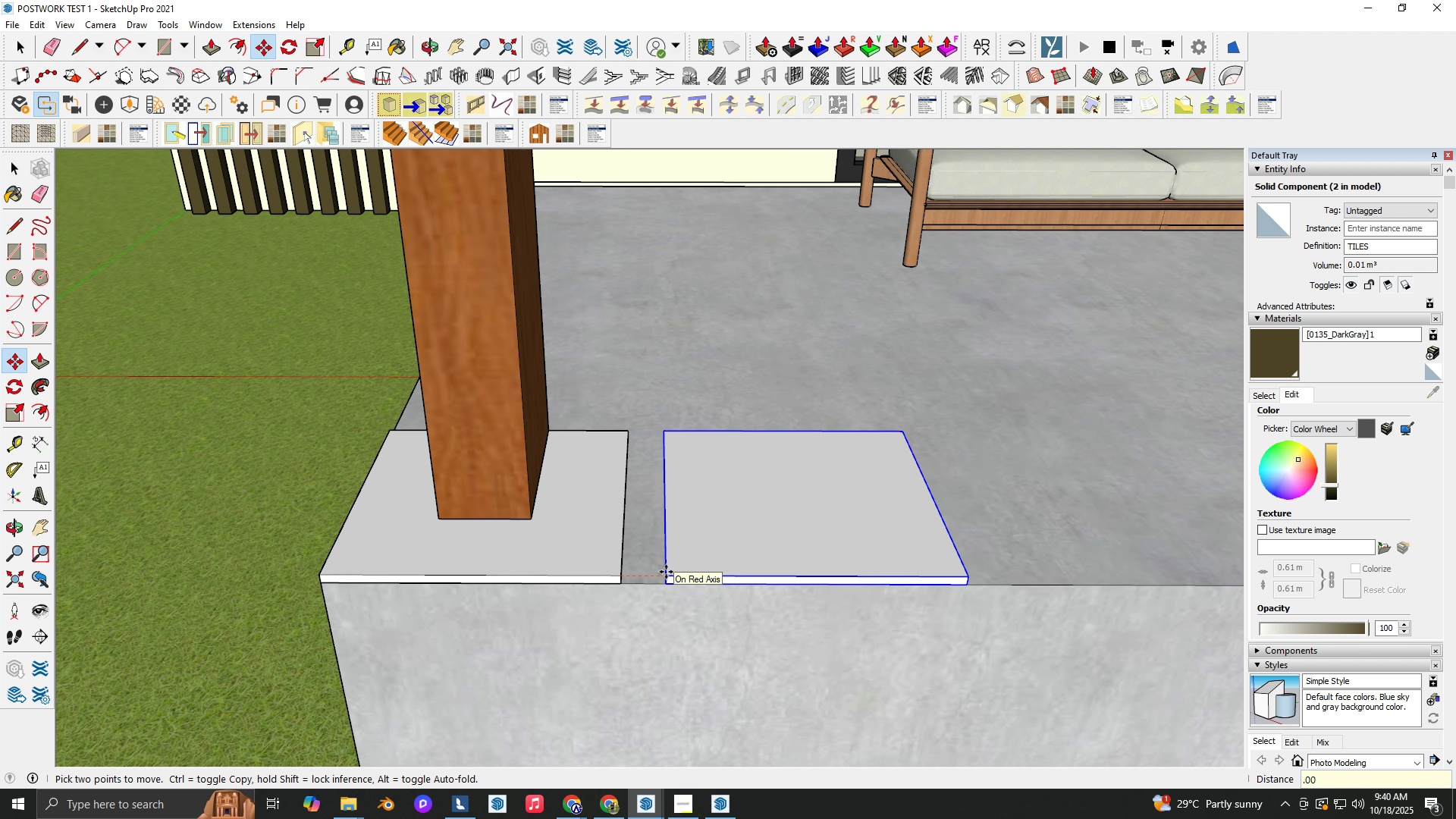 
key(Numpad0)
 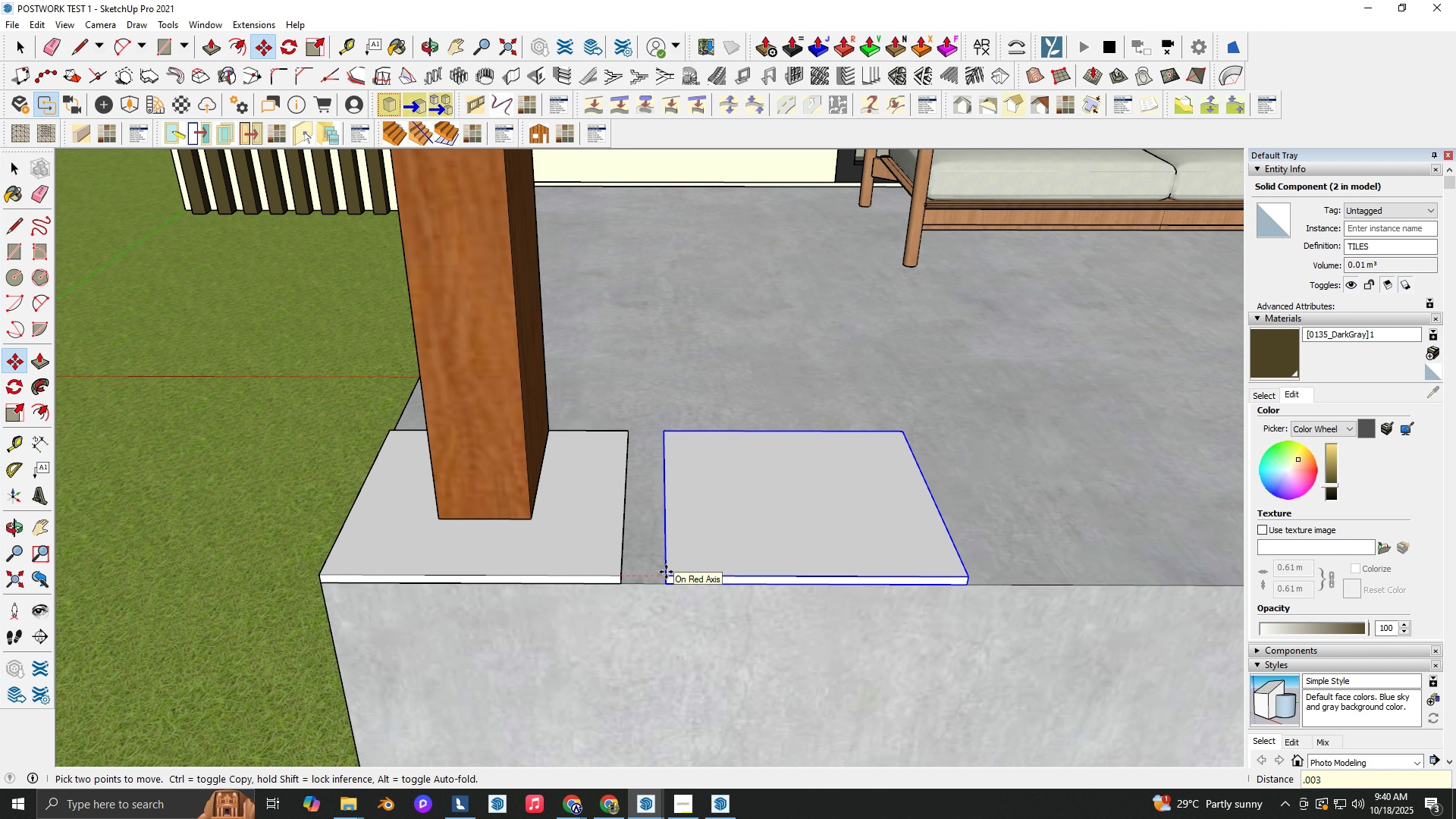 
key(Numpad3)
 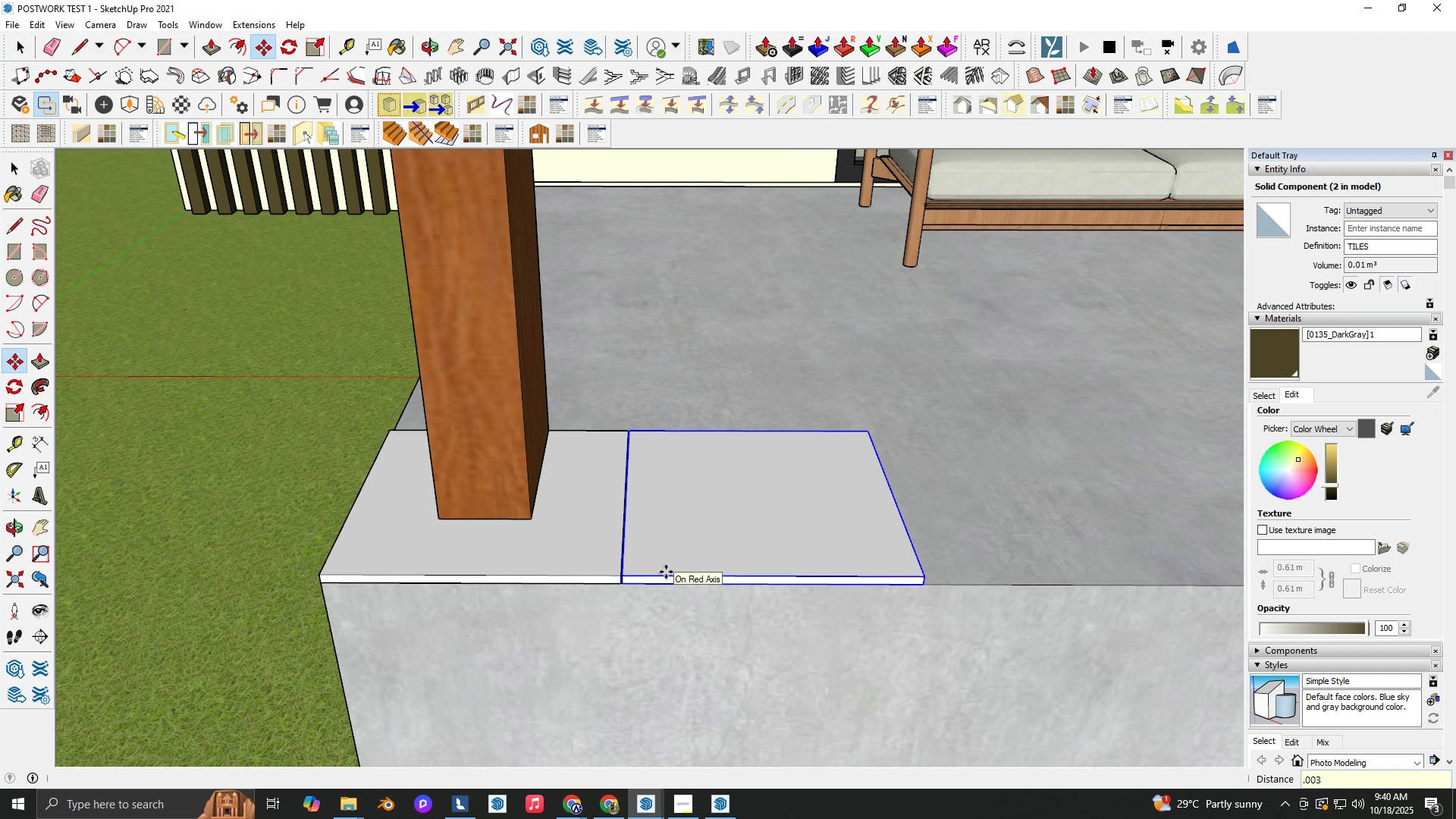 
key(NumpadEnter)
 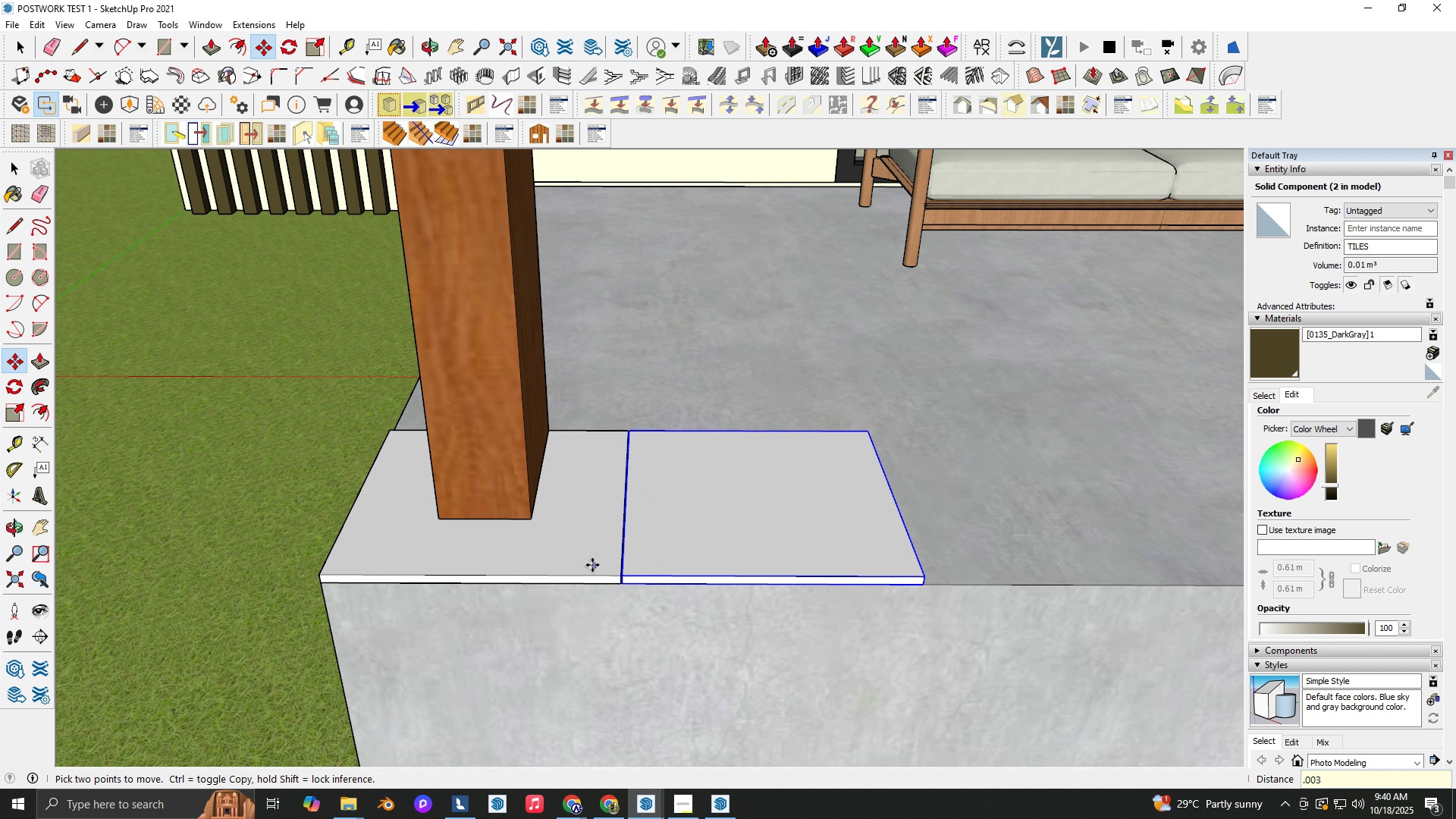 
scroll: coordinate [592, 565], scroll_direction: up, amount: 3.0
 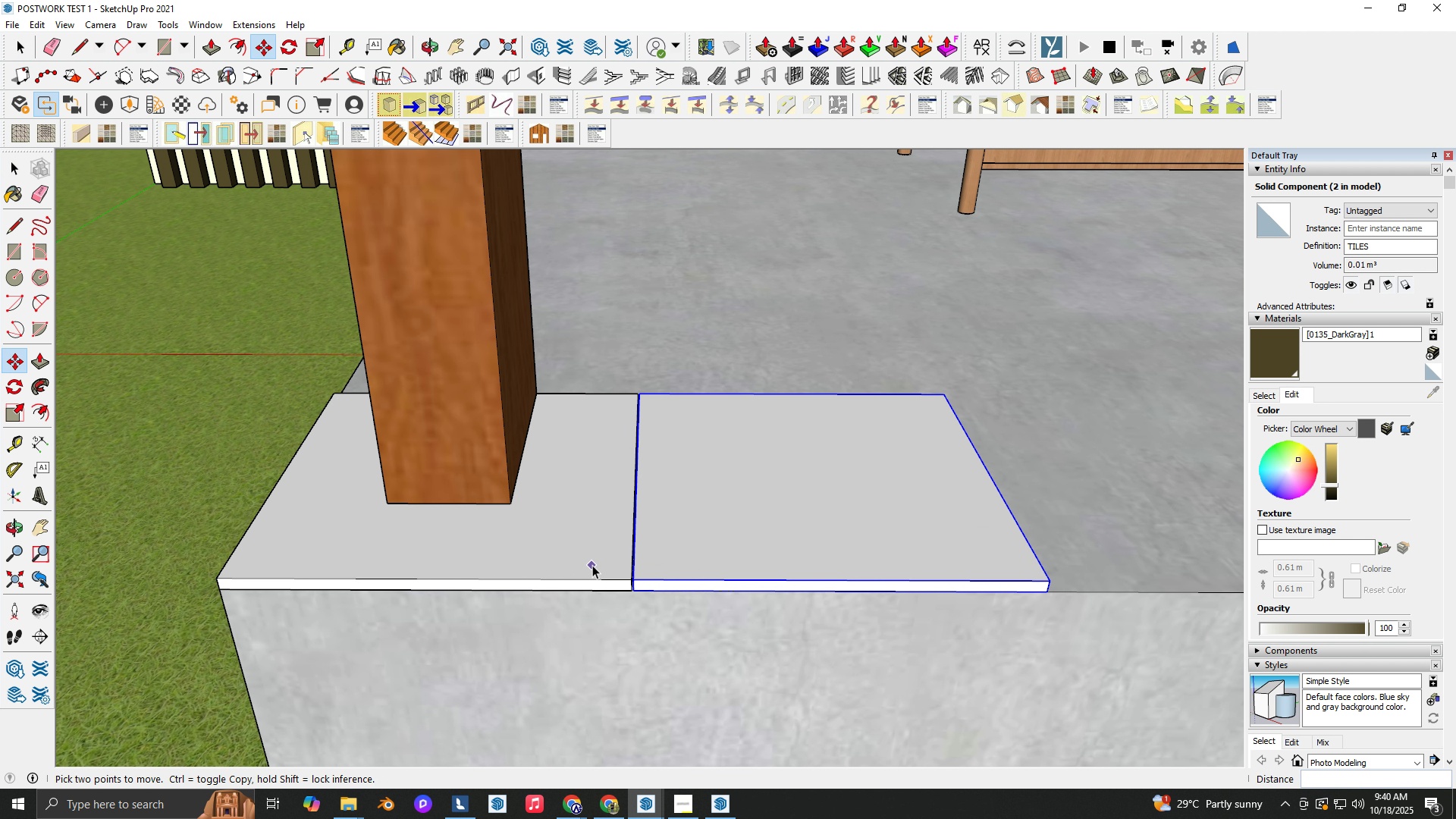 
key(Space)
 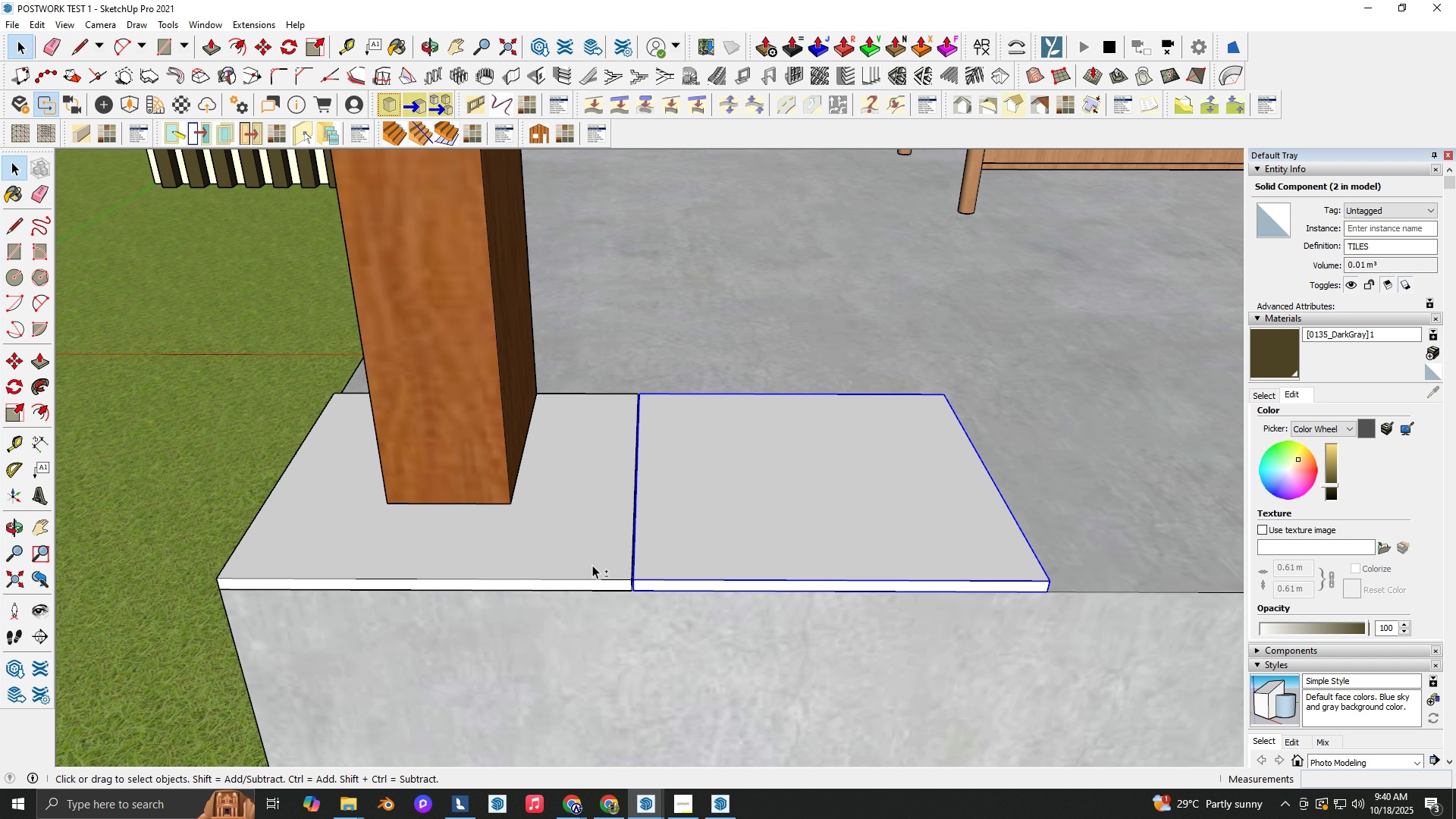 
hold_key(key=ShiftLeft, duration=0.8)
left_click([592, 565])
 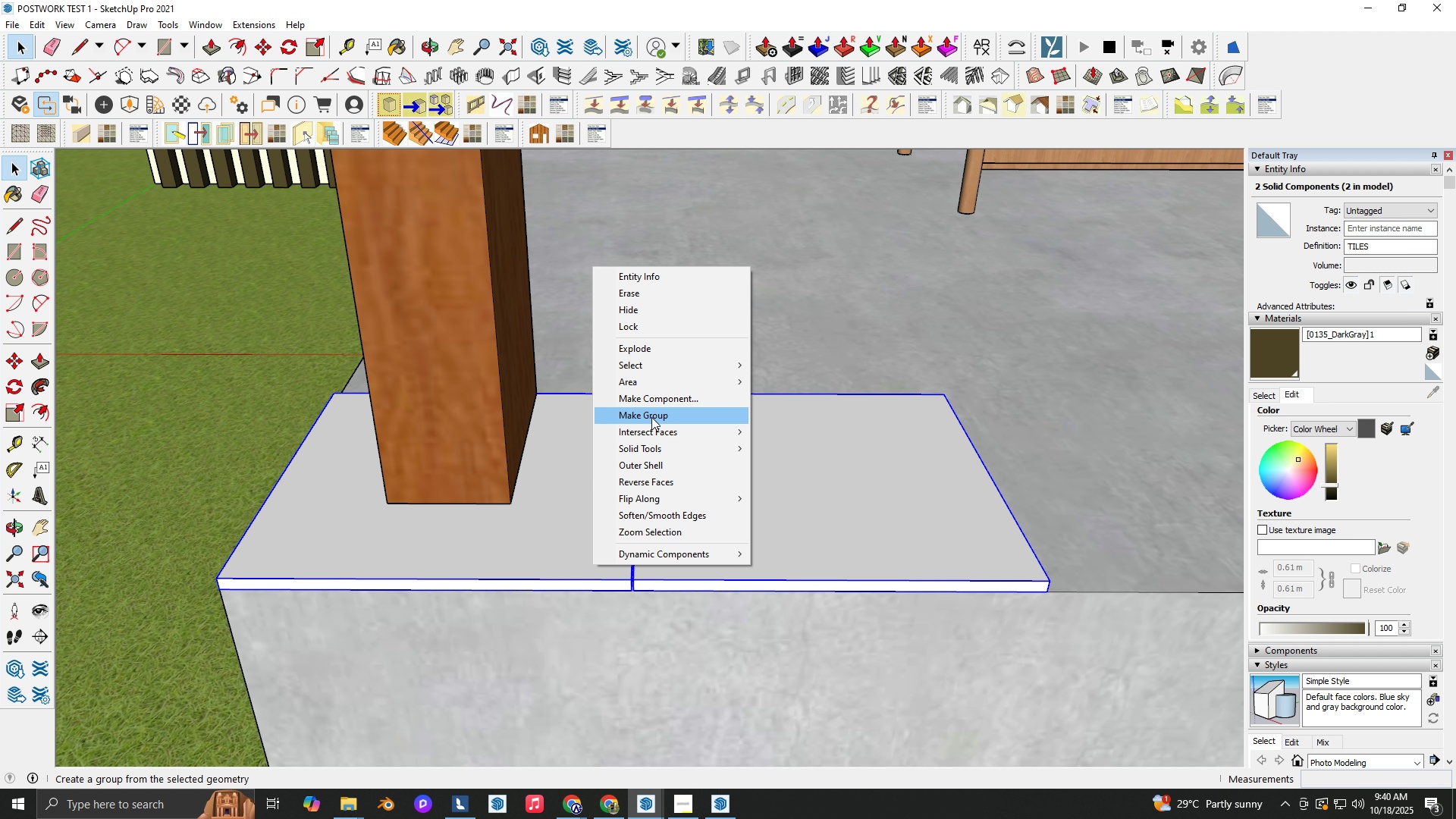 
double_click([695, 551])
 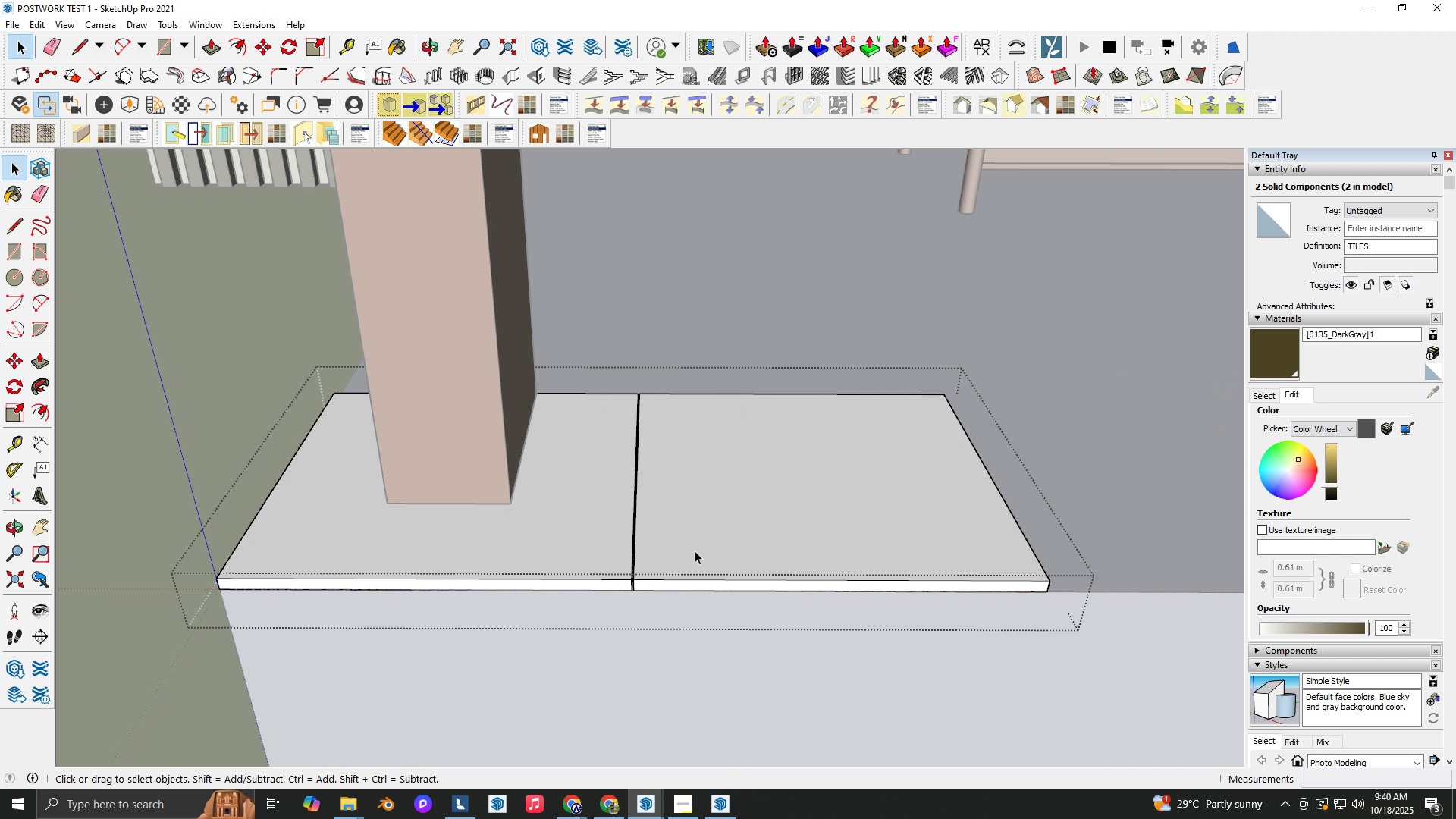 
triple_click([695, 551])
 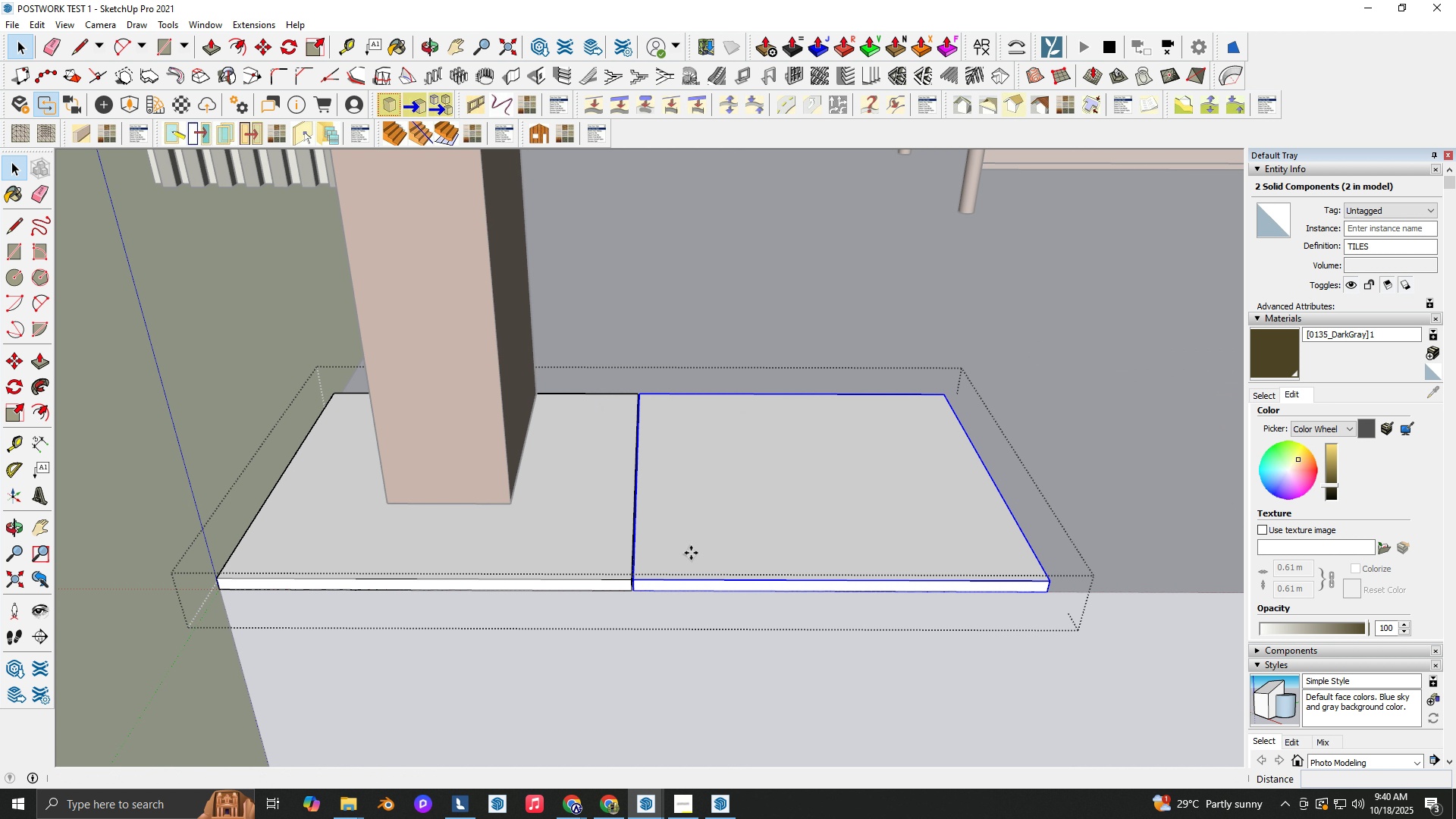 
triple_click([695, 551])
 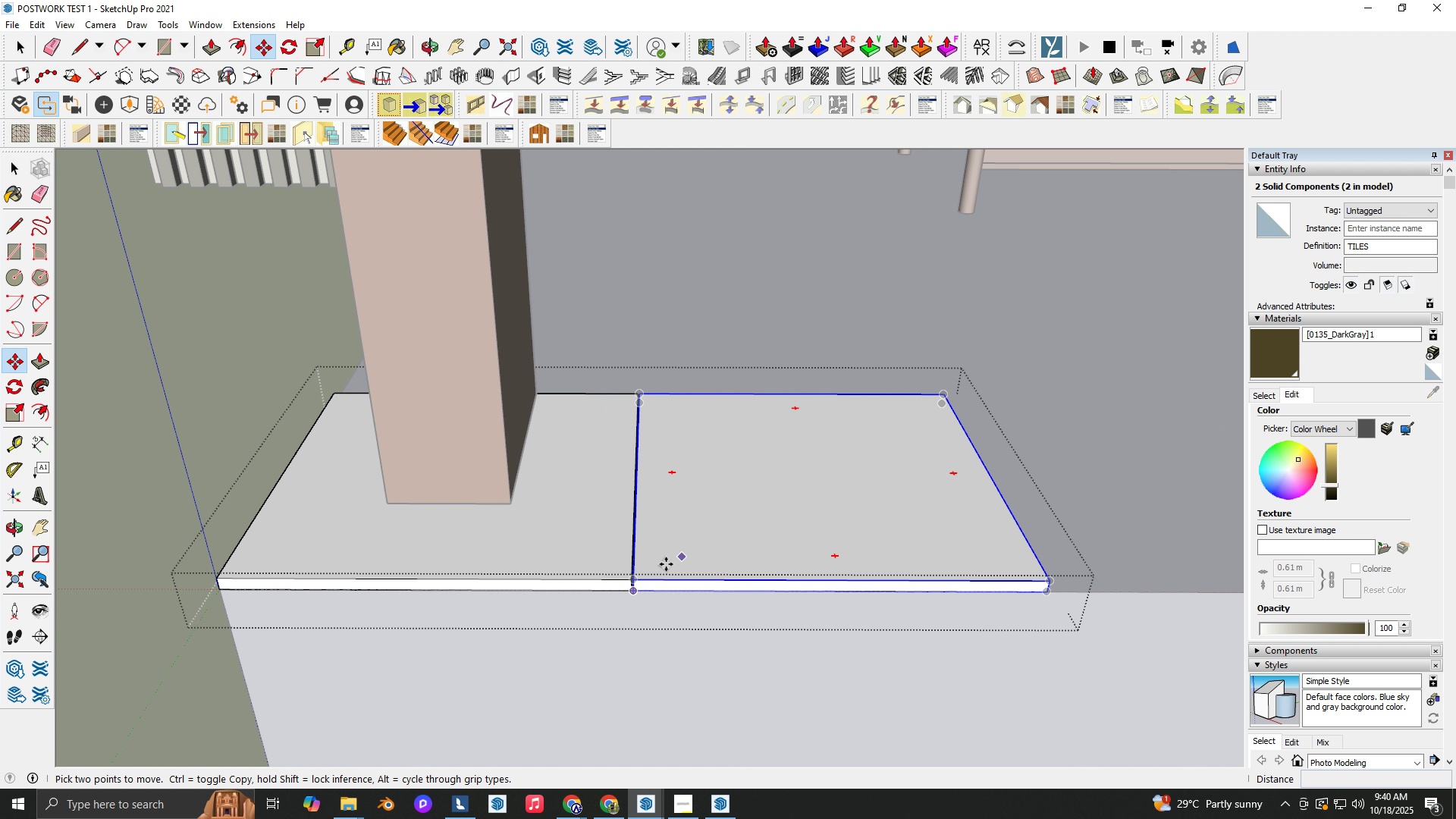 
key(M)
 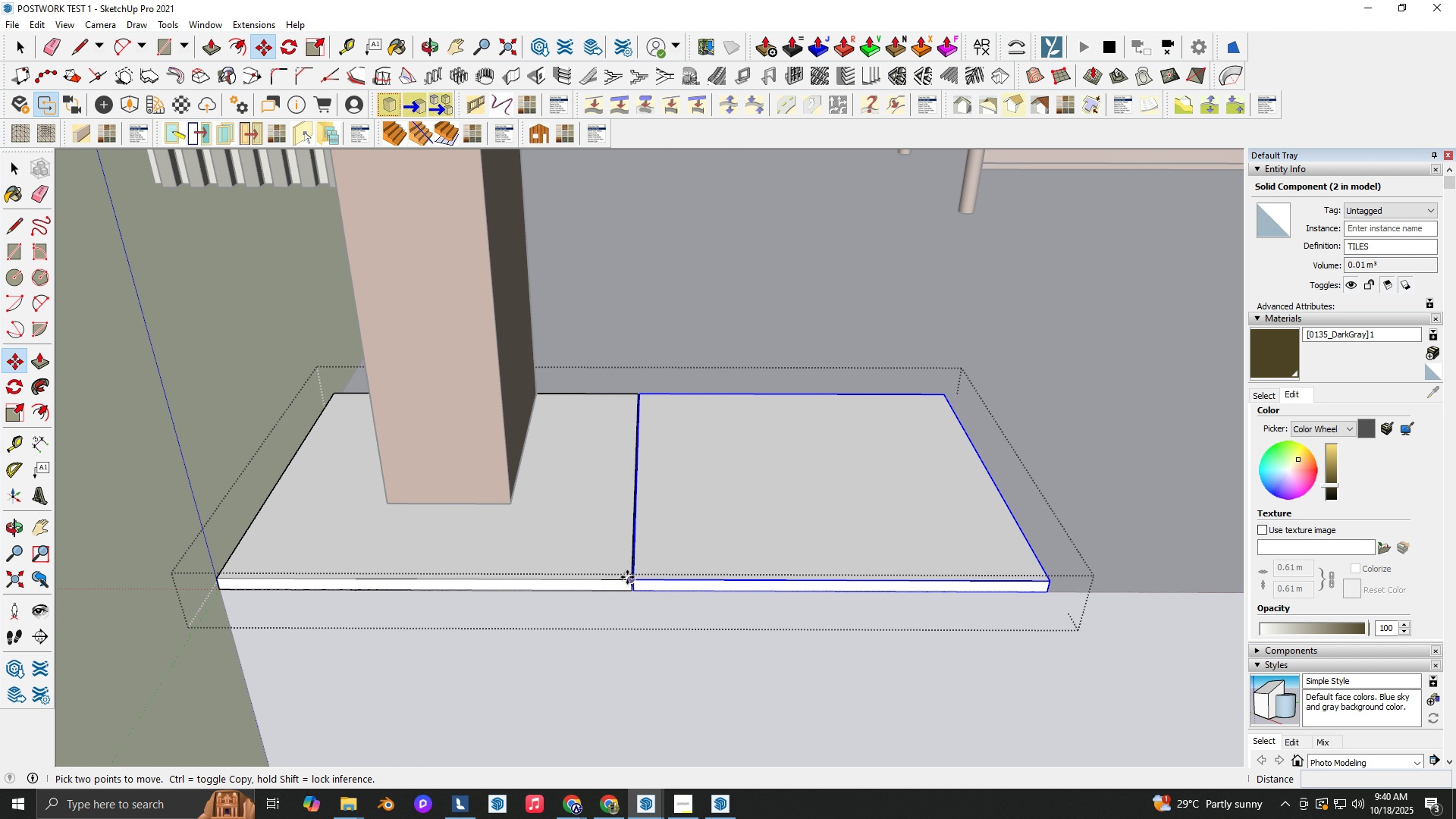 
key(Control+ControlLeft)
 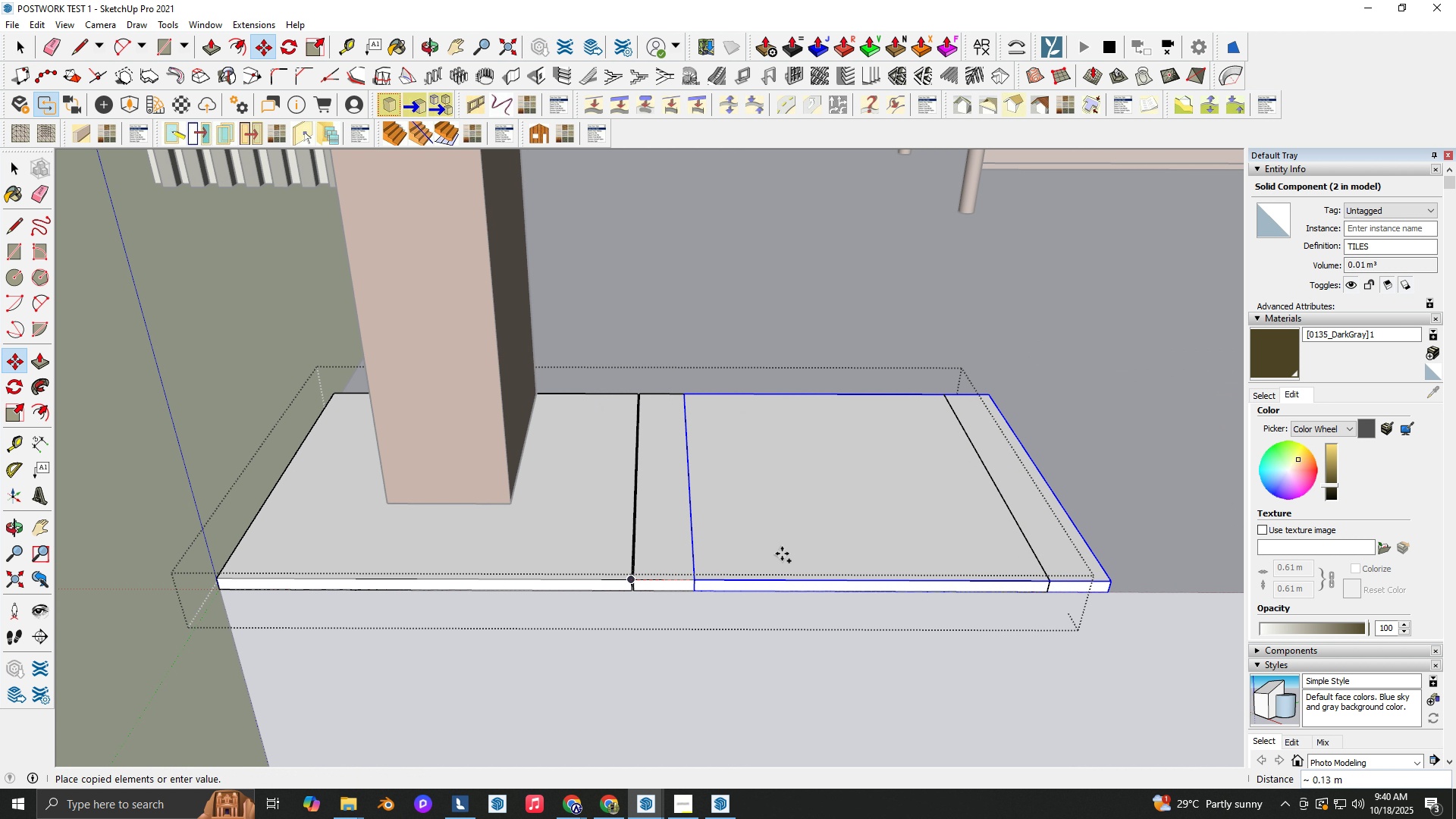 
left_click([627, 577])
 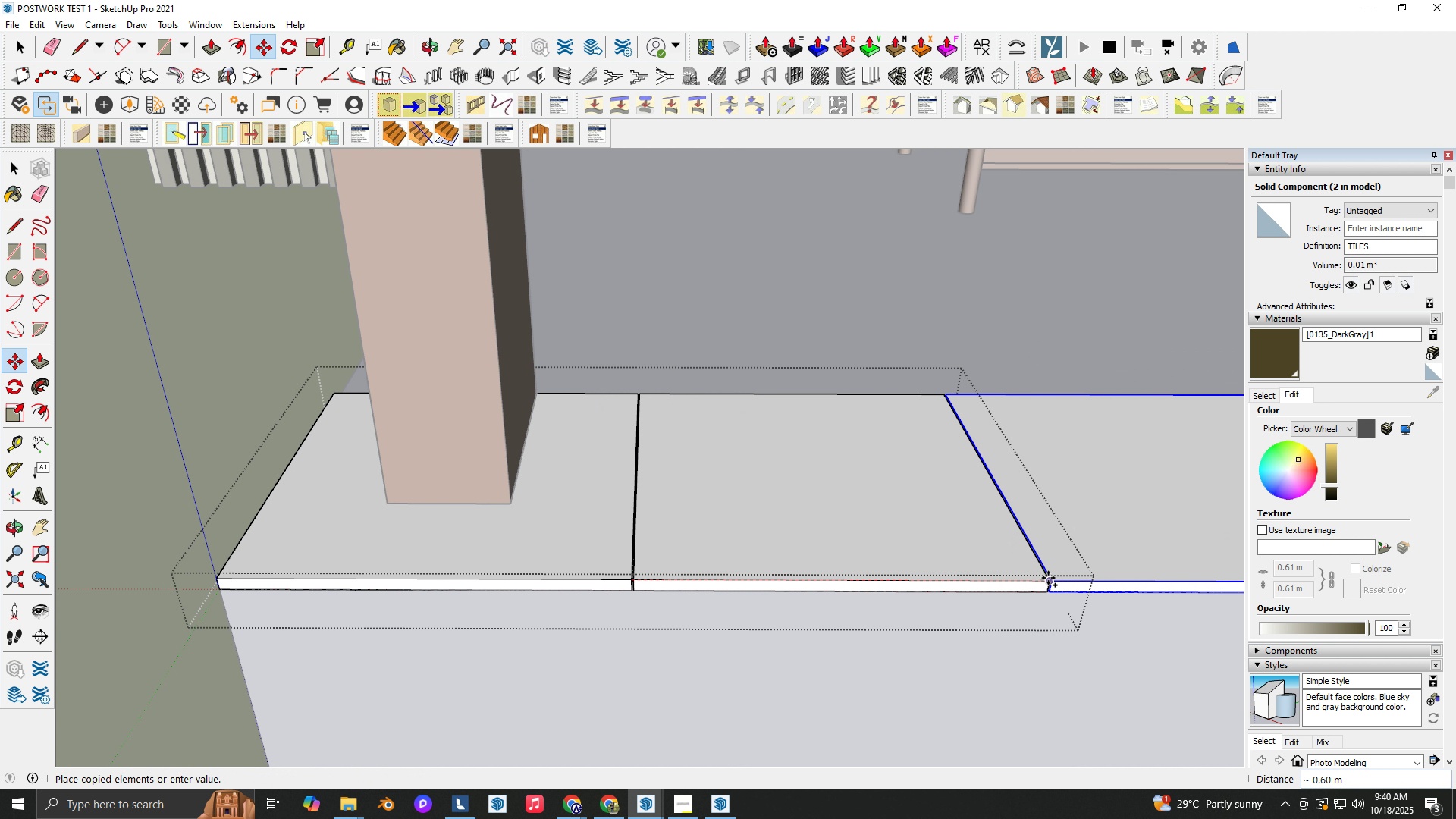 
left_click([1048, 578])
 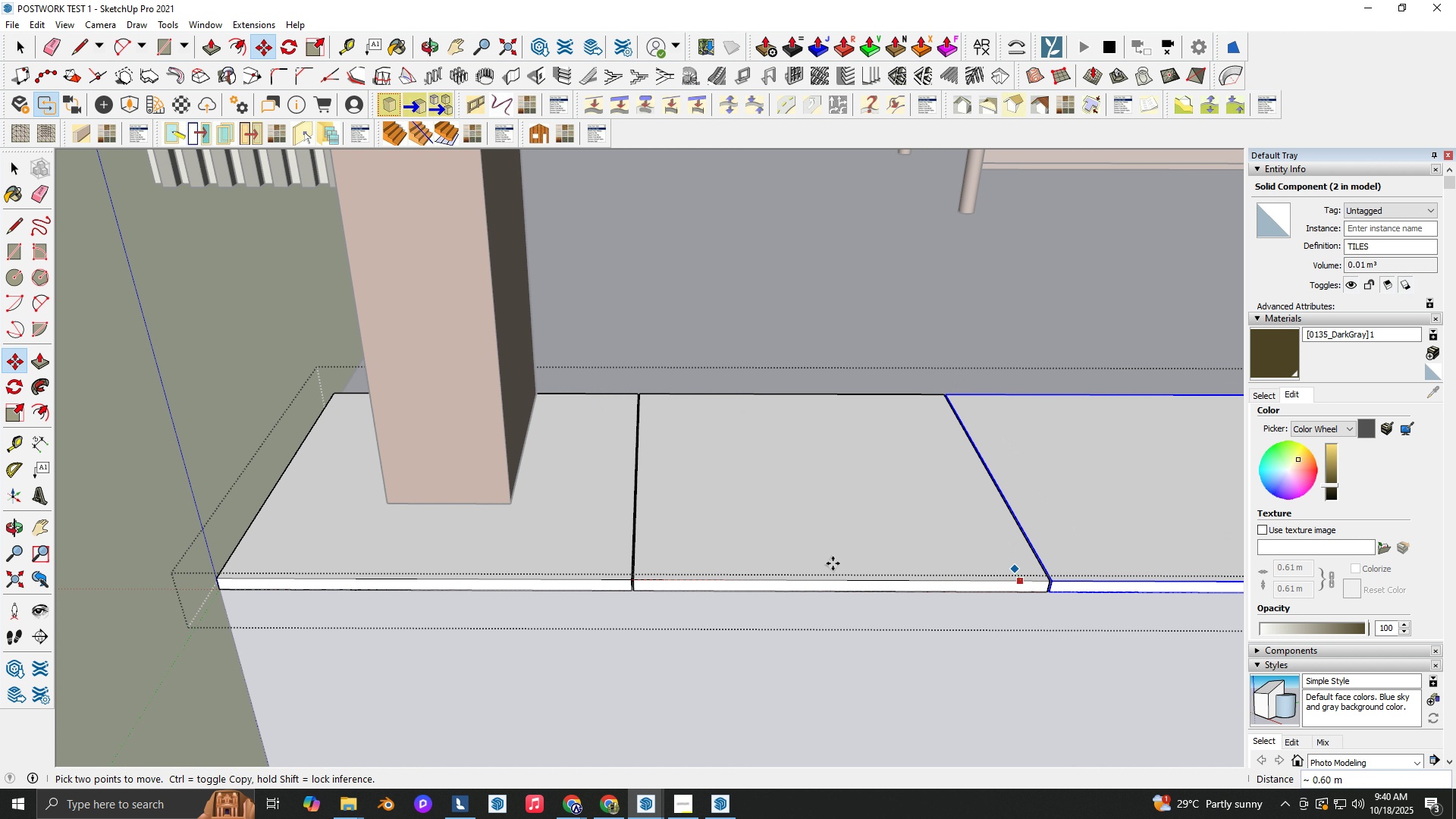 
key(Shift+ShiftLeft)
 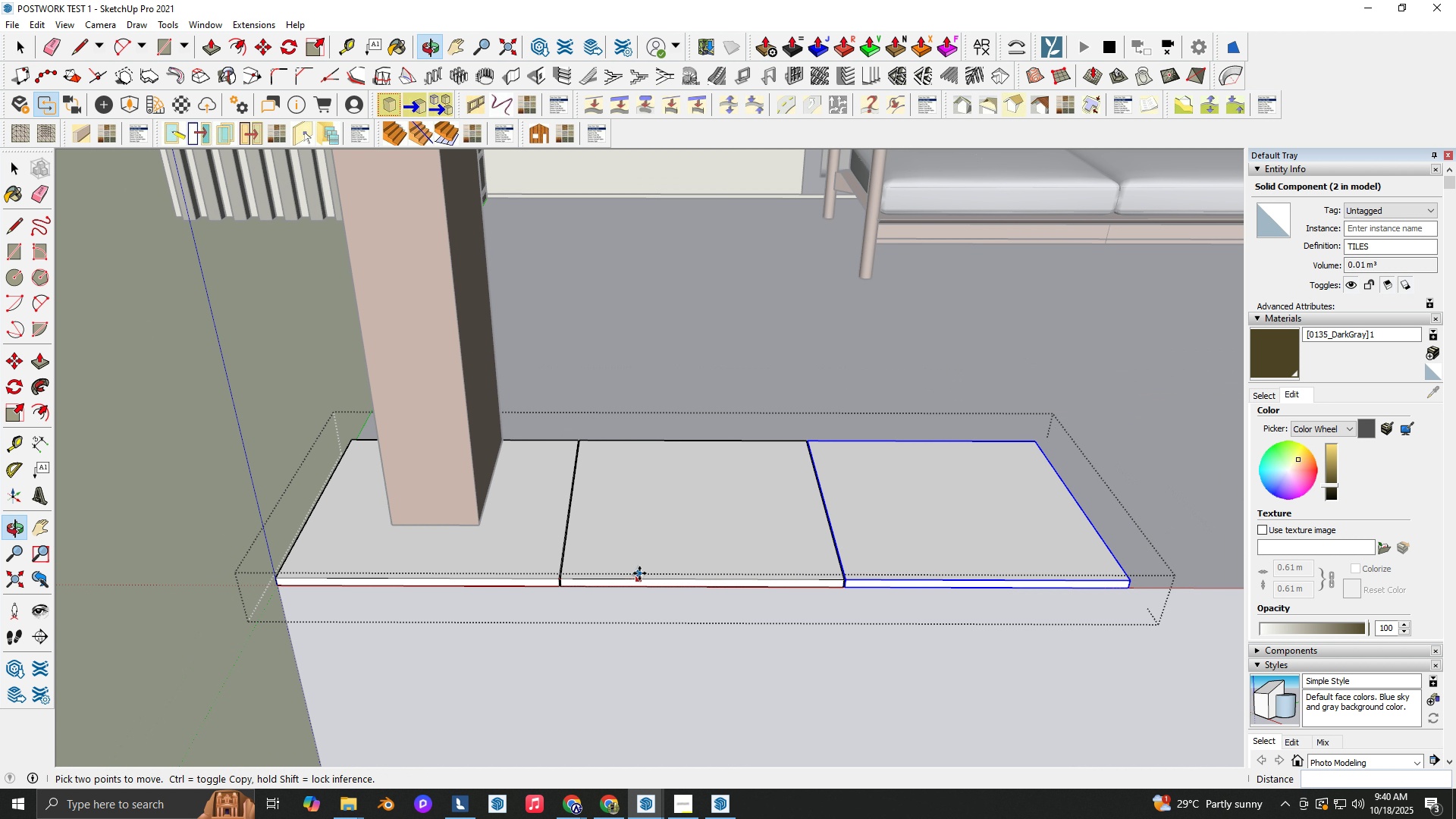 
scroll: coordinate [612, 590], scroll_direction: down, amount: 25.0
 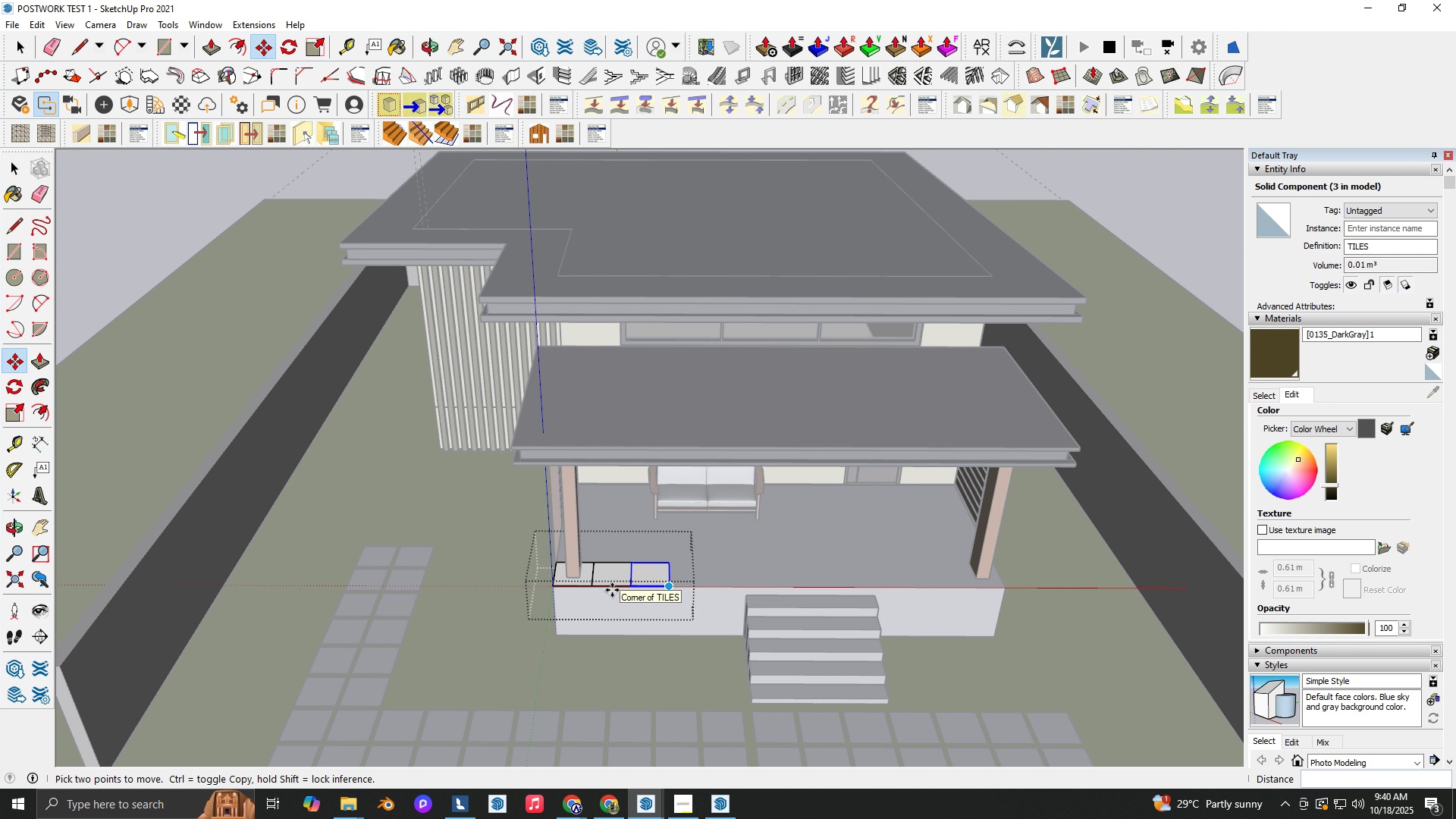 
key(Shift+ShiftLeft)
 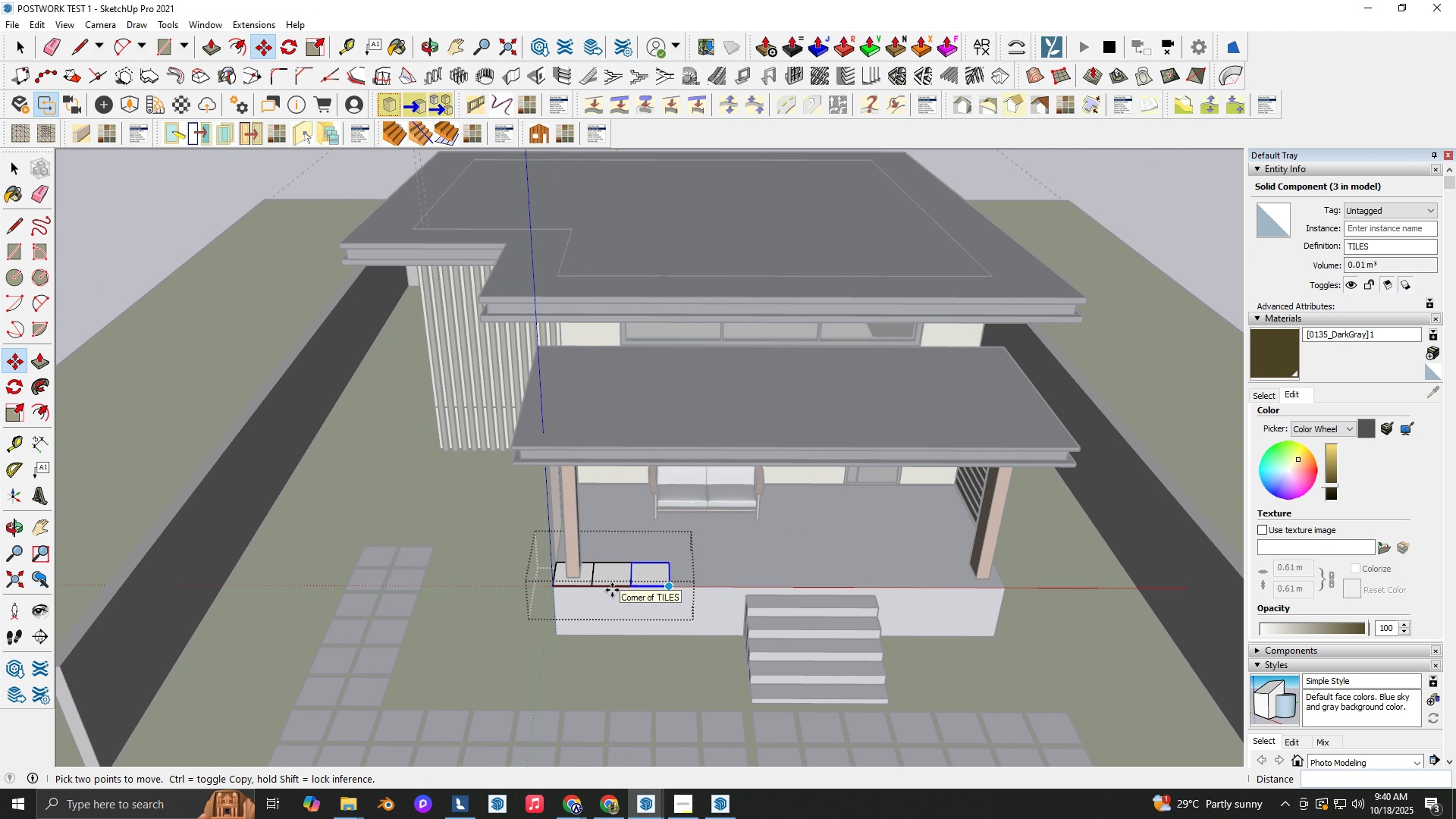 
key(NumpadMultiply)
 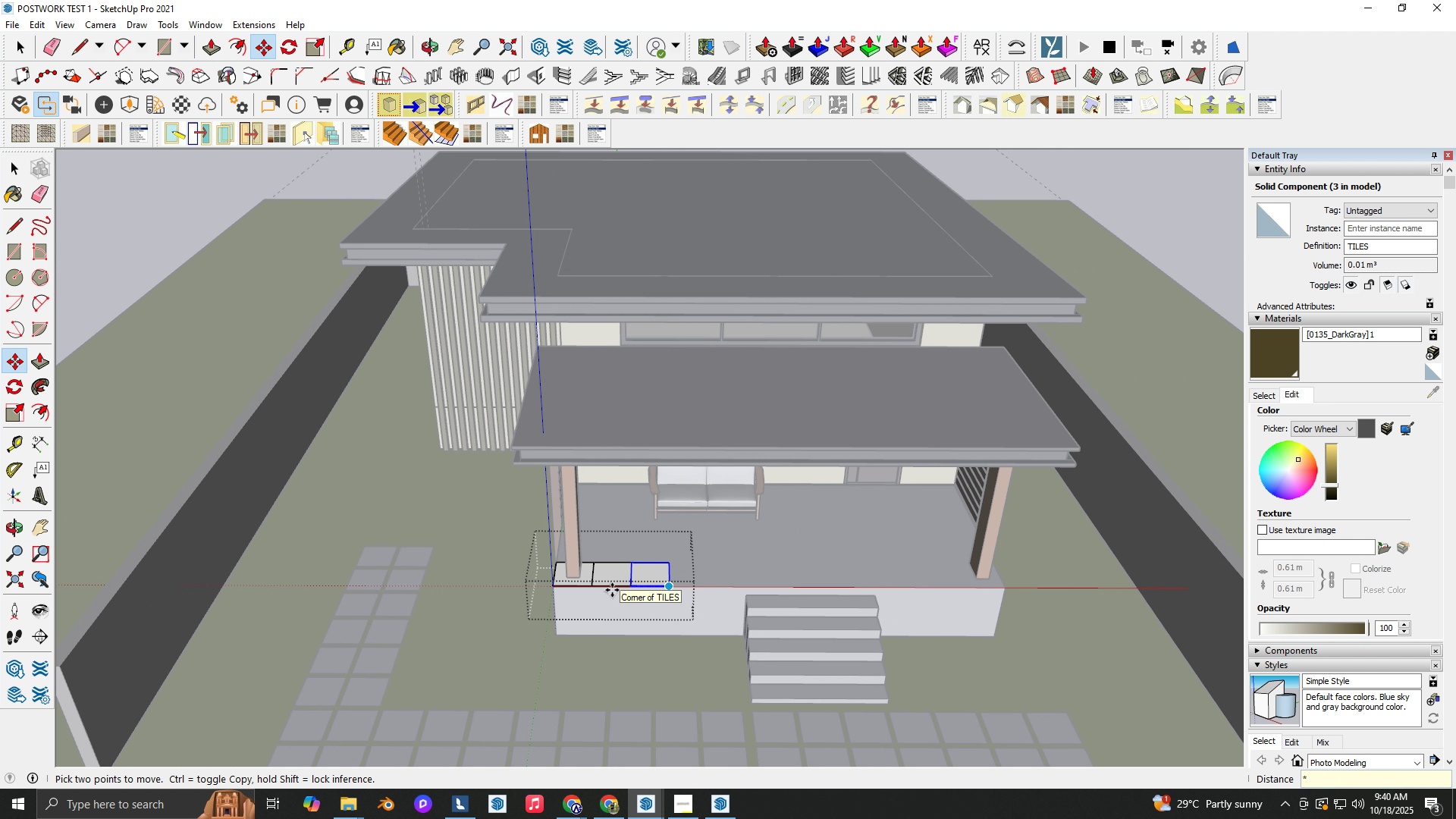 
key(Numpad2)
 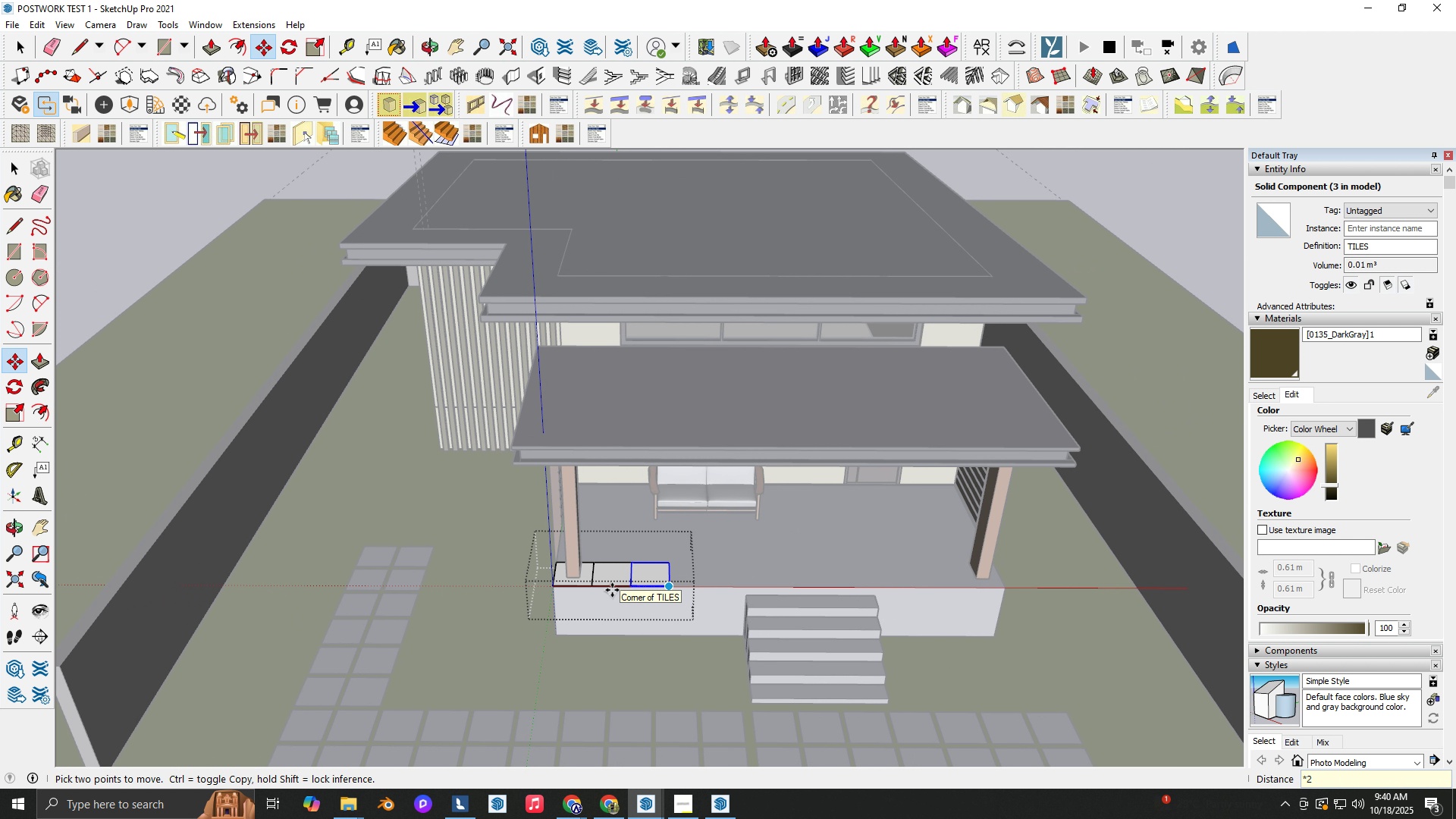 
key(Backspace)
 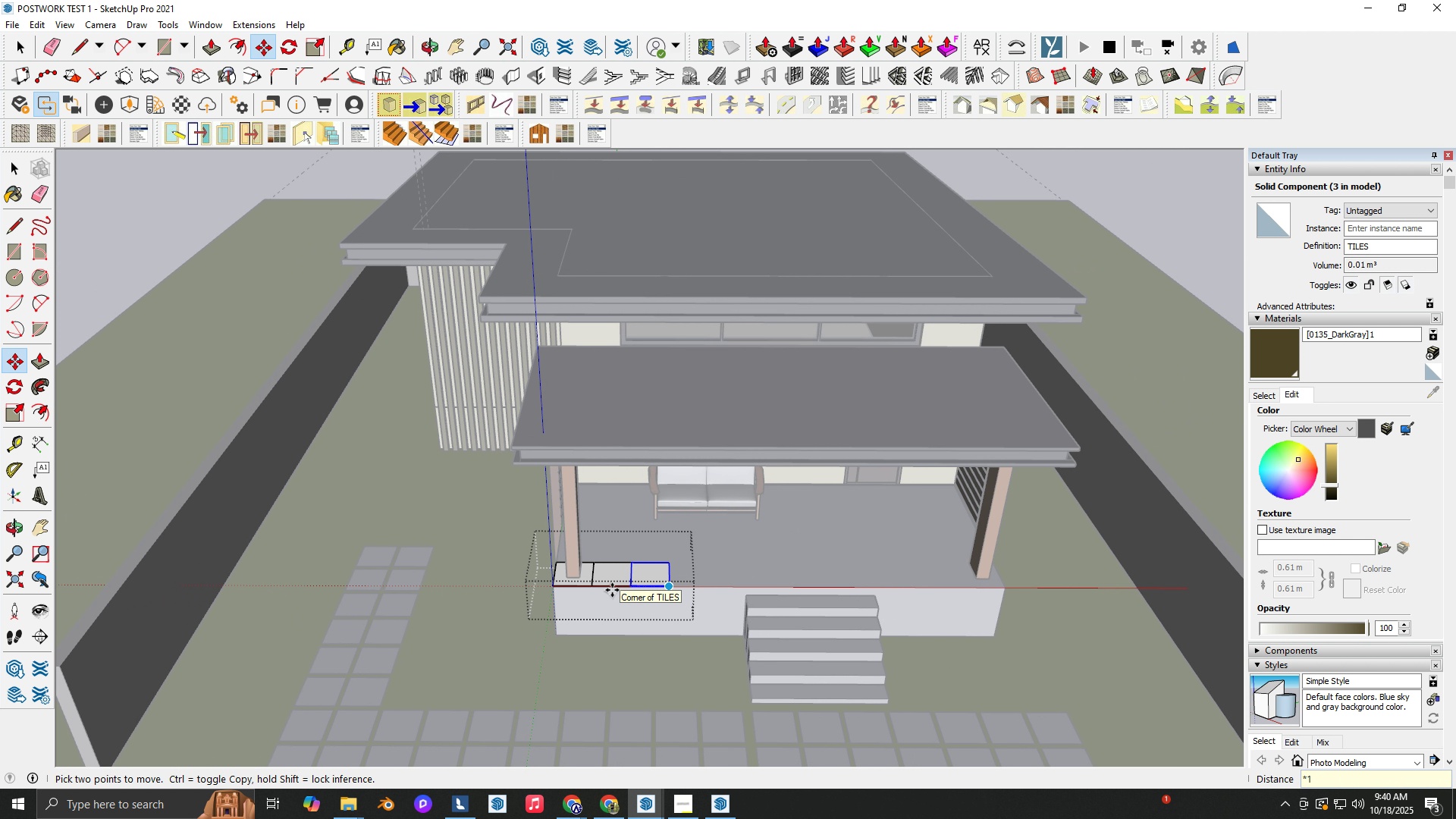 
key(Numpad1)
 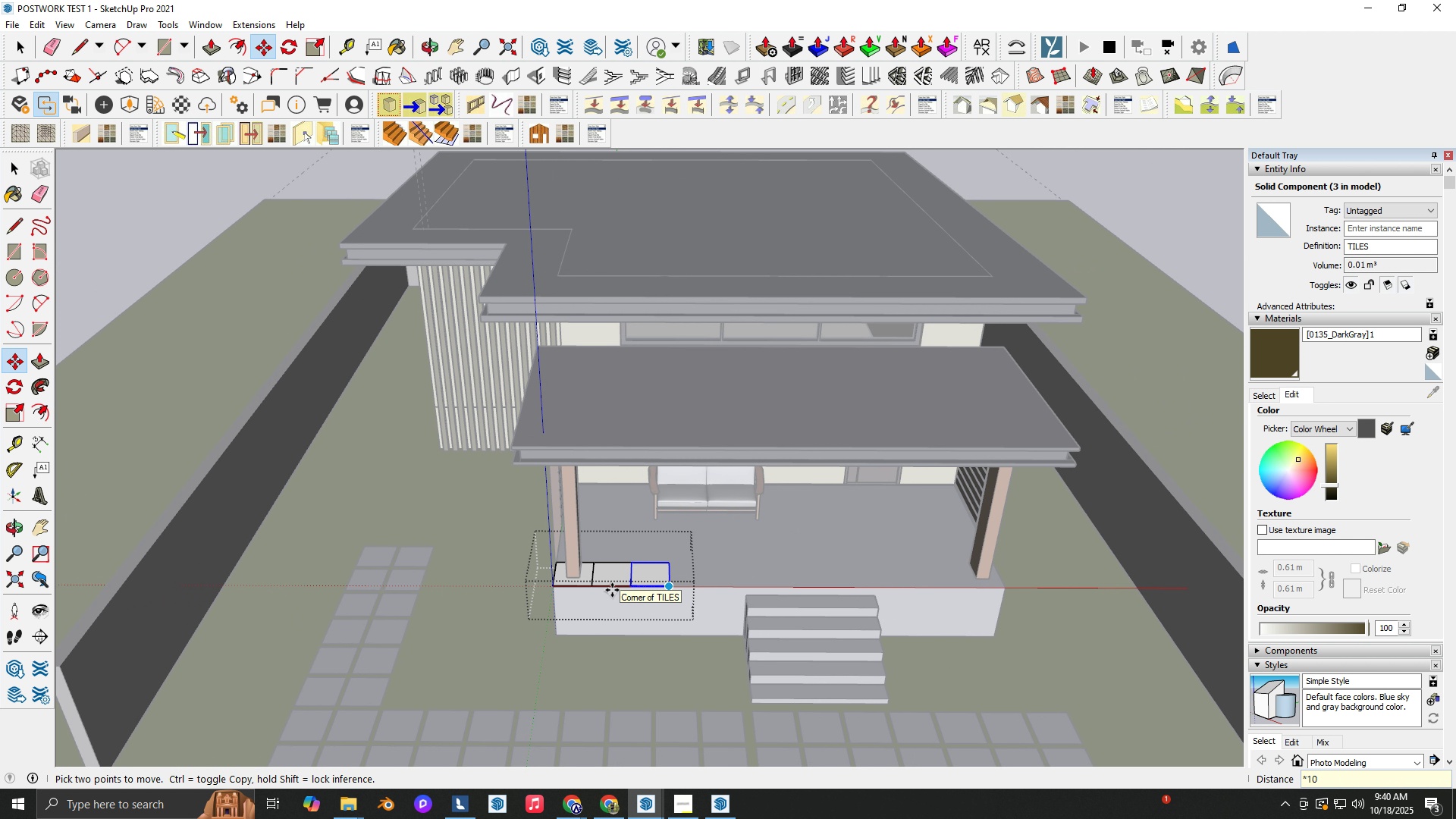 
key(Numpad0)
 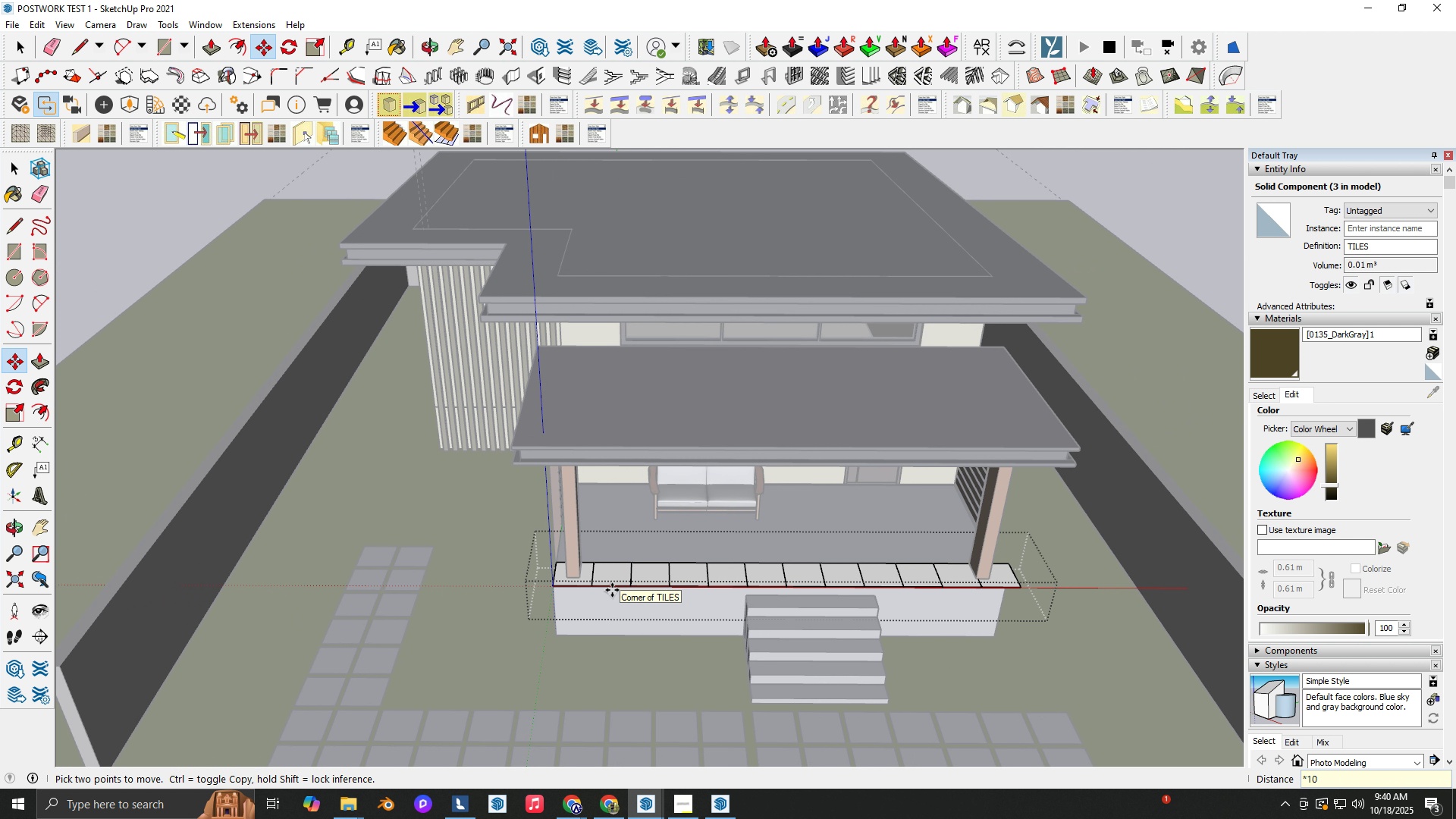 
key(NumpadEnter)
 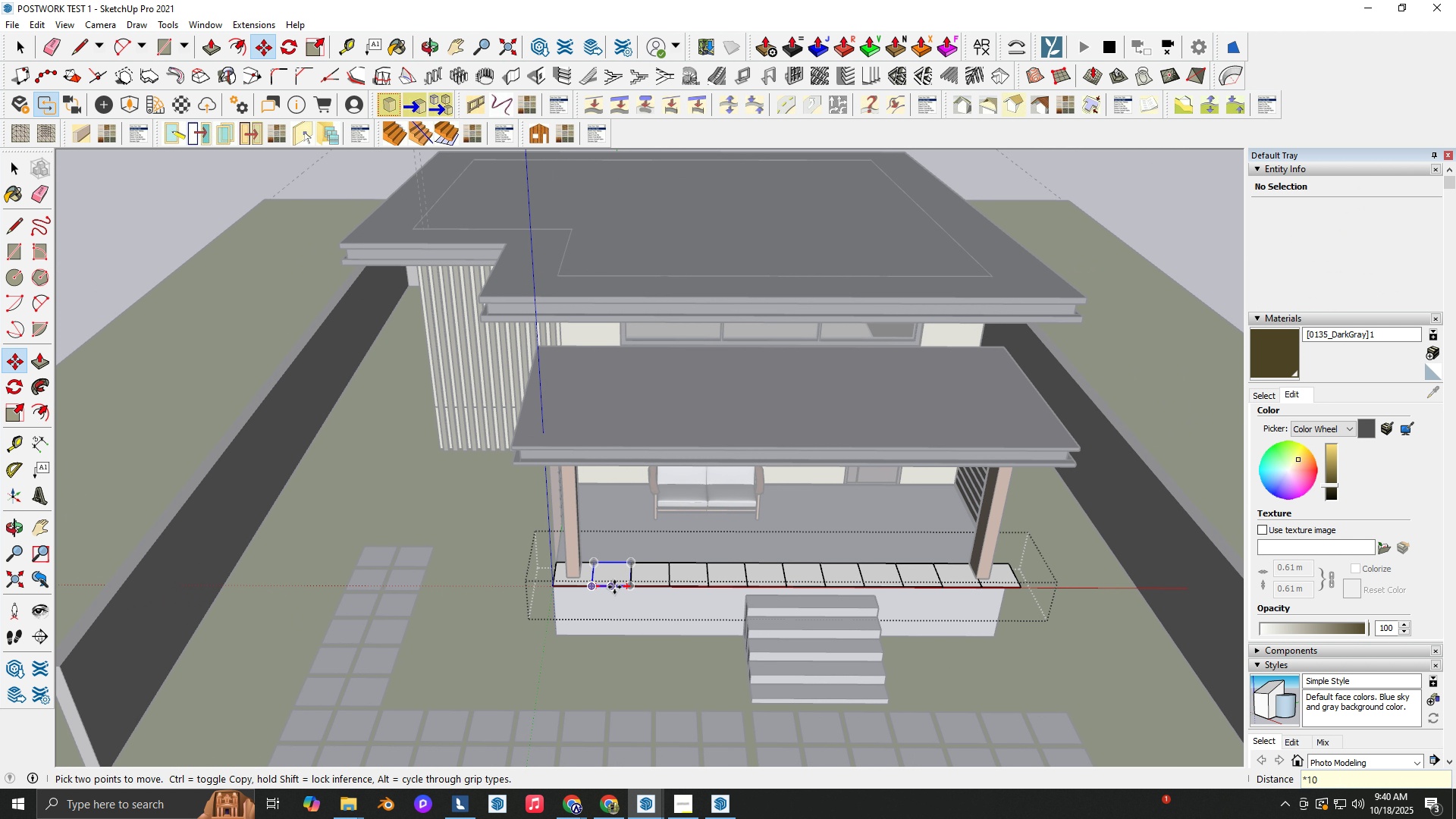 
scroll: coordinate [953, 651], scroll_direction: up, amount: 12.0
 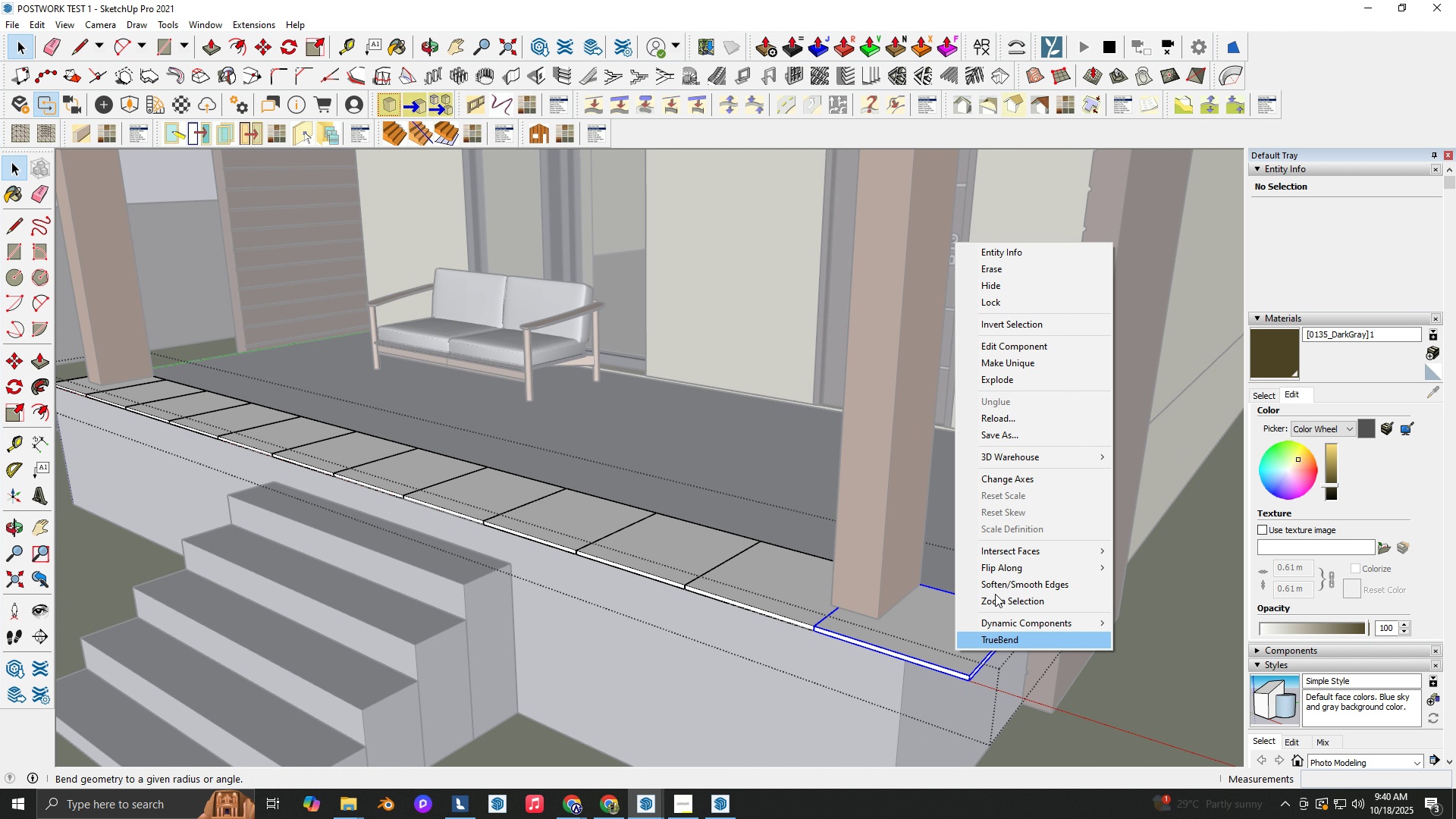 
key(Space)
 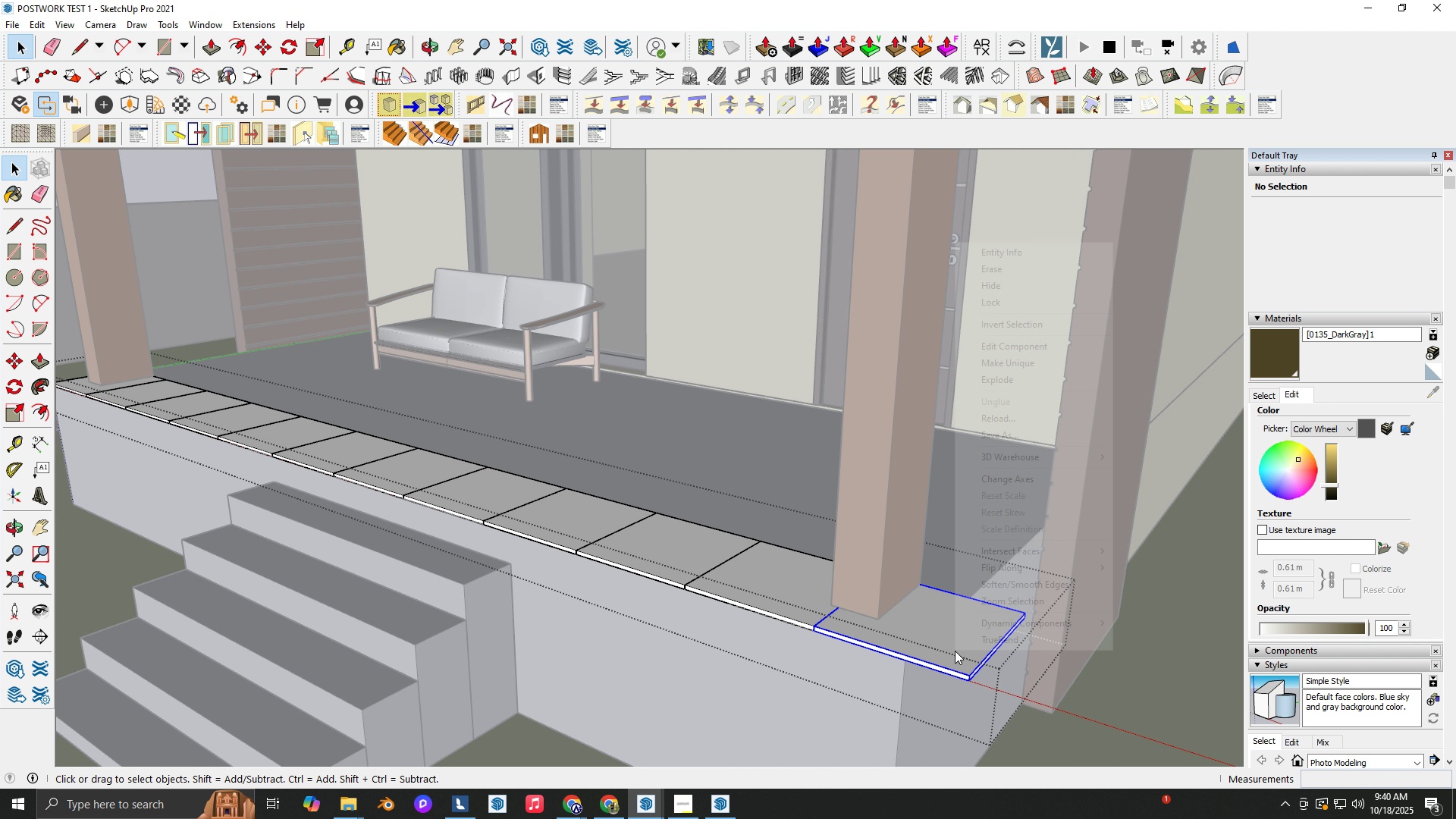 
right_click([955, 651])
 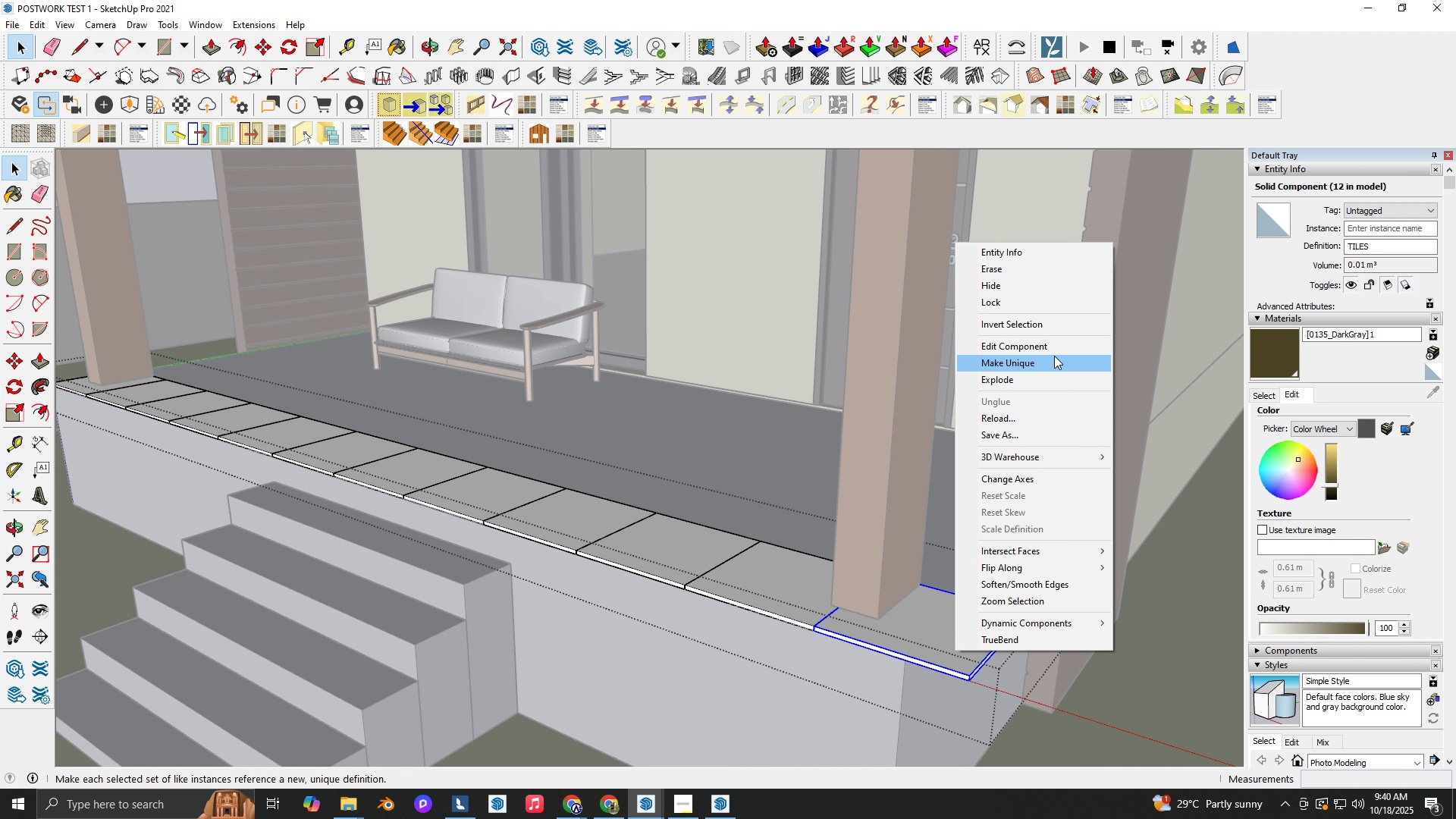 
left_click([1054, 362])
 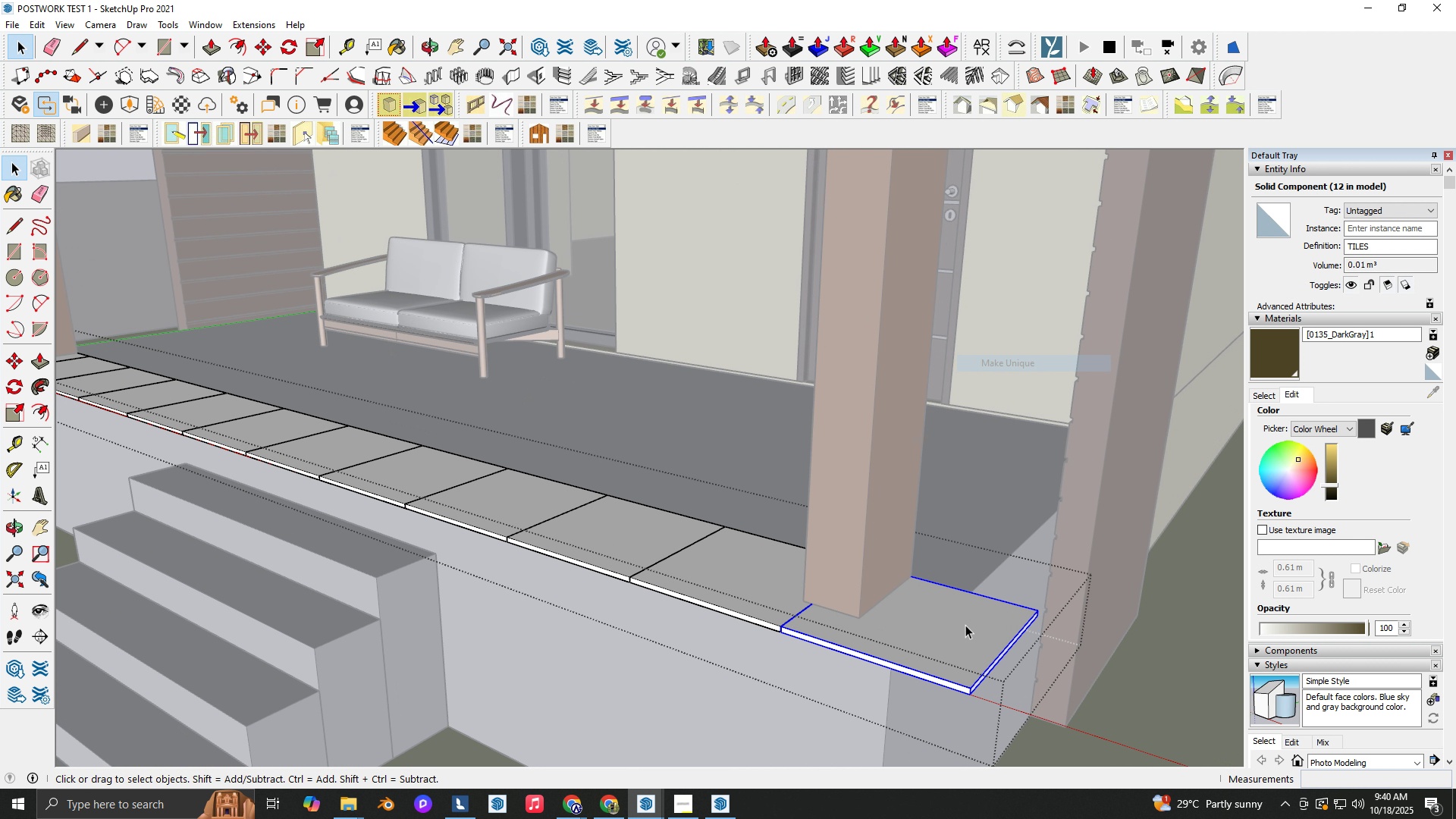 
scroll: coordinate [981, 687], scroll_direction: up, amount: 9.0
 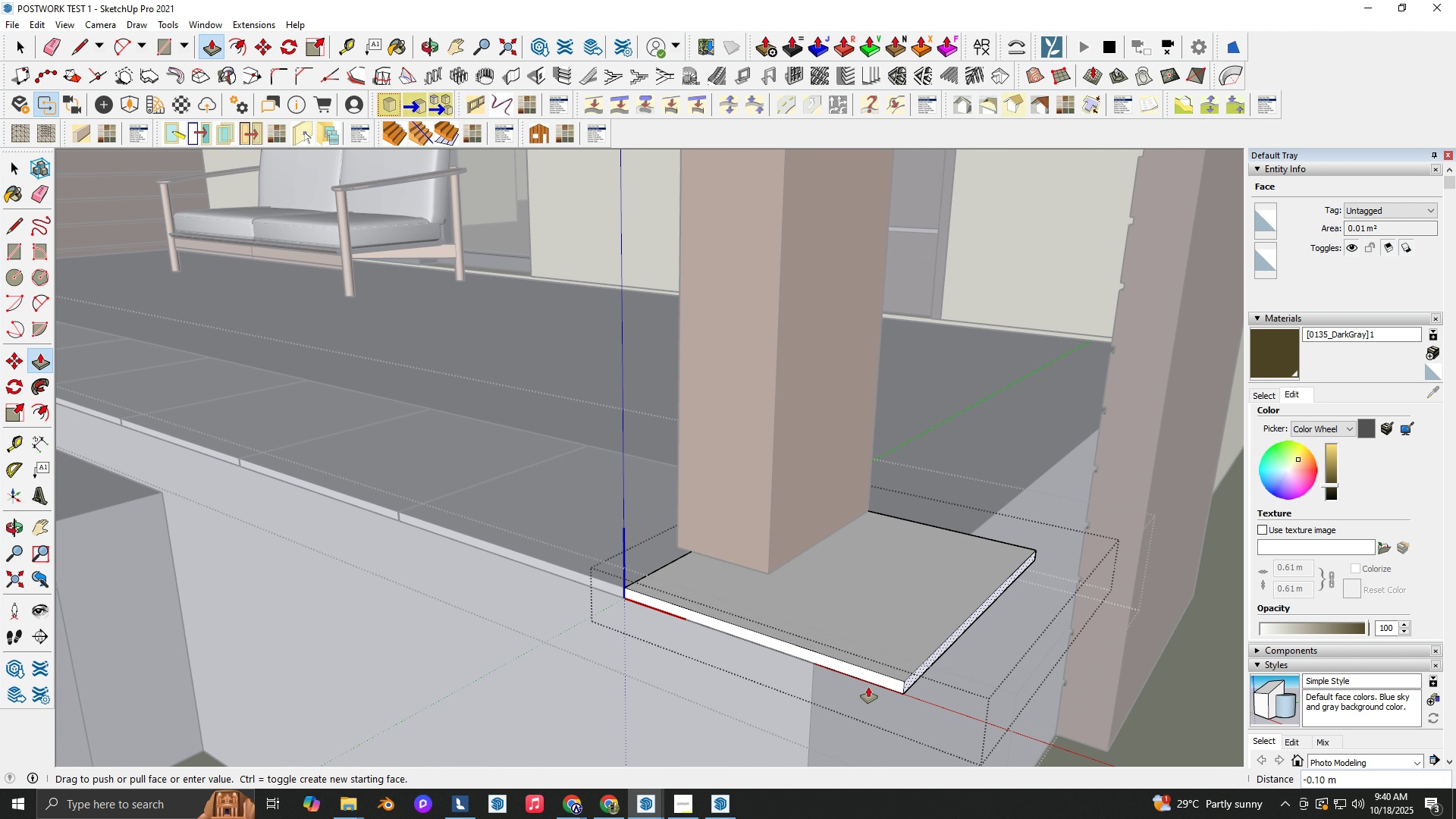 
key(P)
 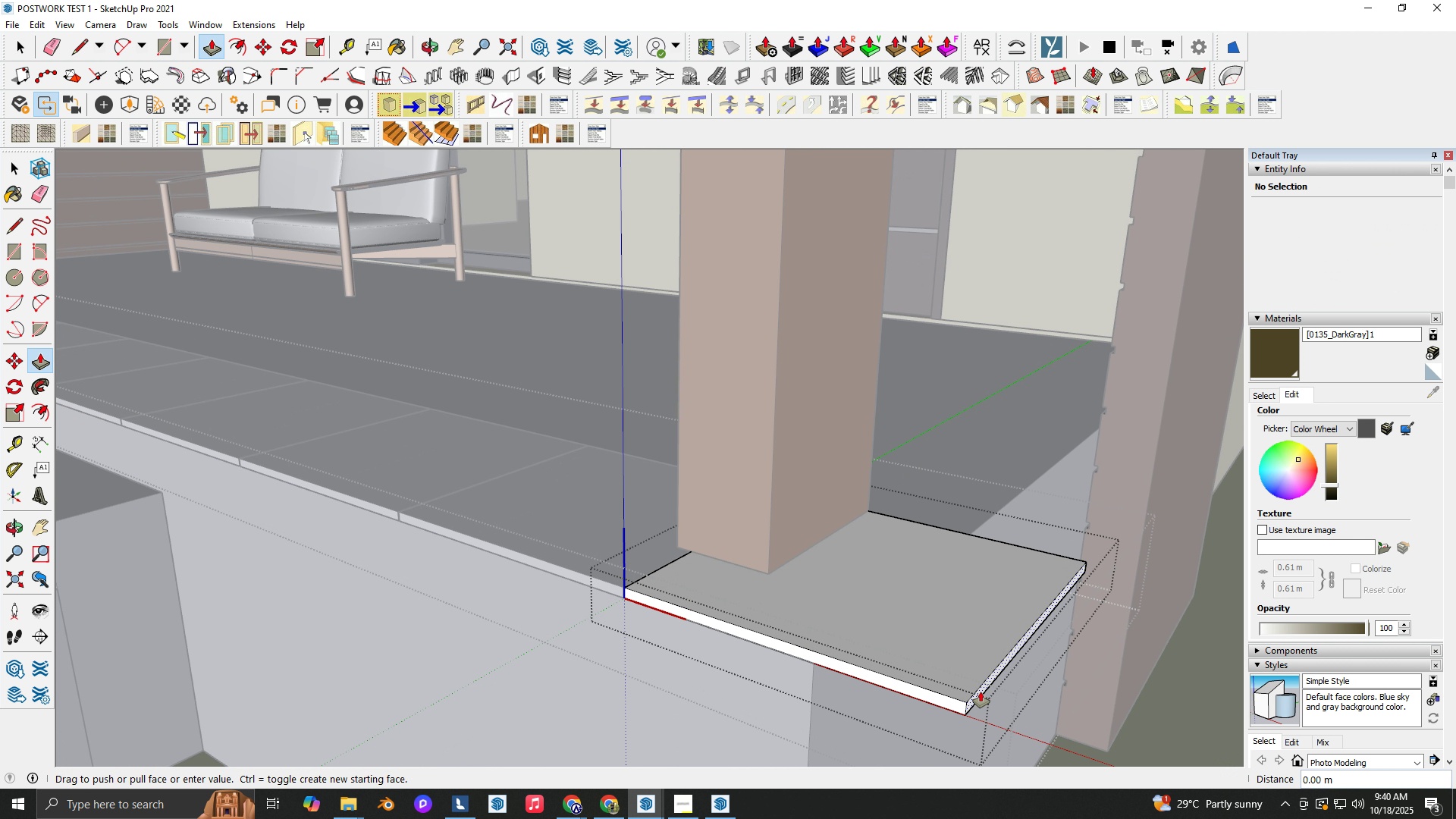 
left_click([981, 692])
 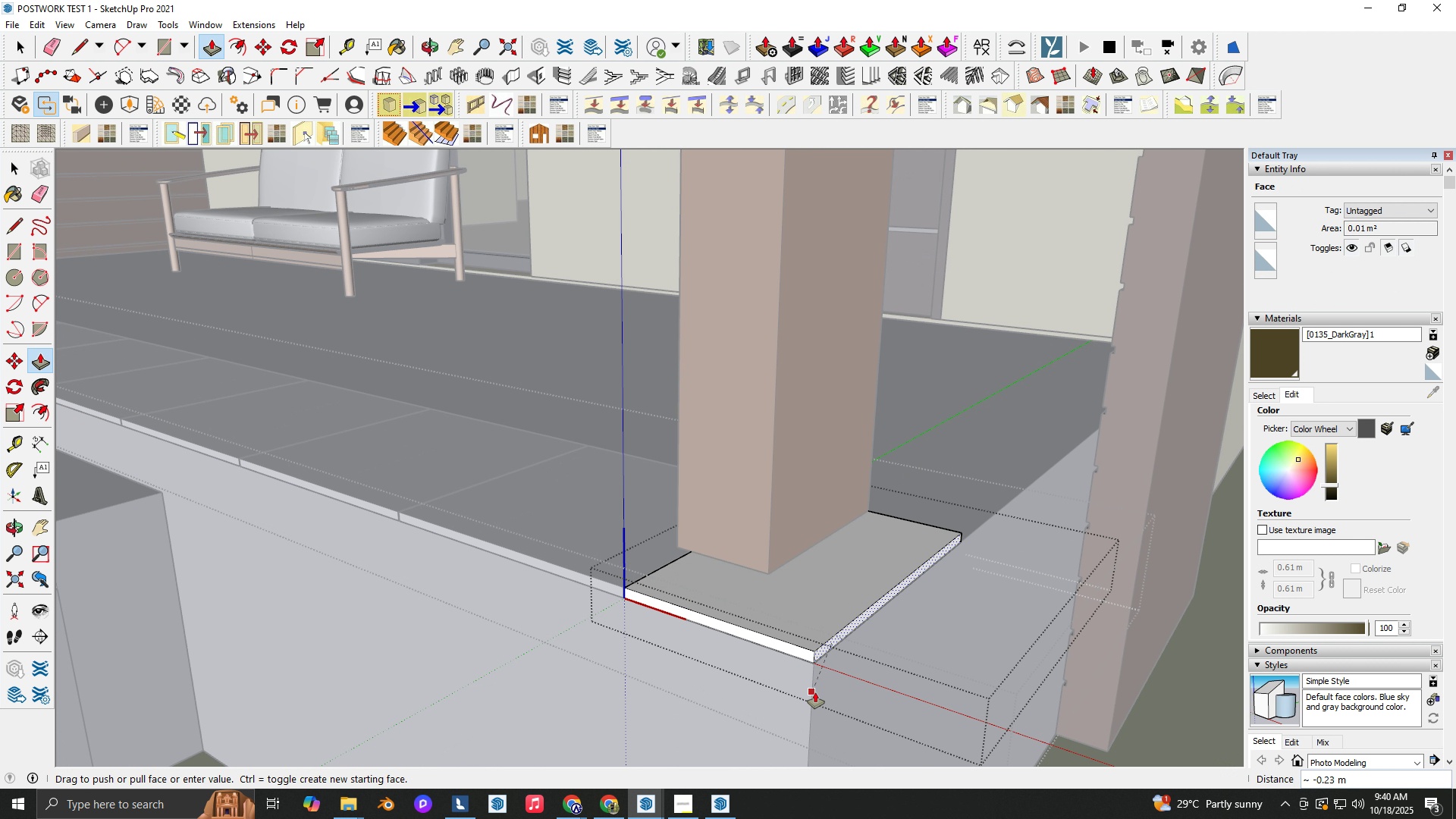 
left_click([815, 692])
 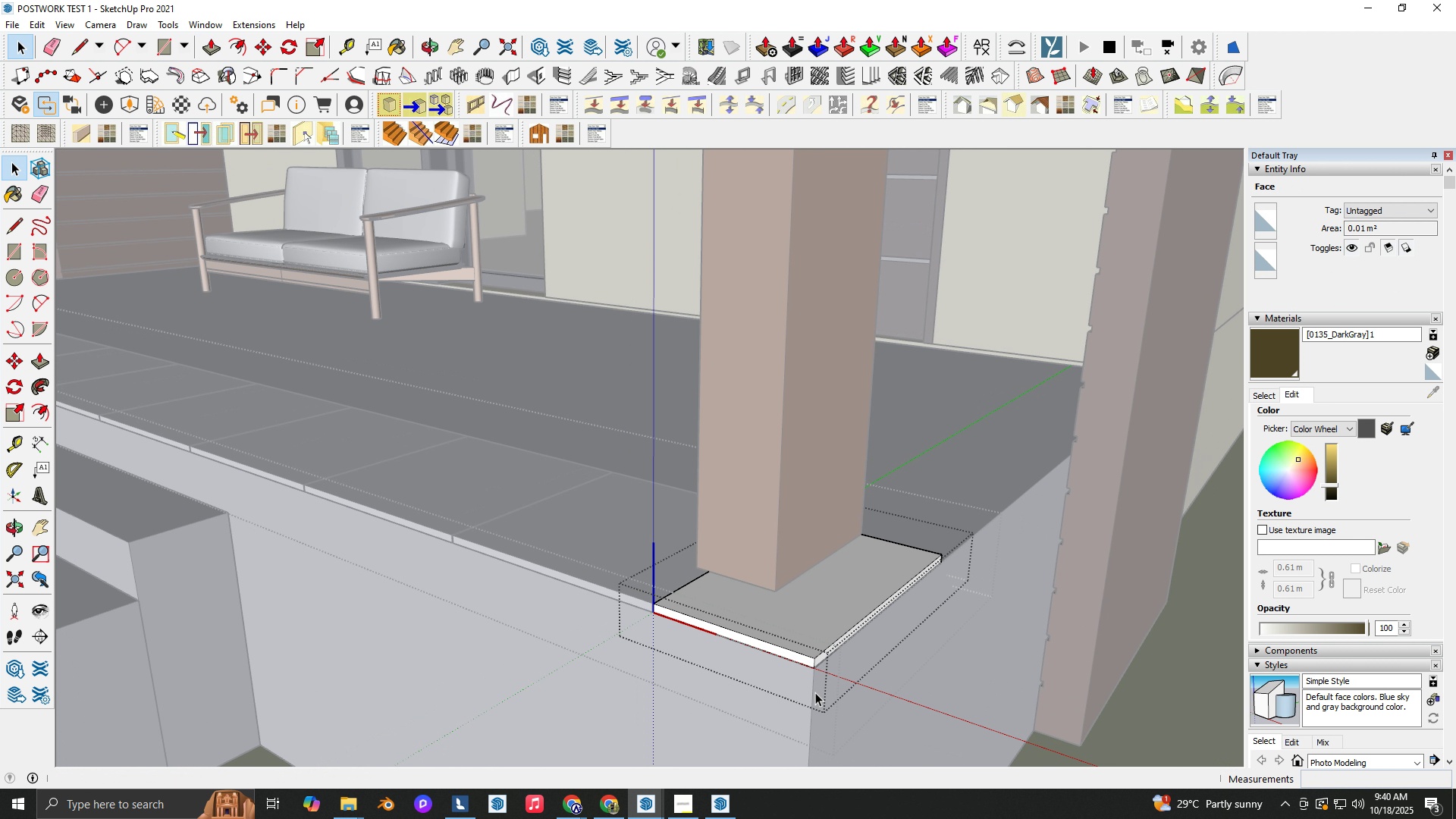 
type( )
key(Escape)
type(`NBNM)
 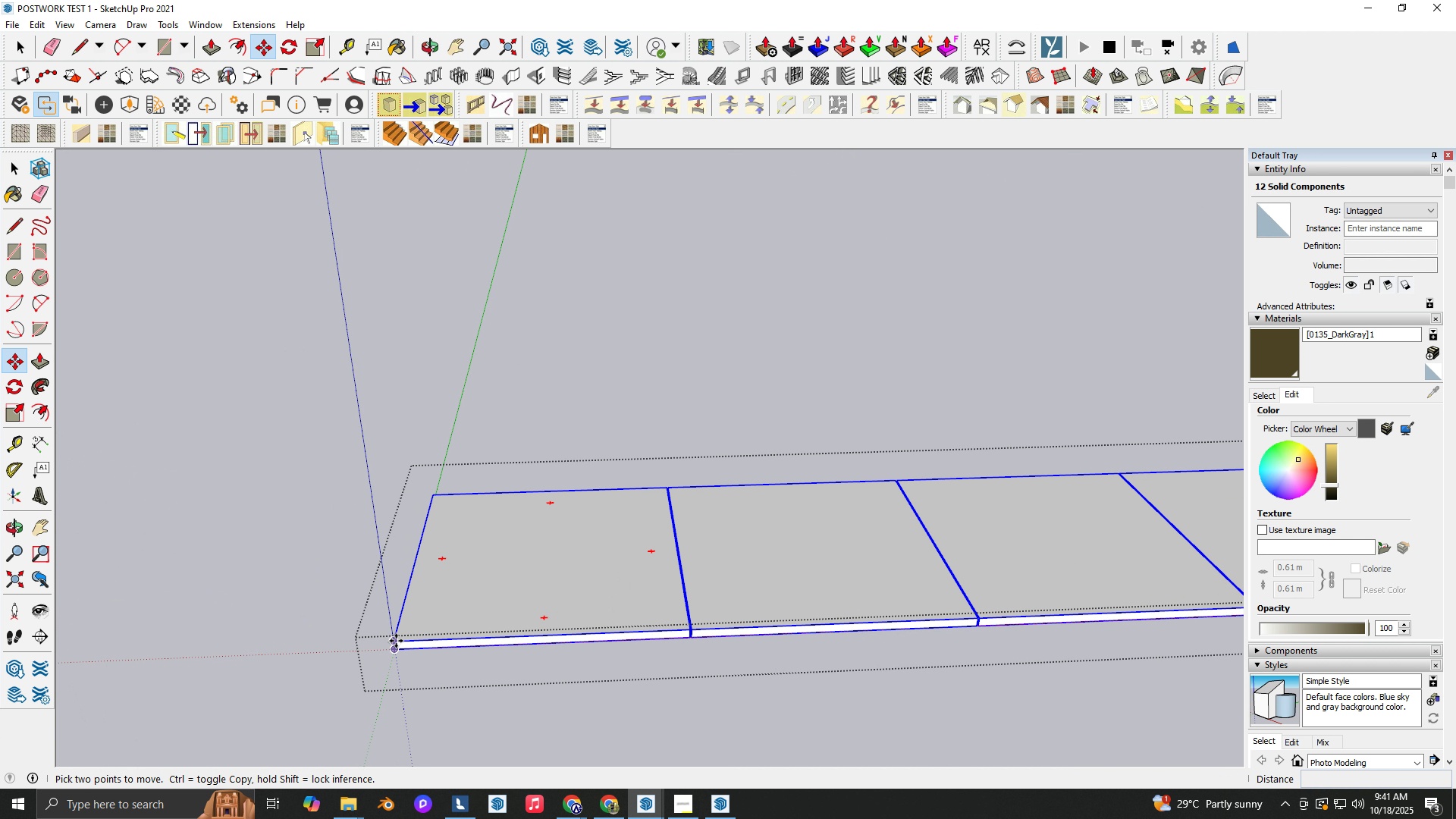 
scroll: coordinate [835, 661], scroll_direction: down, amount: 17.0
 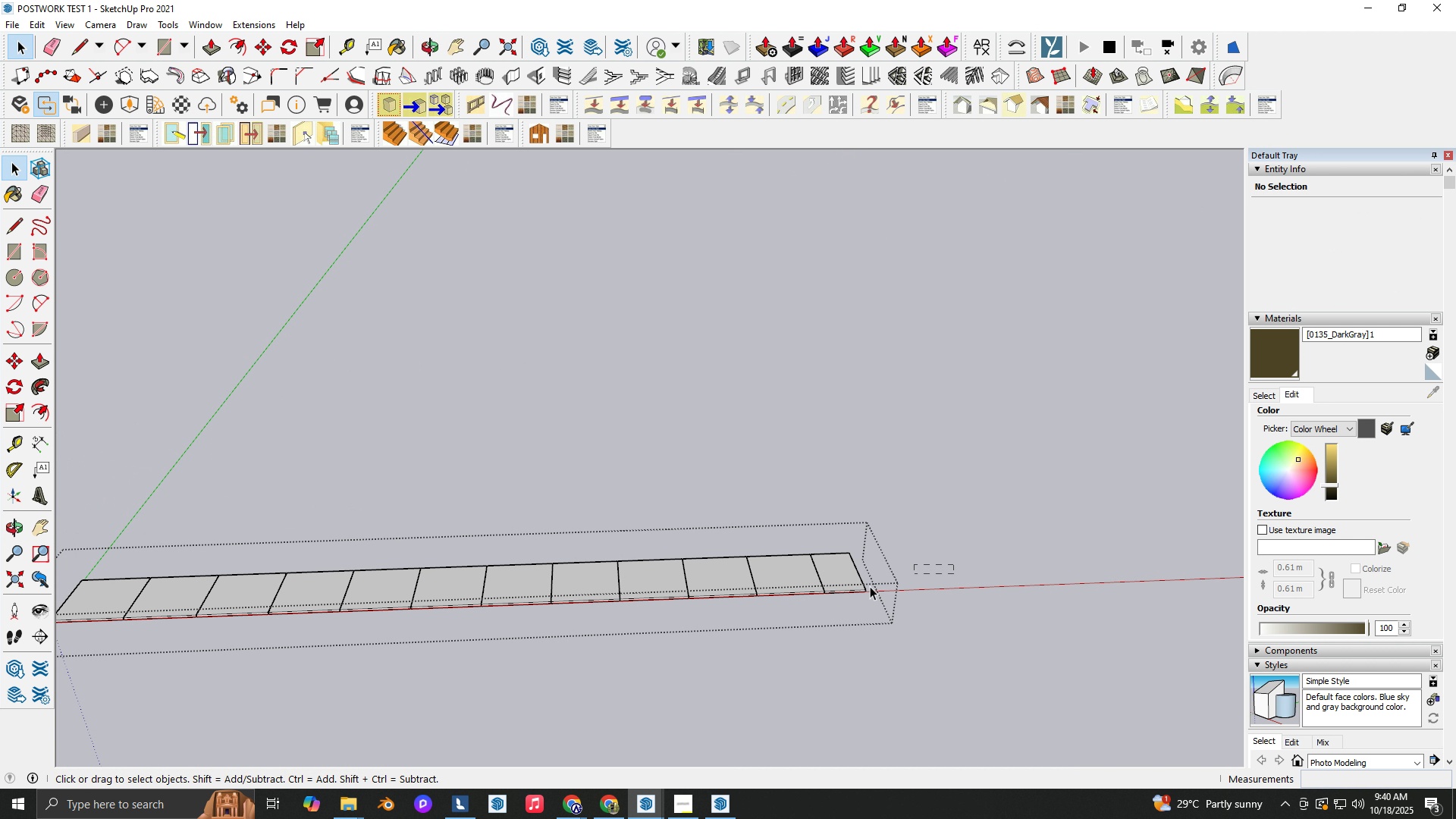 
left_click_drag(start_coordinate=[954, 564], to_coordinate=[1, 726])
 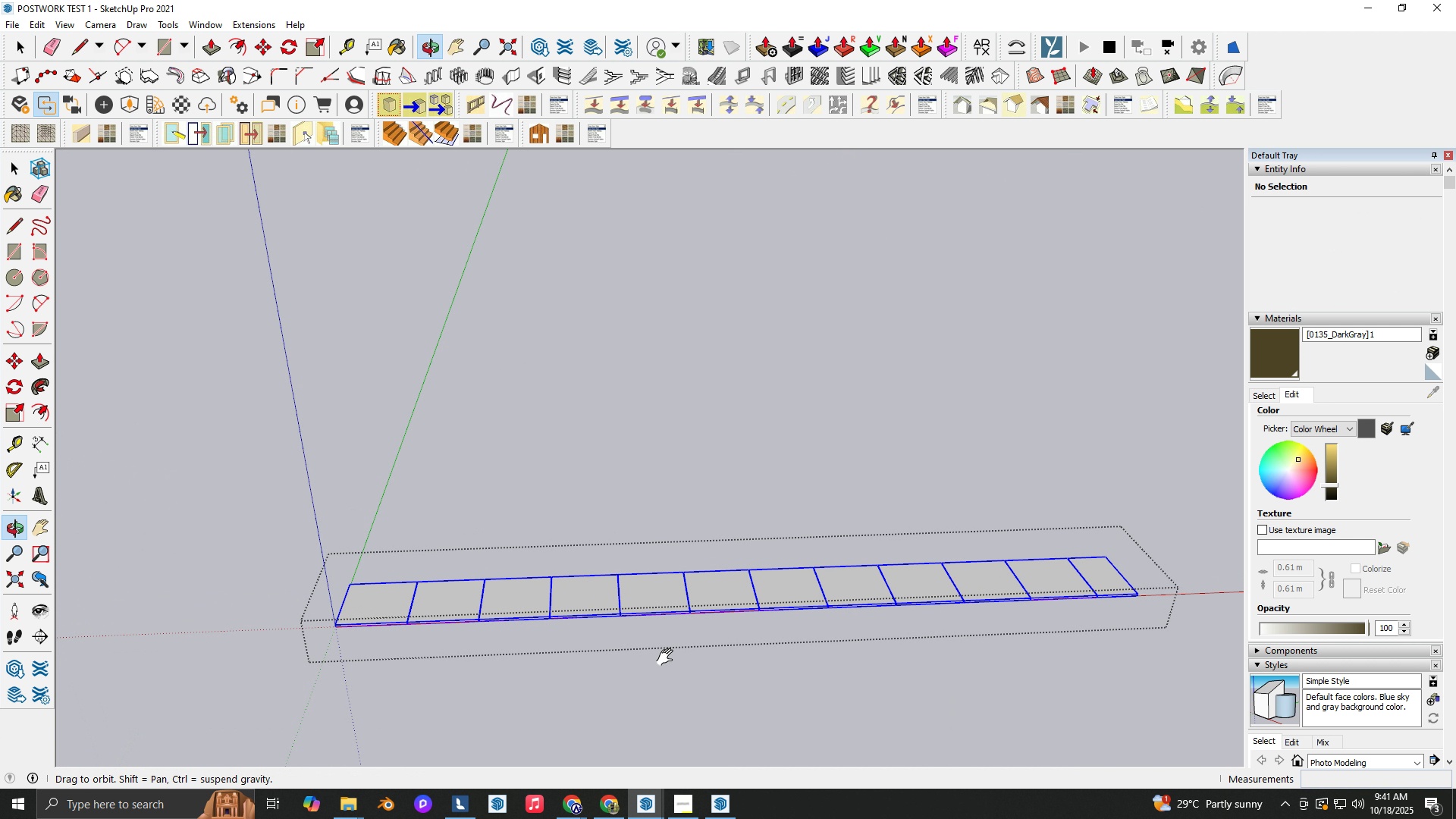 
scroll: coordinate [392, 640], scroll_direction: up, amount: 15.0
 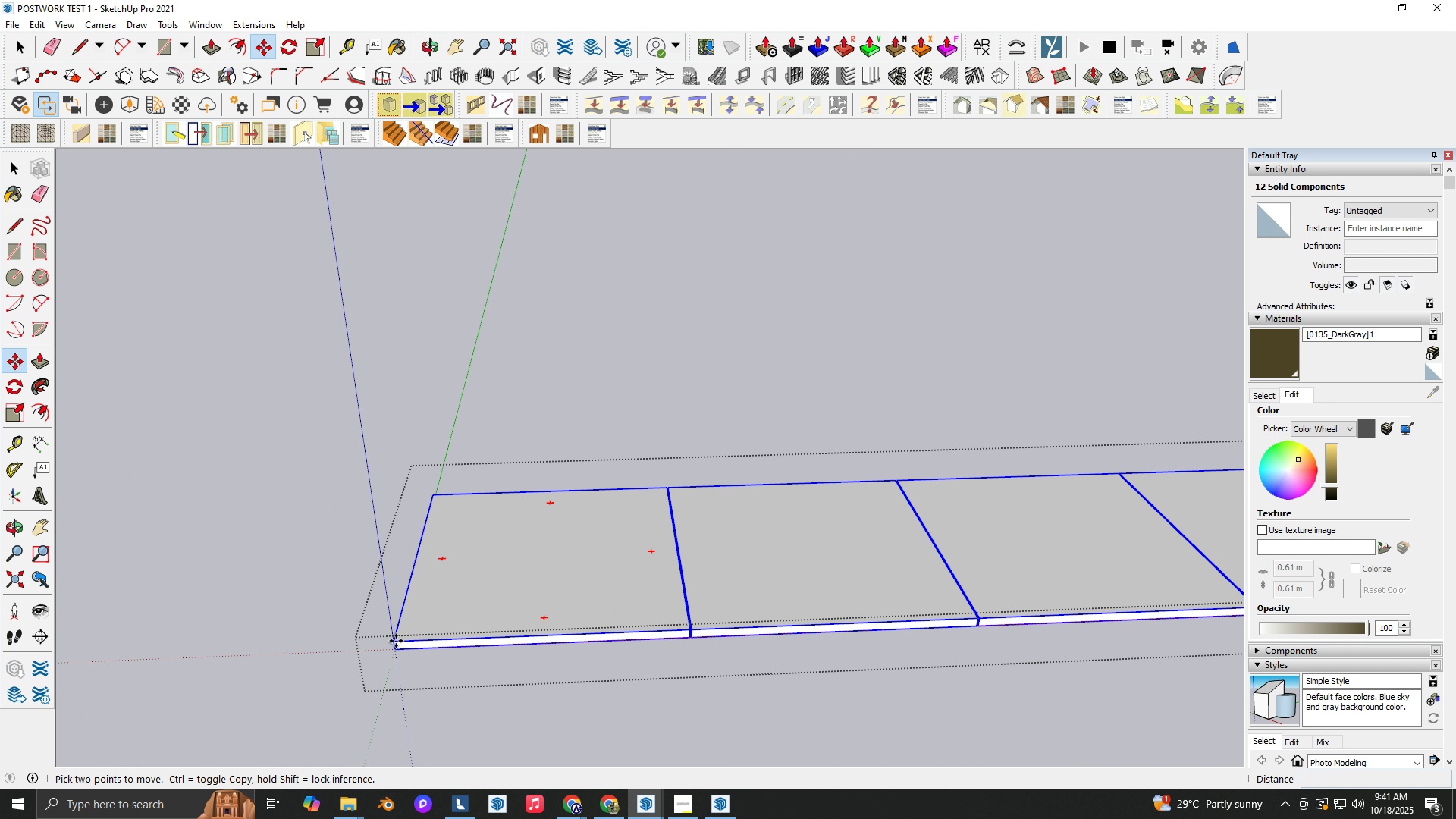 
left_click([396, 641])
 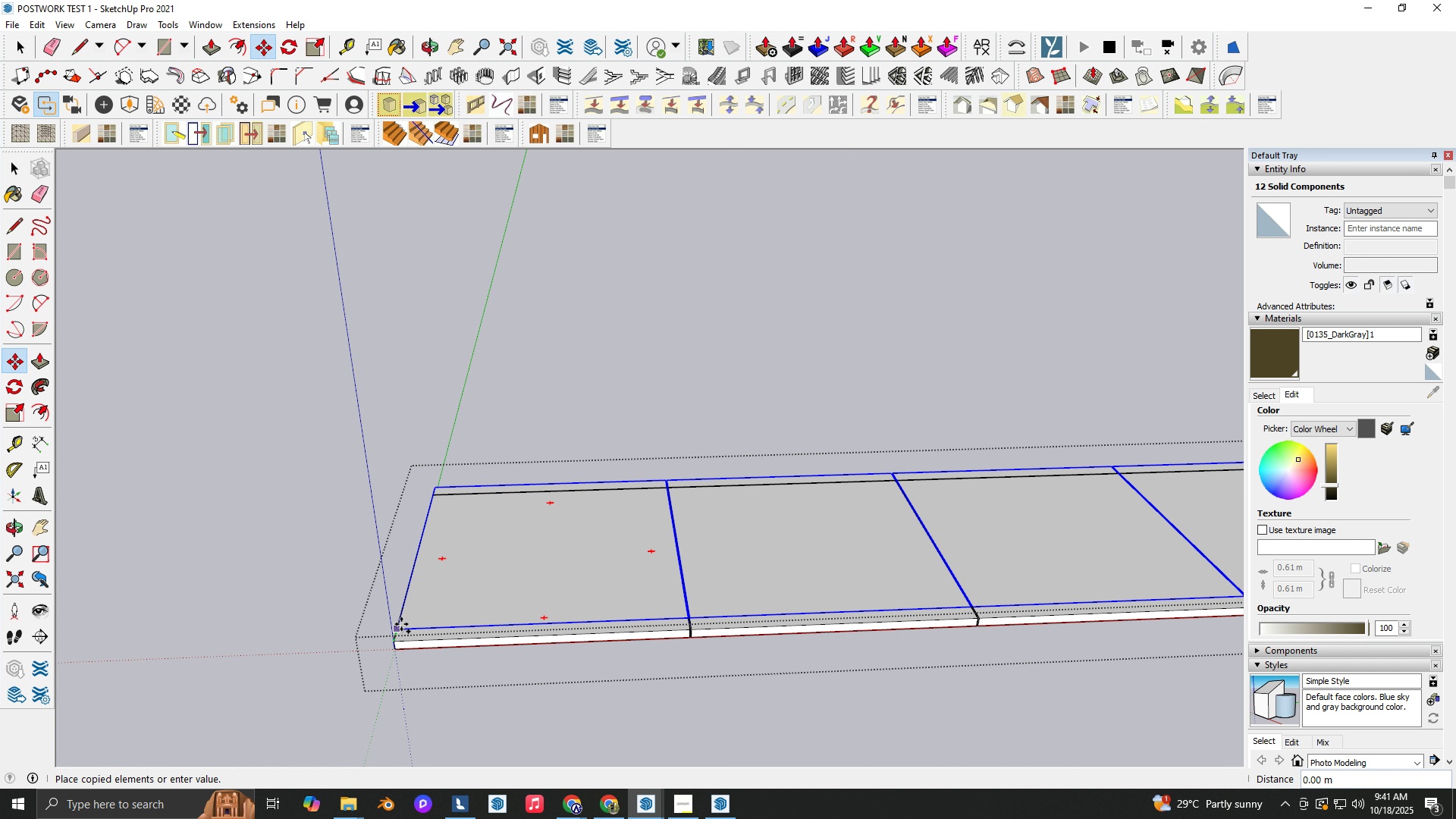 
key(Control+ControlLeft)
 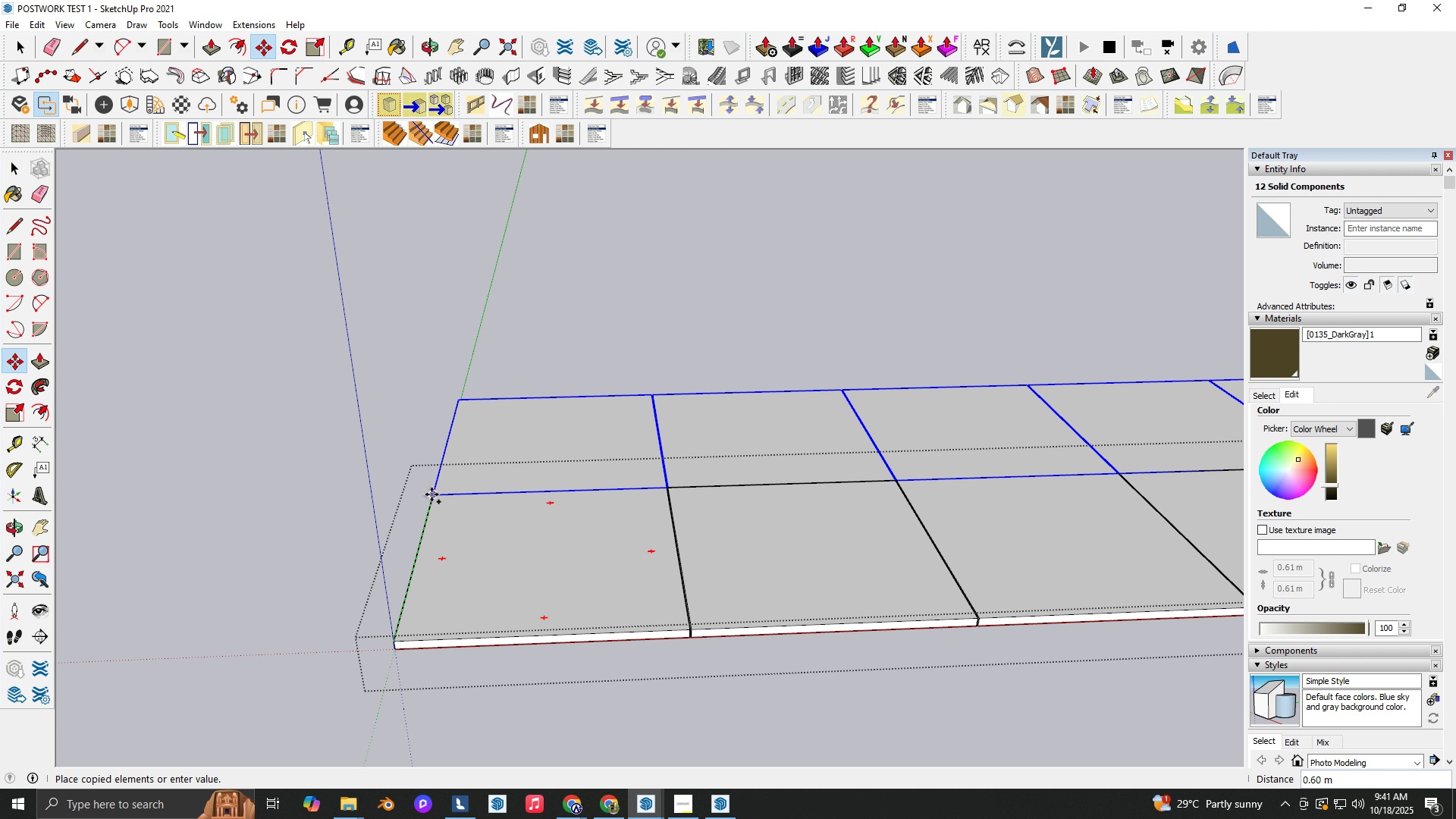 
left_click([431, 494])
 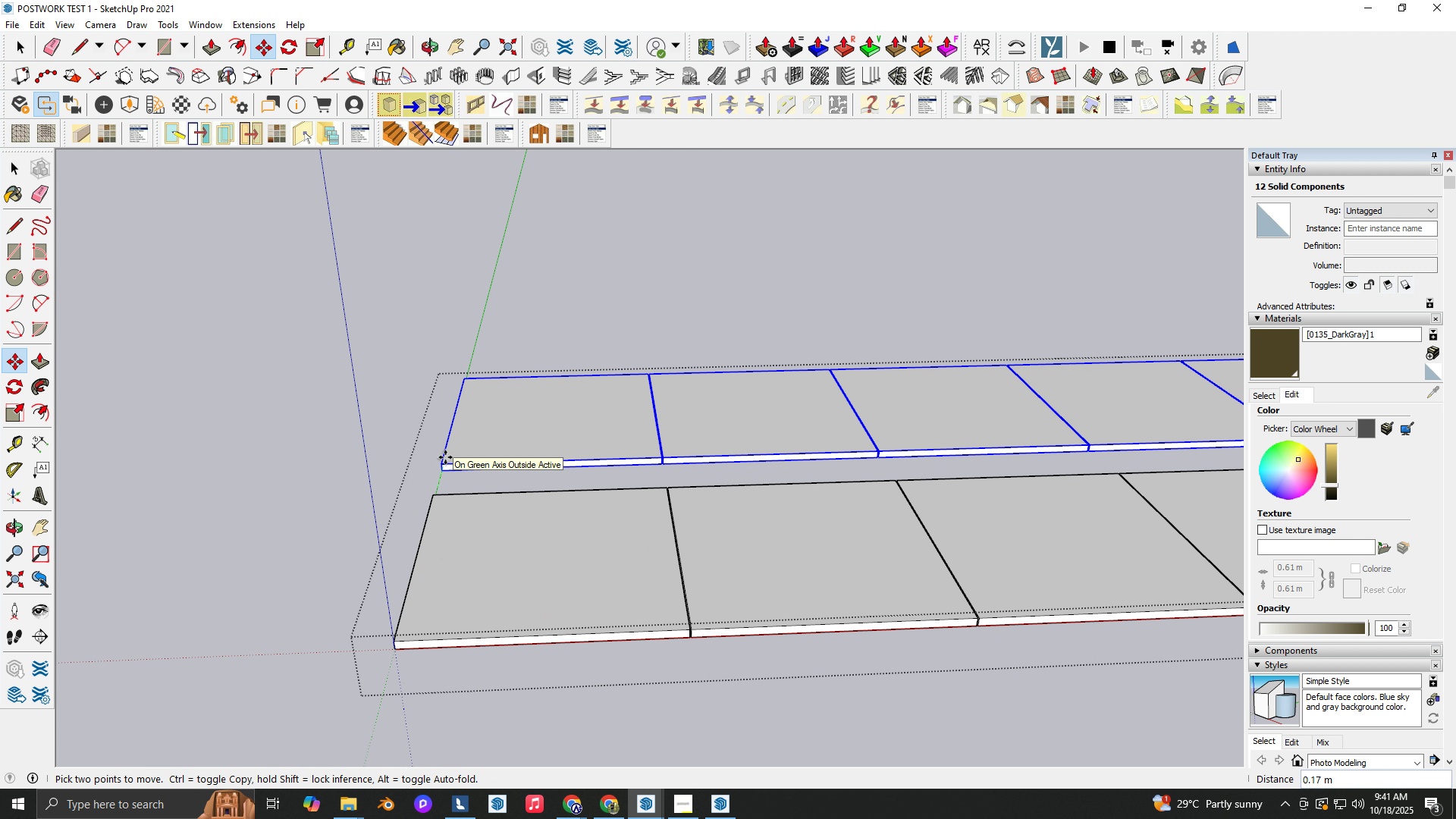 
key(NumpadDecimal)
 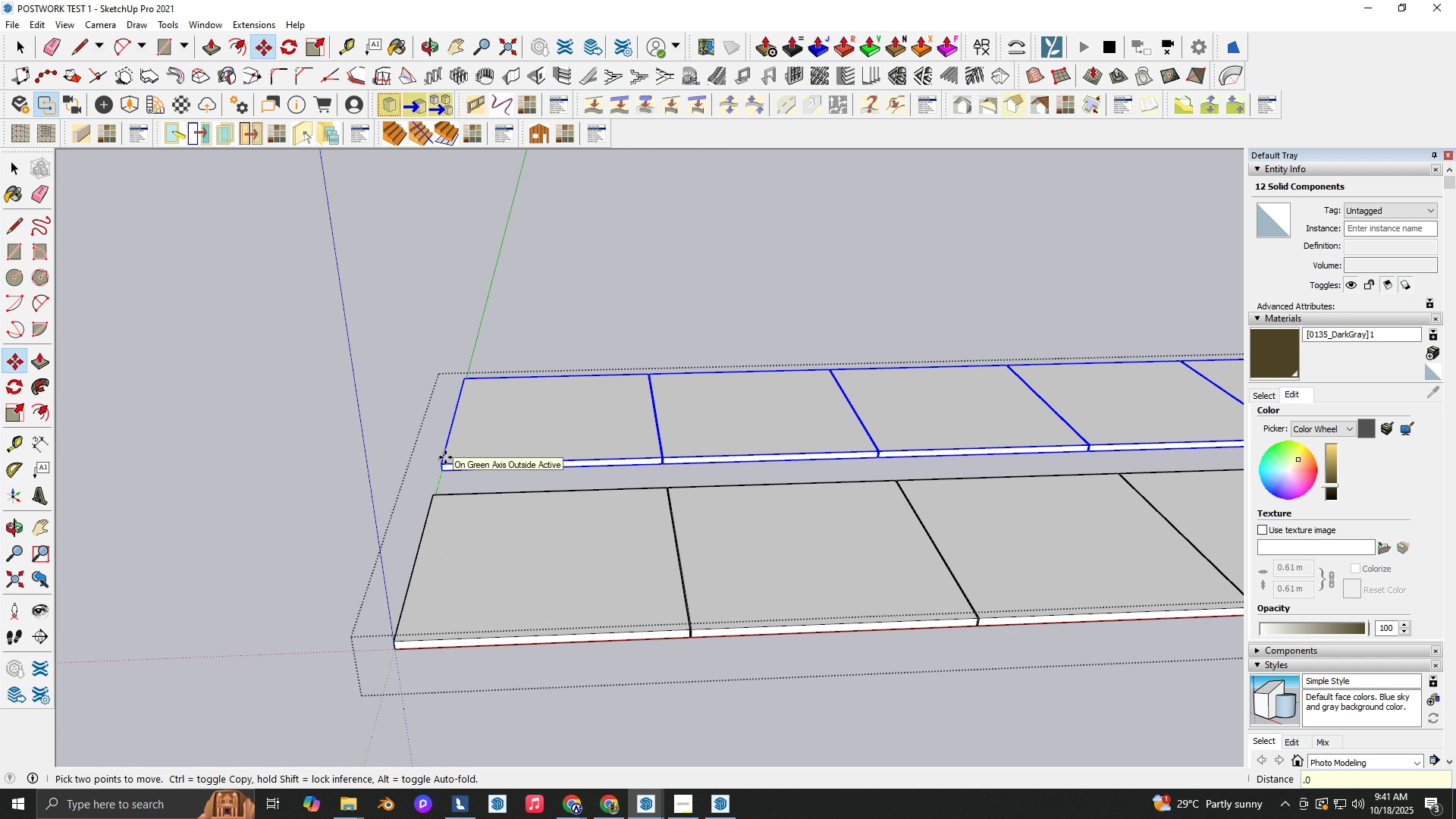 
key(Numpad0)
 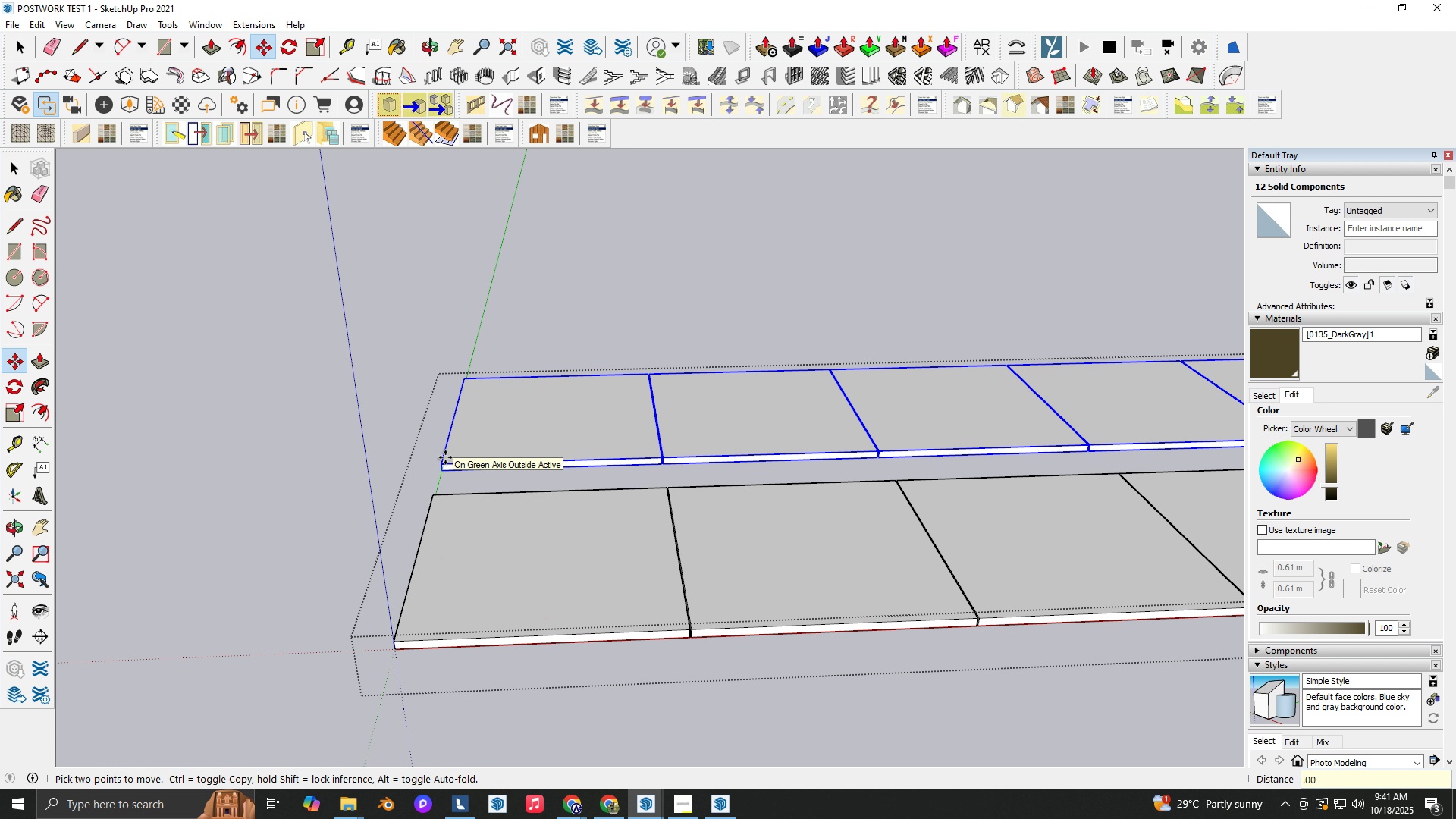 
key(Numpad0)
 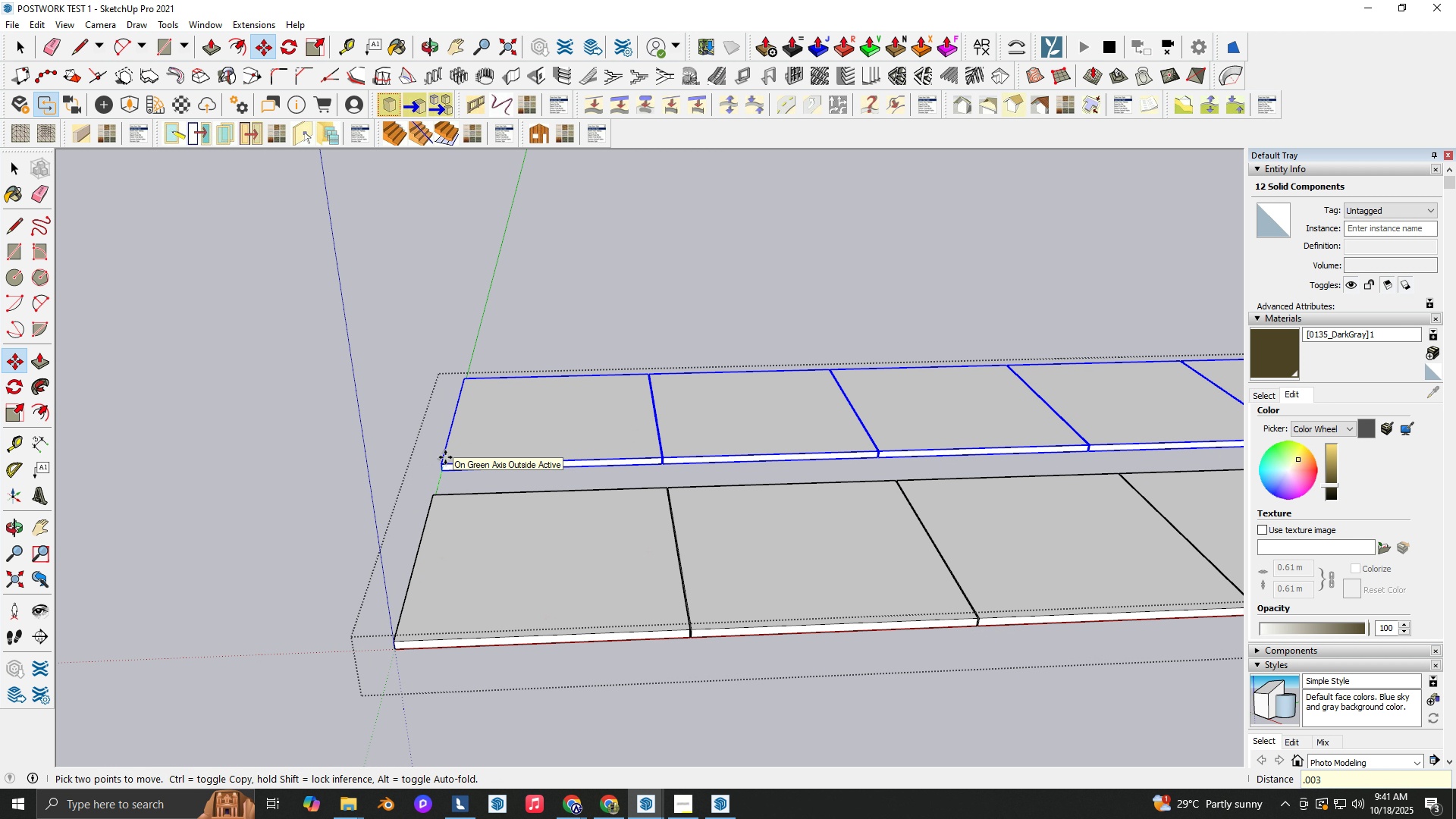 
key(Numpad3)
 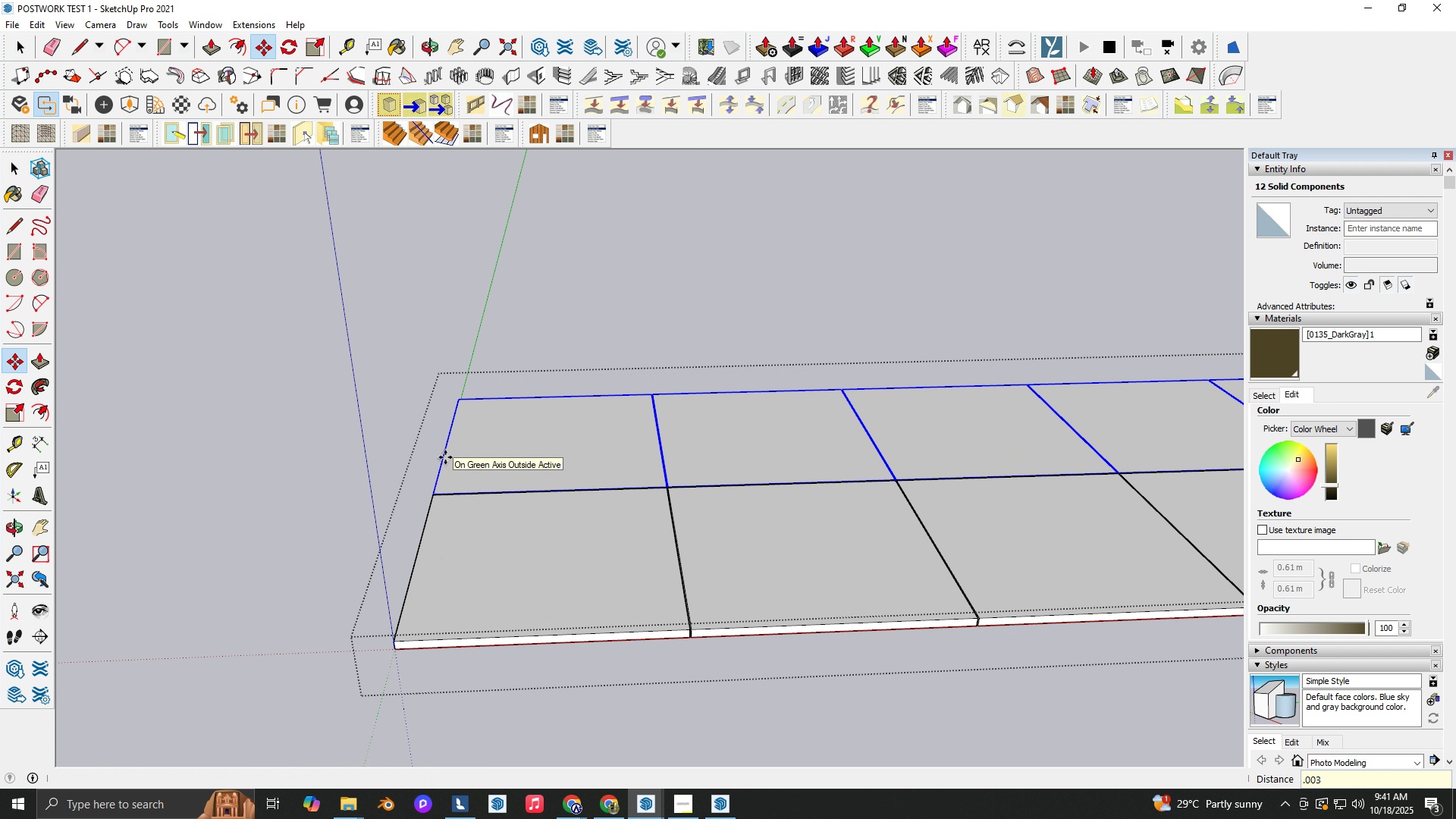 
key(NumpadEnter)
 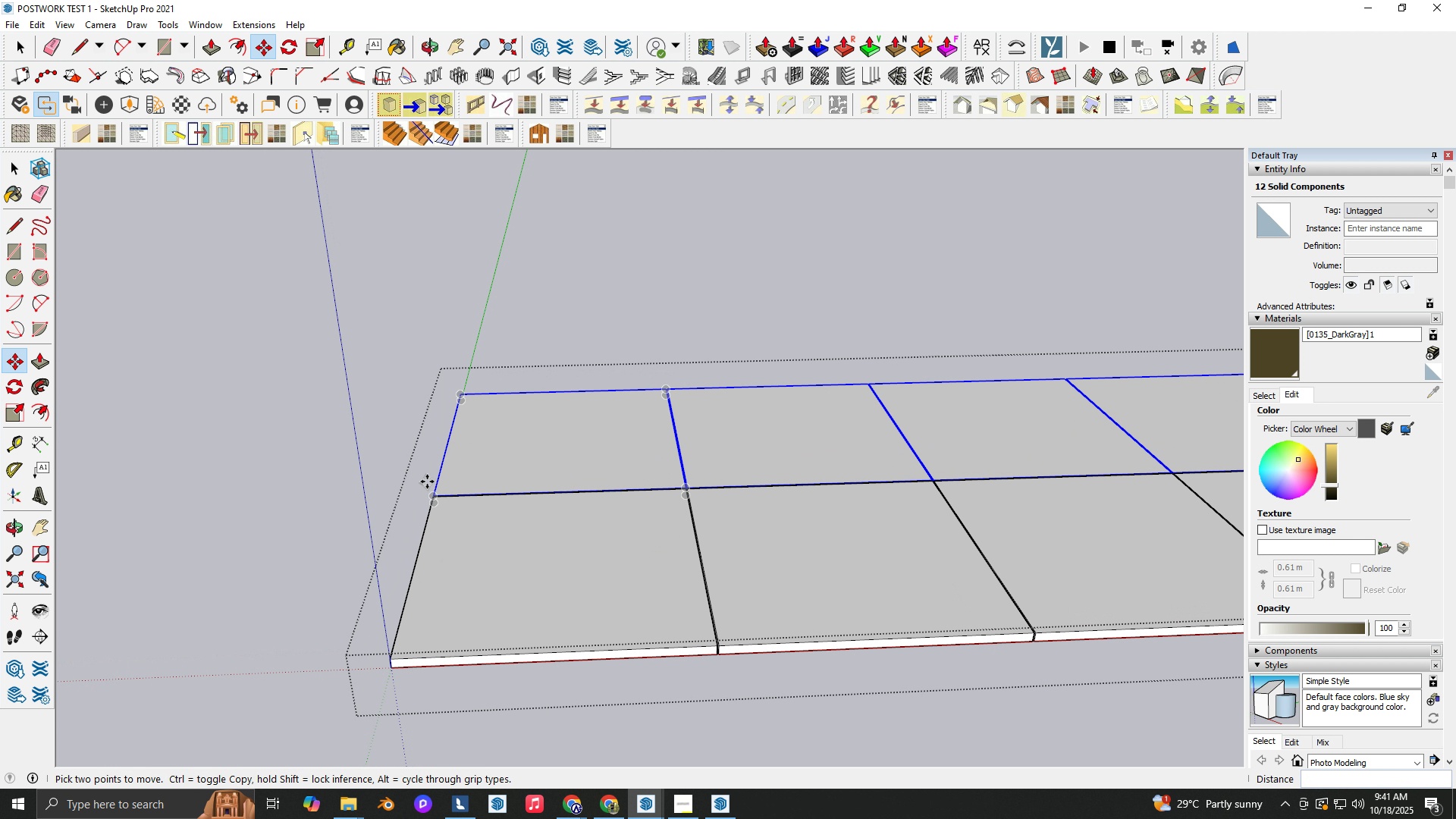 
scroll: coordinate [435, 494], scroll_direction: up, amount: 7.0
 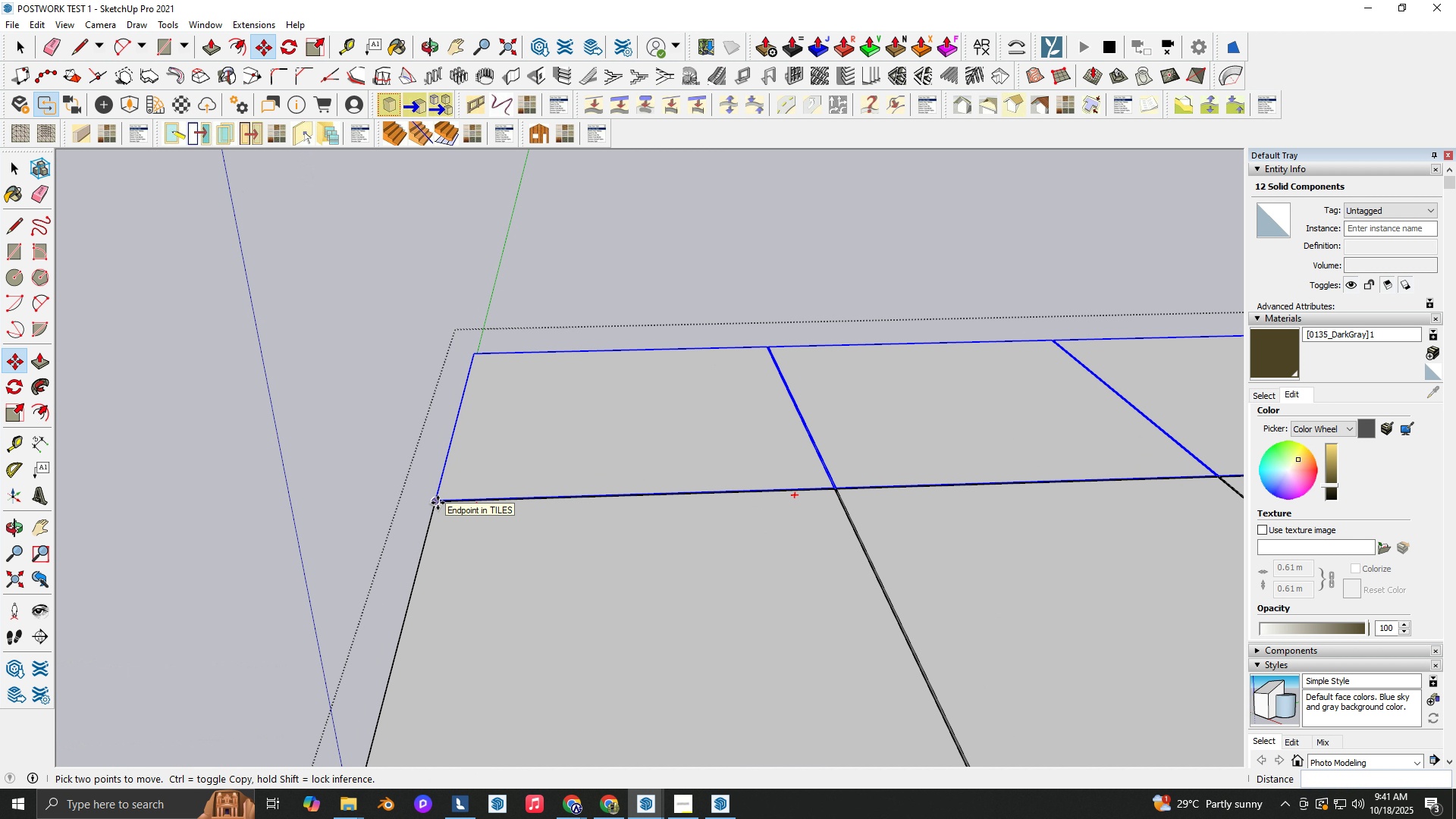 
key(Control+ControlLeft)
 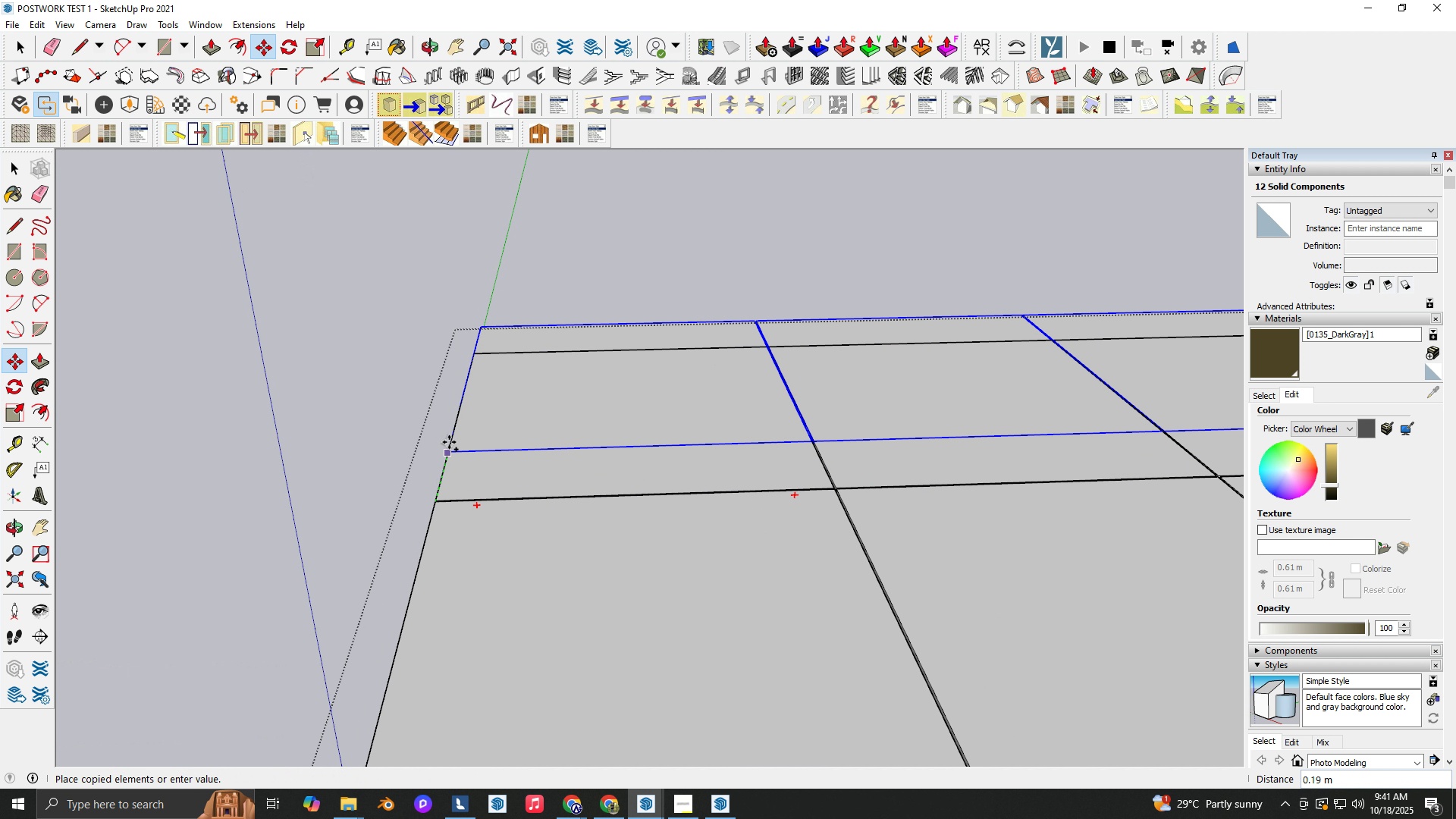 
left_click([438, 503])
 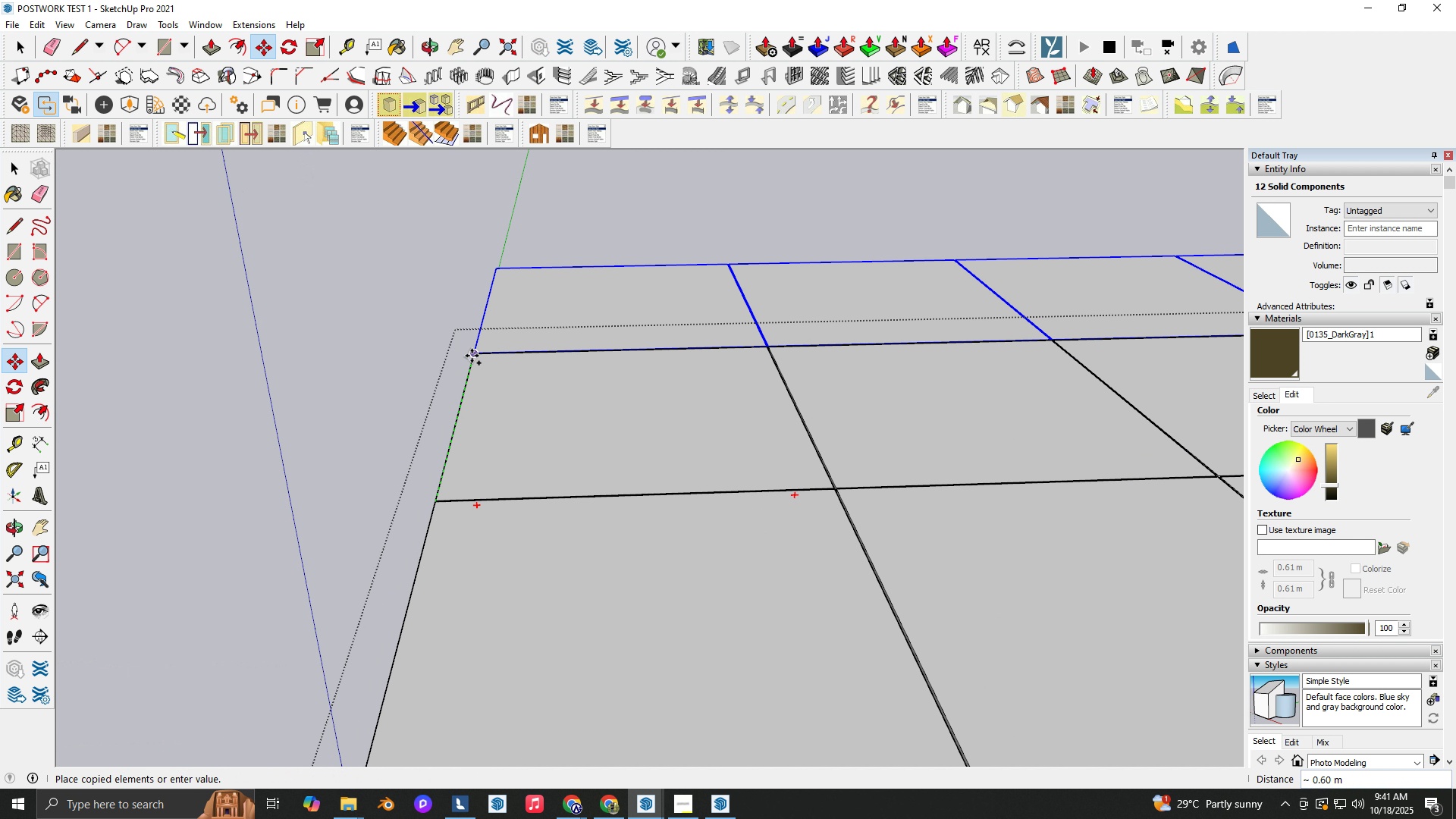 
left_click([472, 356])
 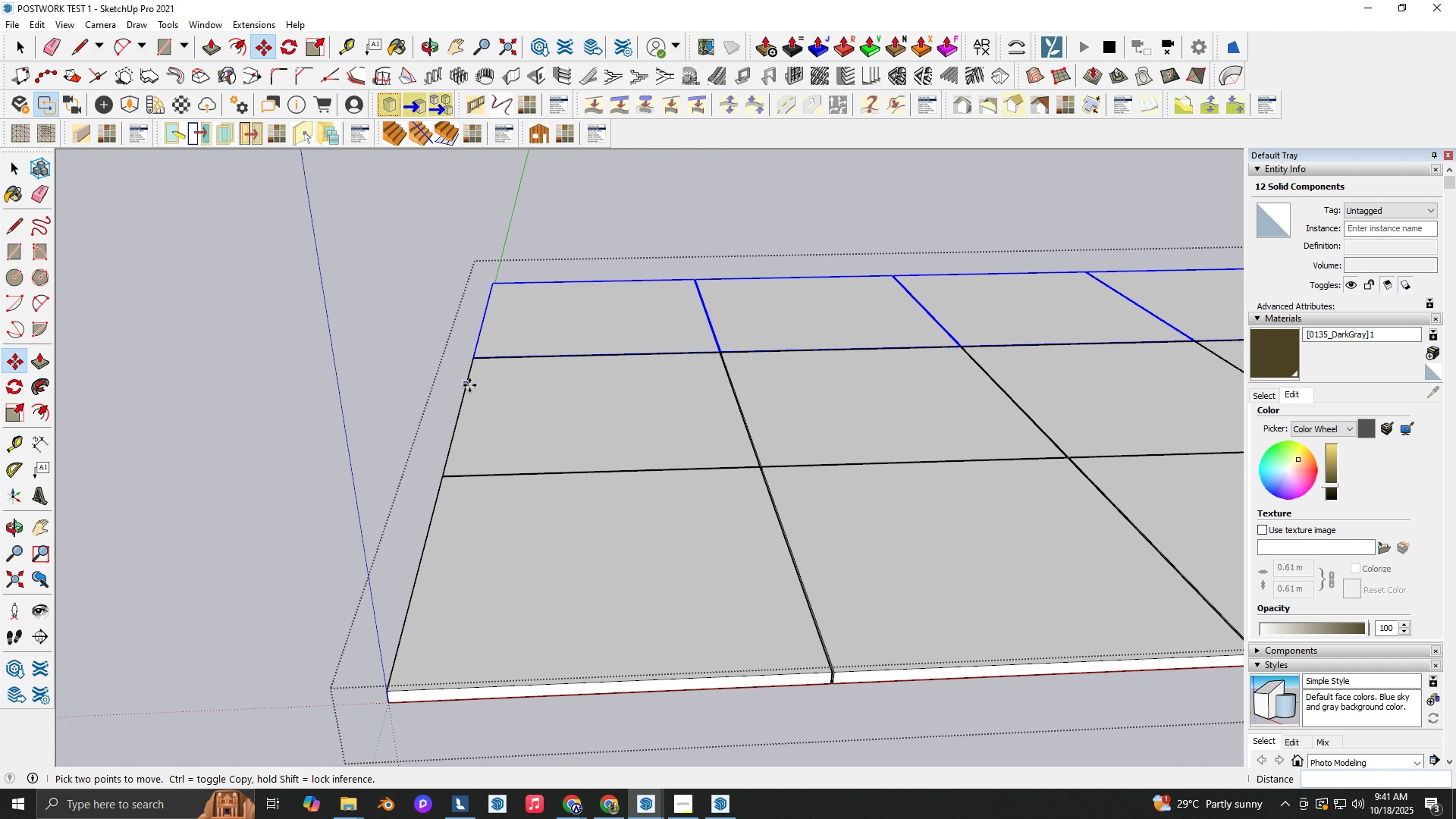 
scroll: coordinate [615, 420], scroll_direction: down, amount: 9.0
 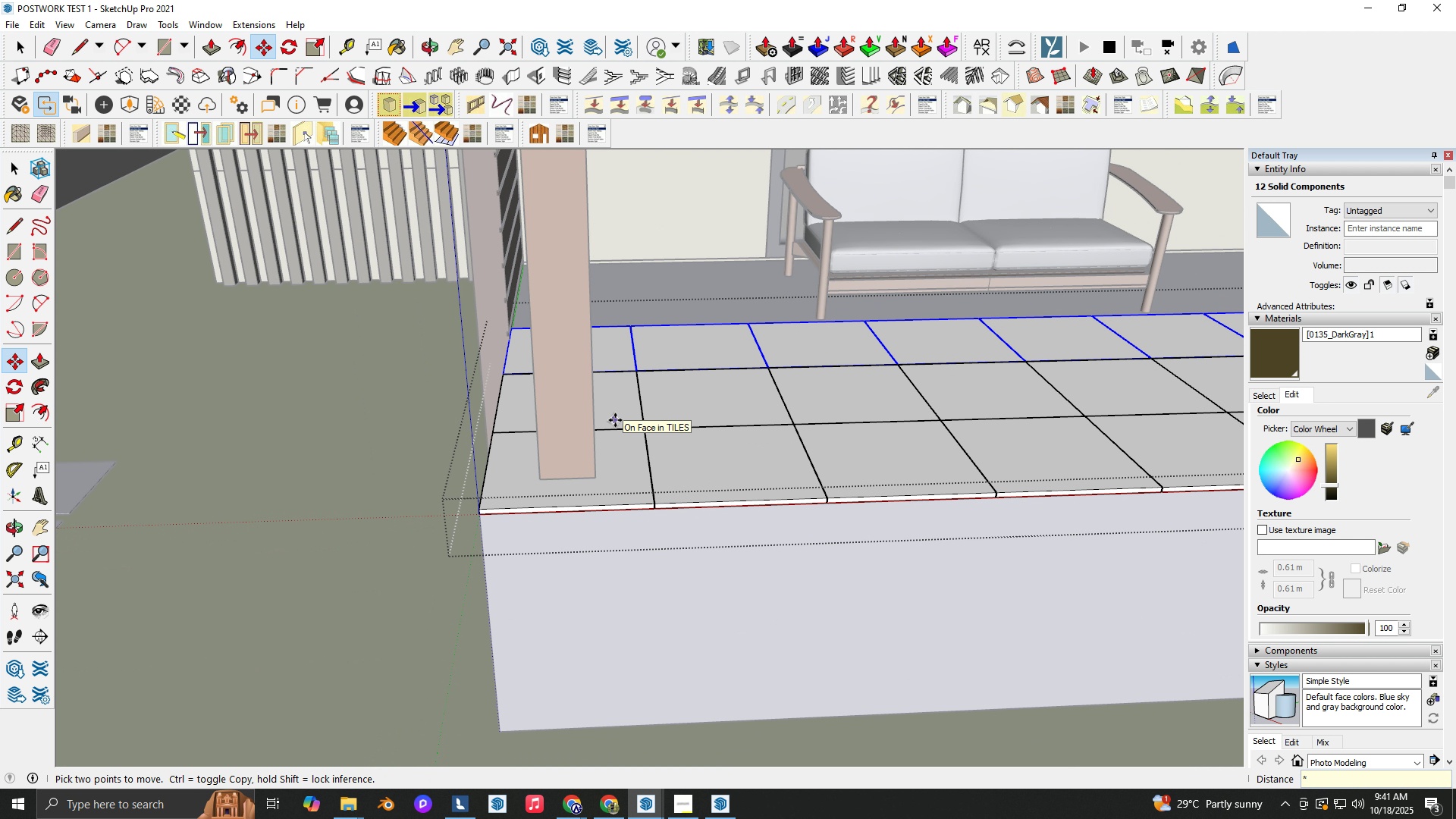 
key(Backquote)
 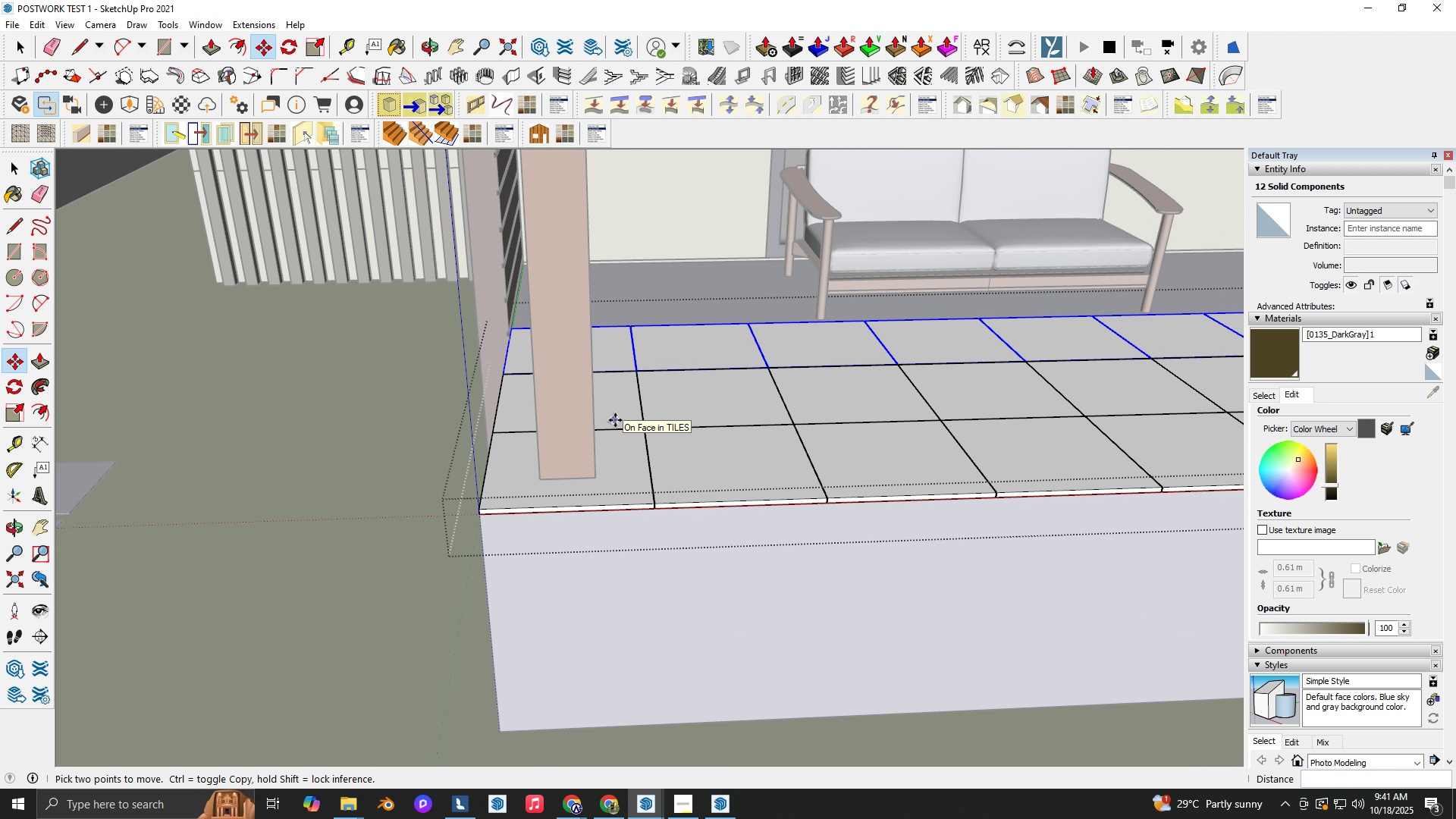 
key(NumpadMultiply)
 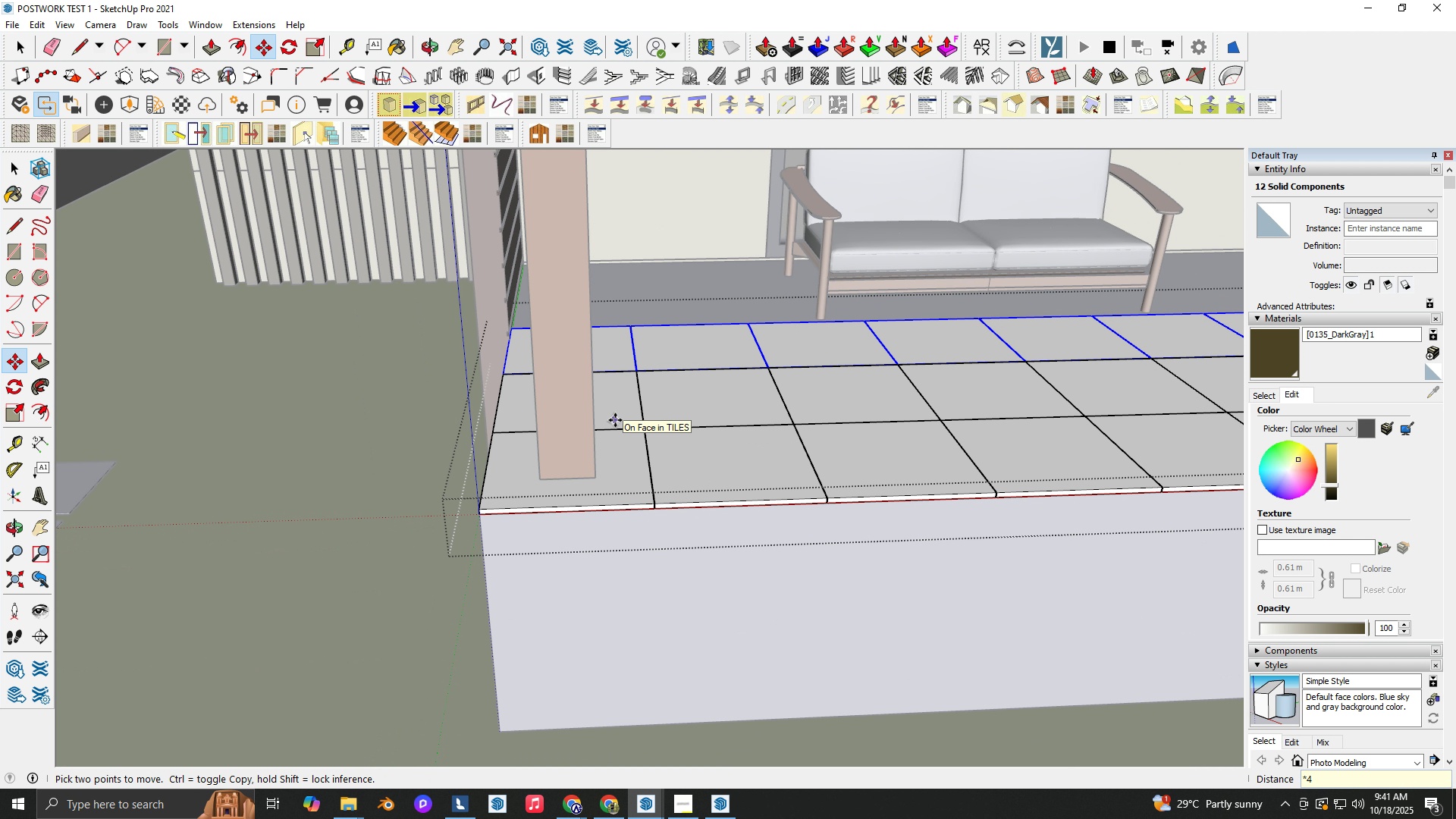 
key(Numpad4)
 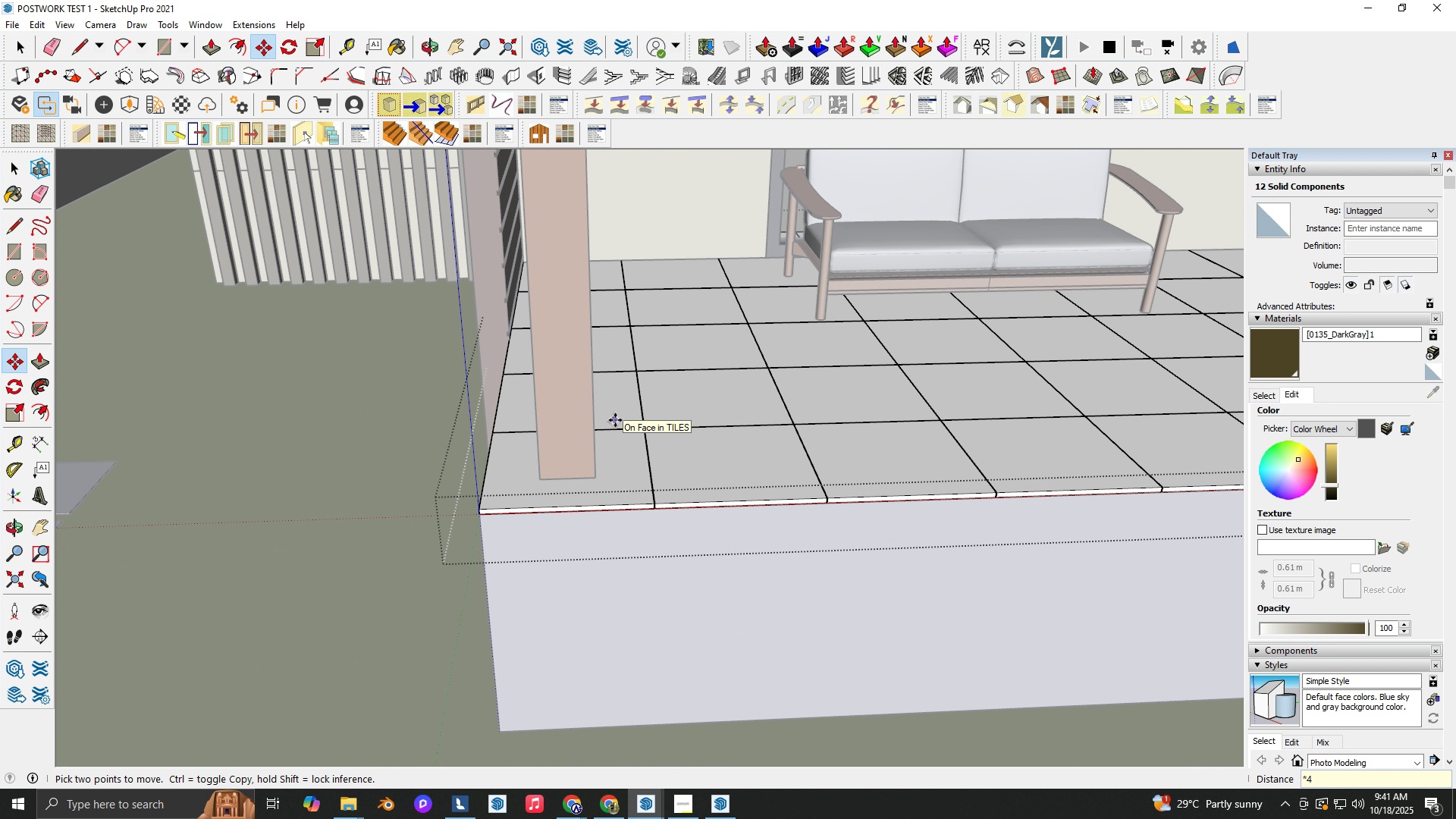 
key(NumpadEnter)
 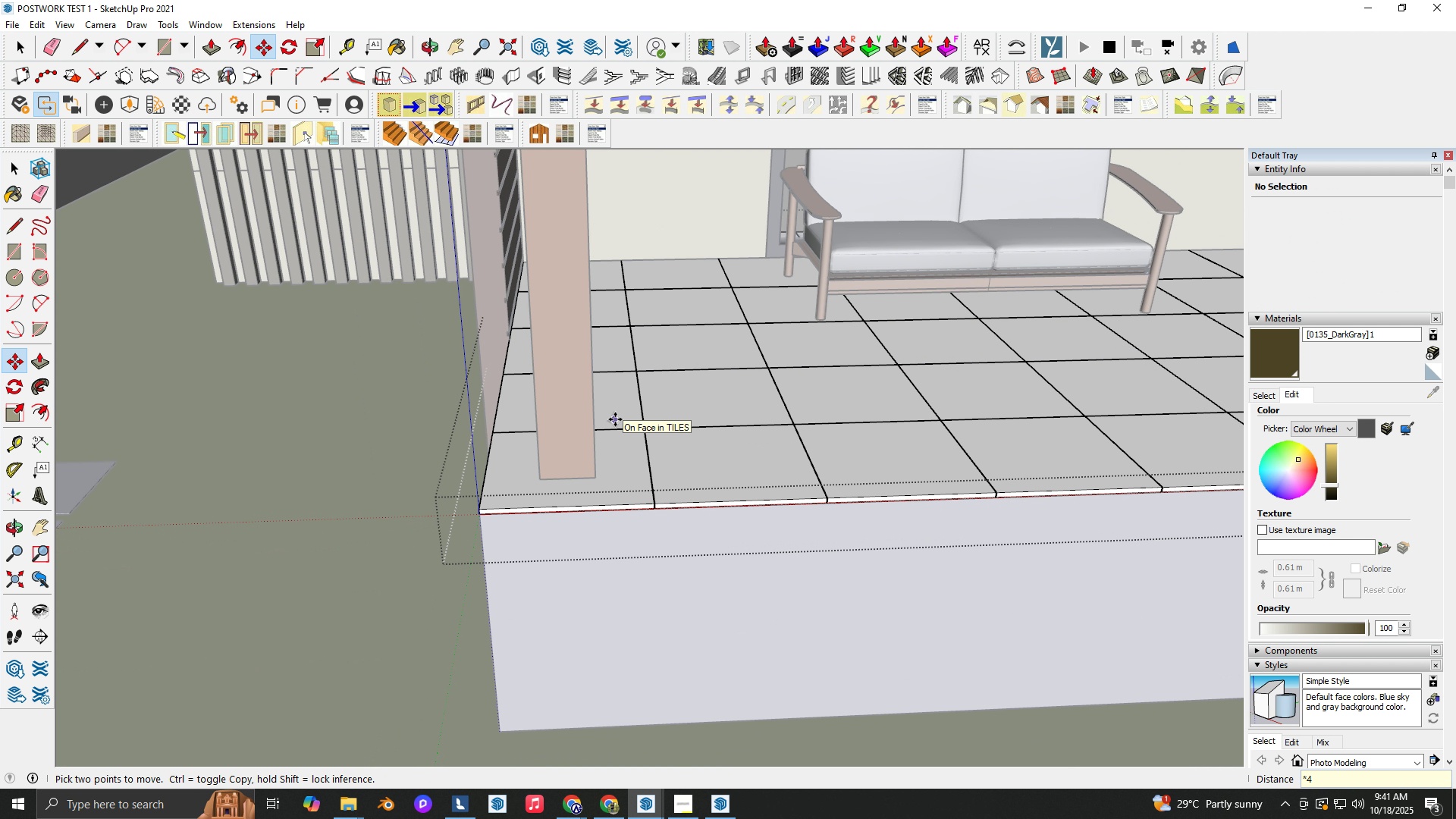 
key(Backquote)
 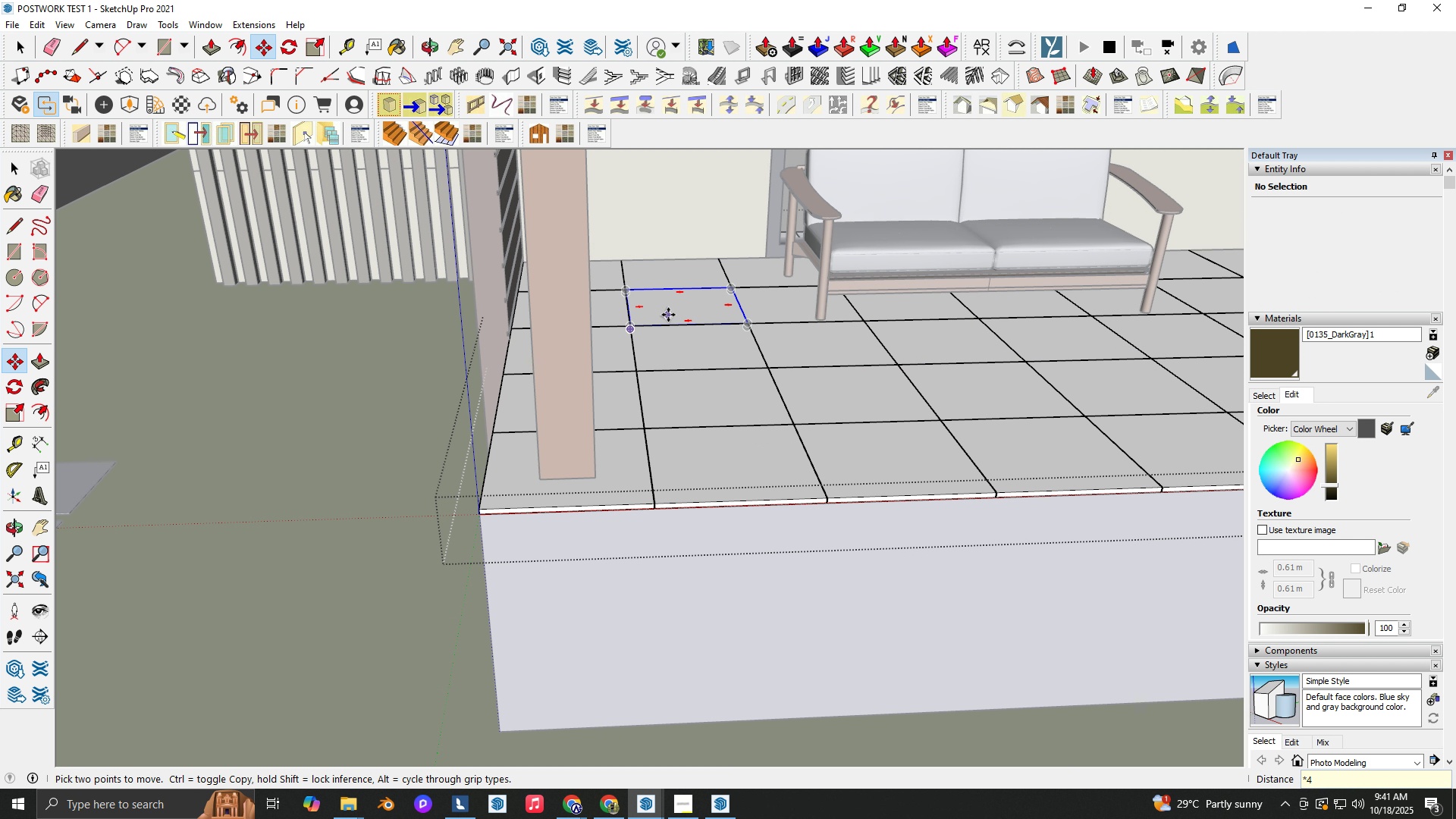 
key(Backquote)
 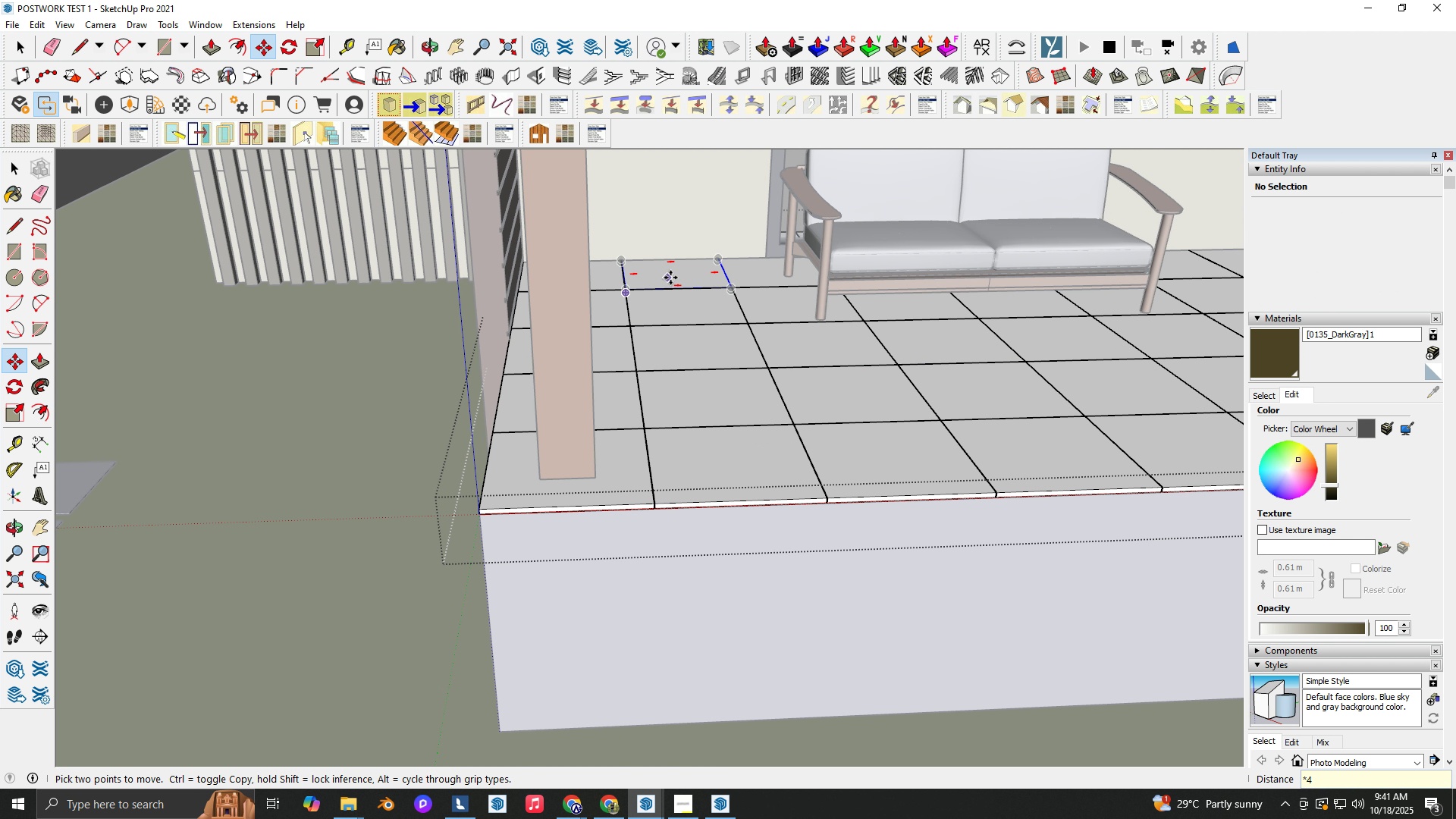 
key(Backquote)
 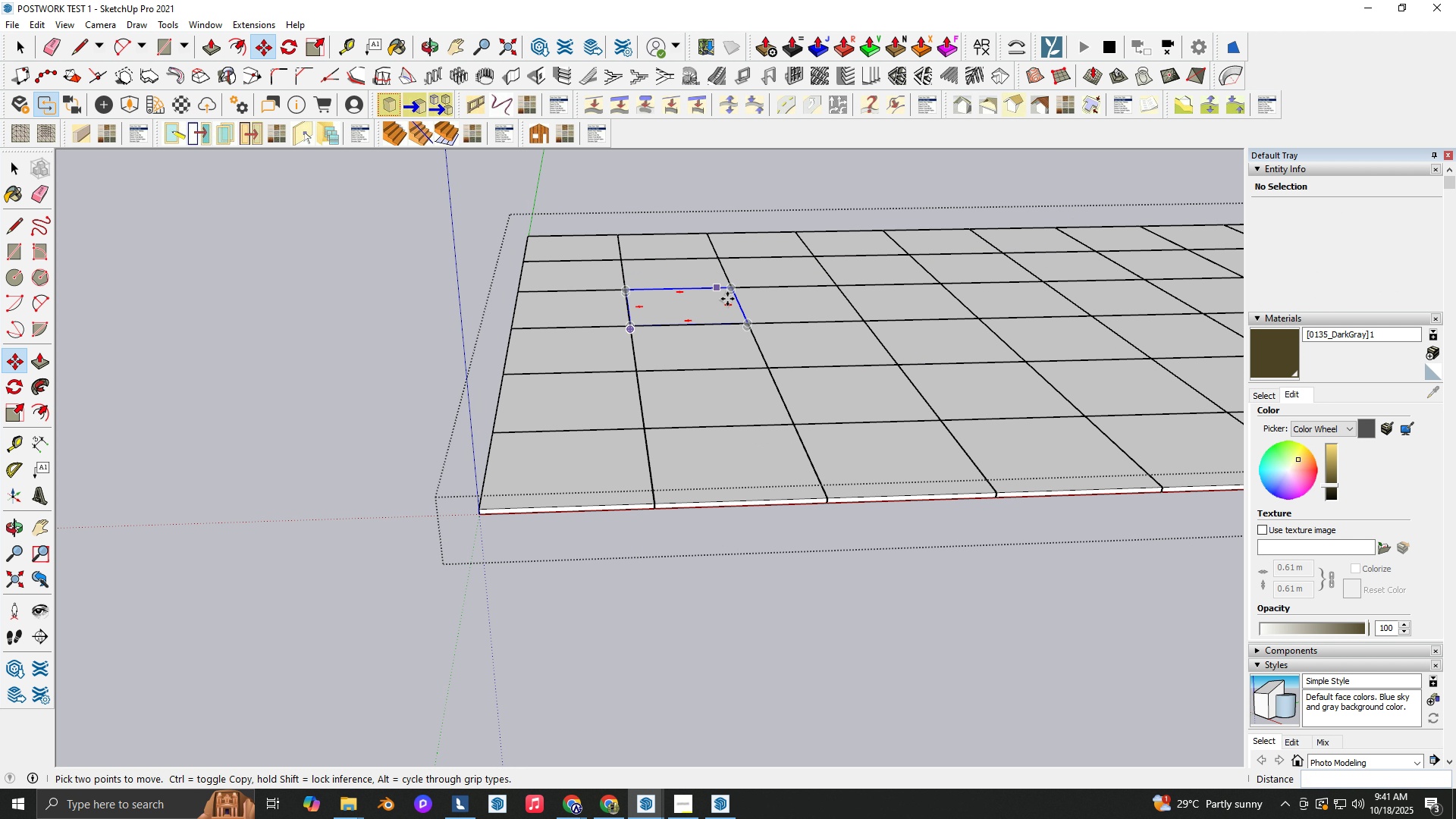 
scroll: coordinate [400, 442], scroll_direction: down, amount: 7.0
 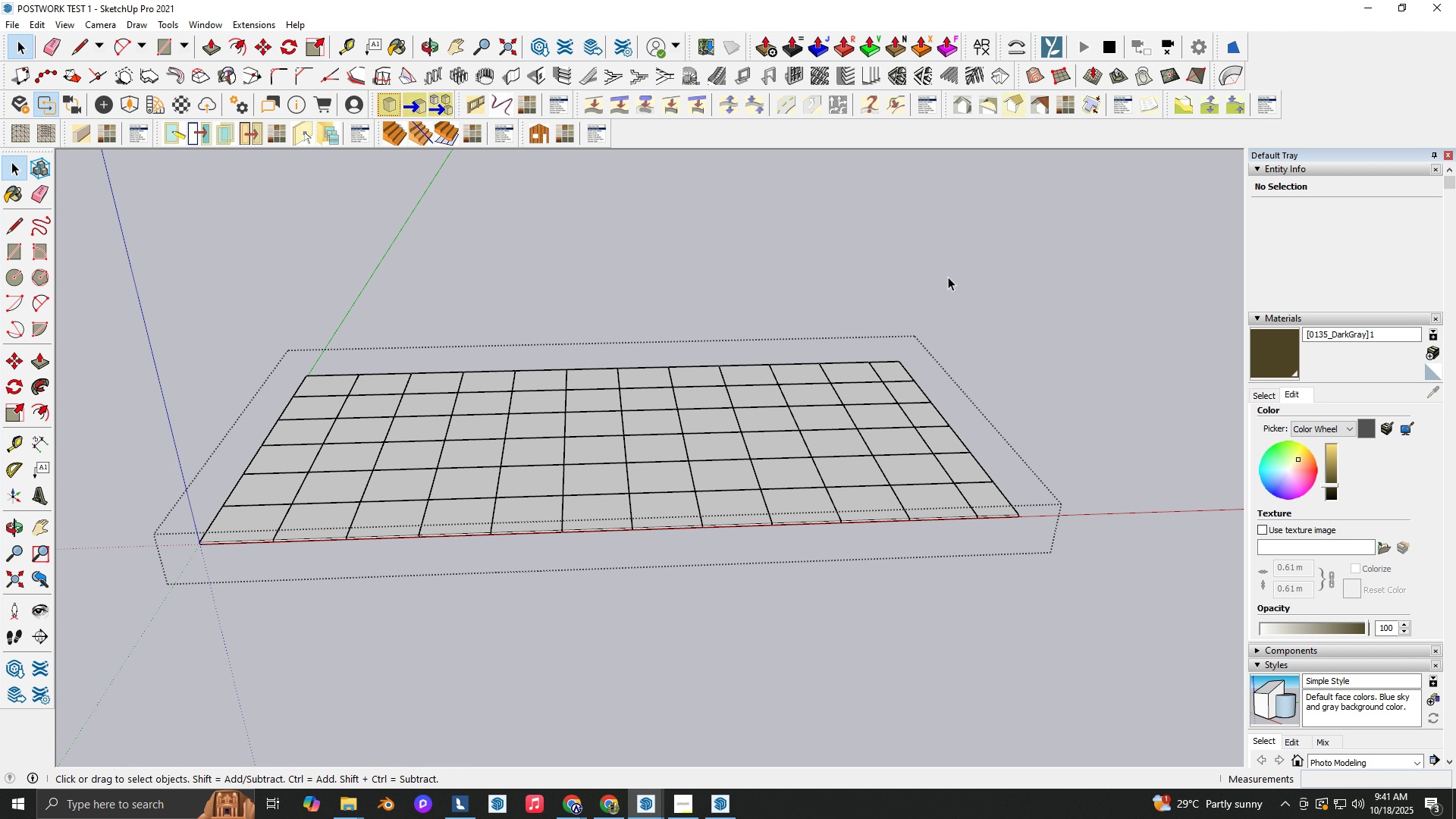 
key(Shift+ShiftLeft)
 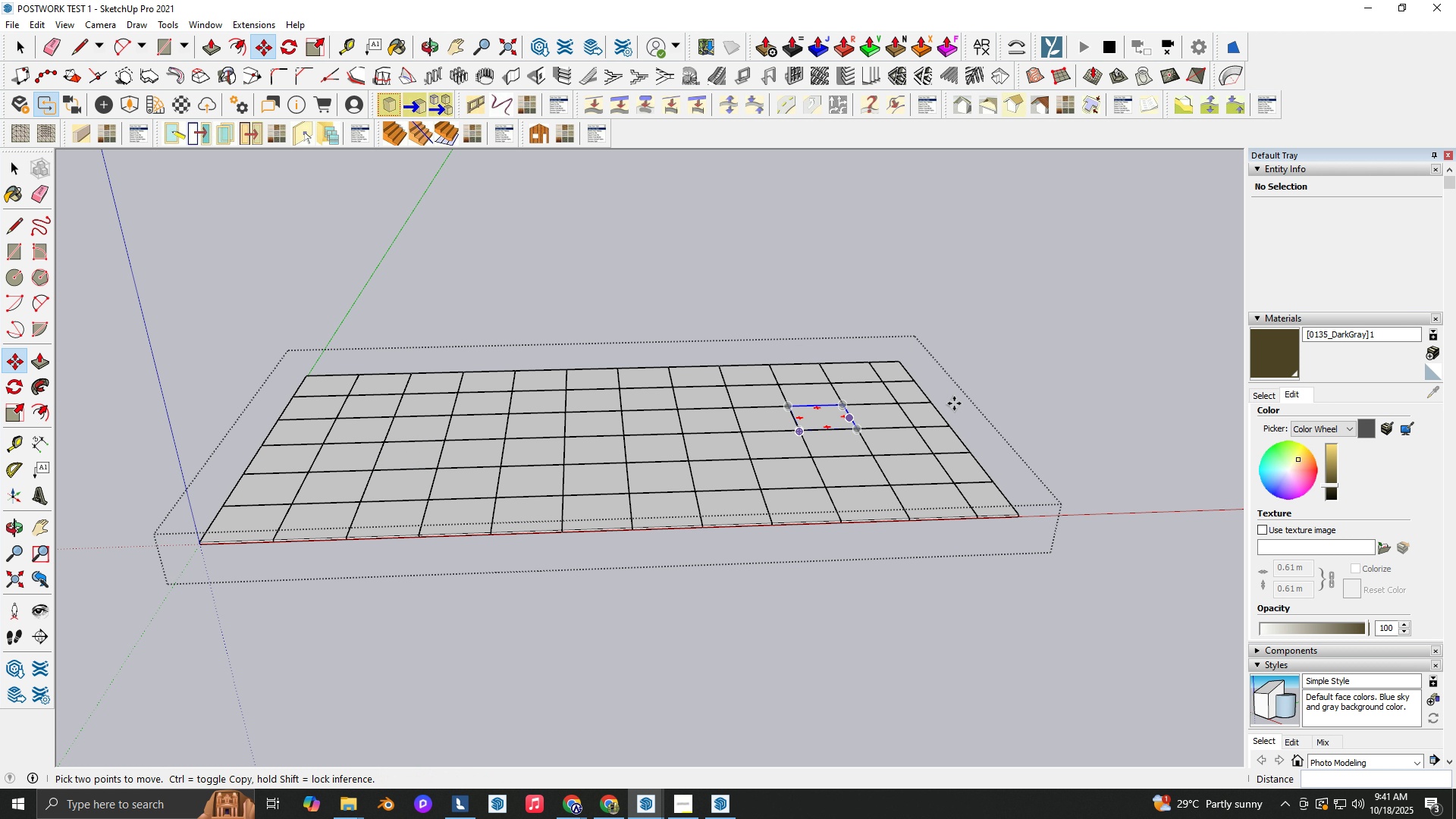 
key(Space)
 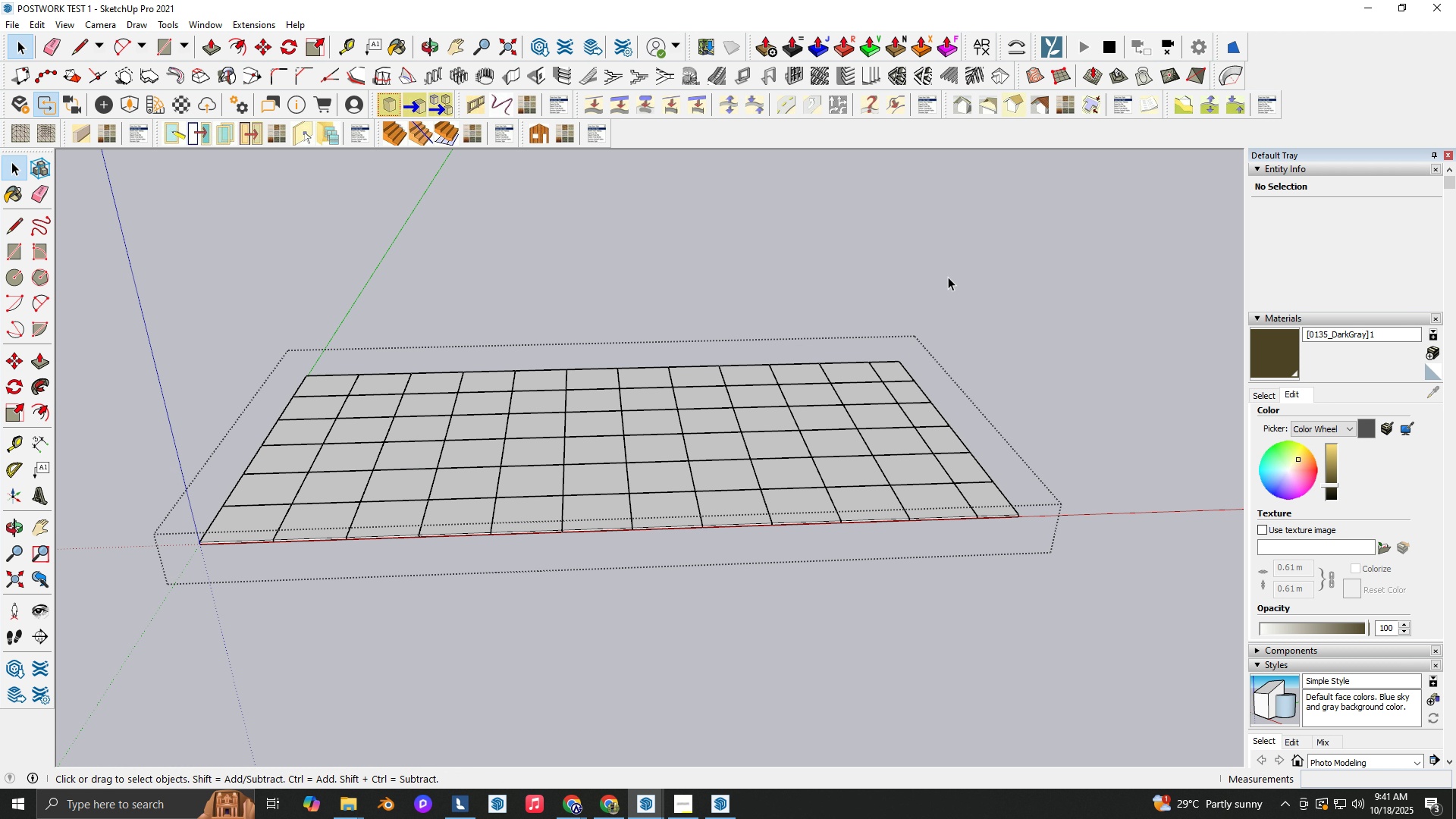 
left_click_drag(start_coordinate=[948, 277], to_coordinate=[306, 374])
 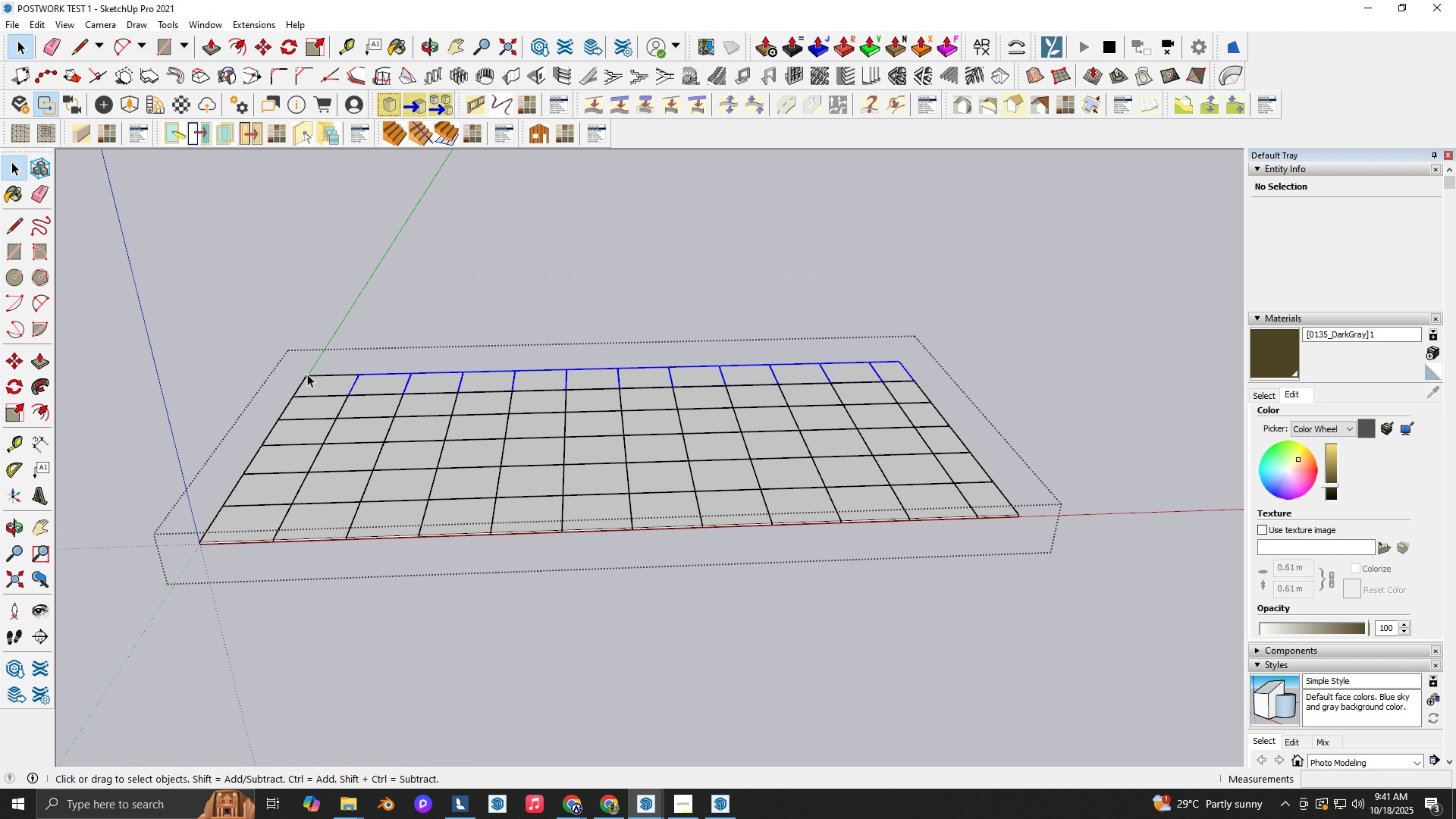 
key(Delete)
 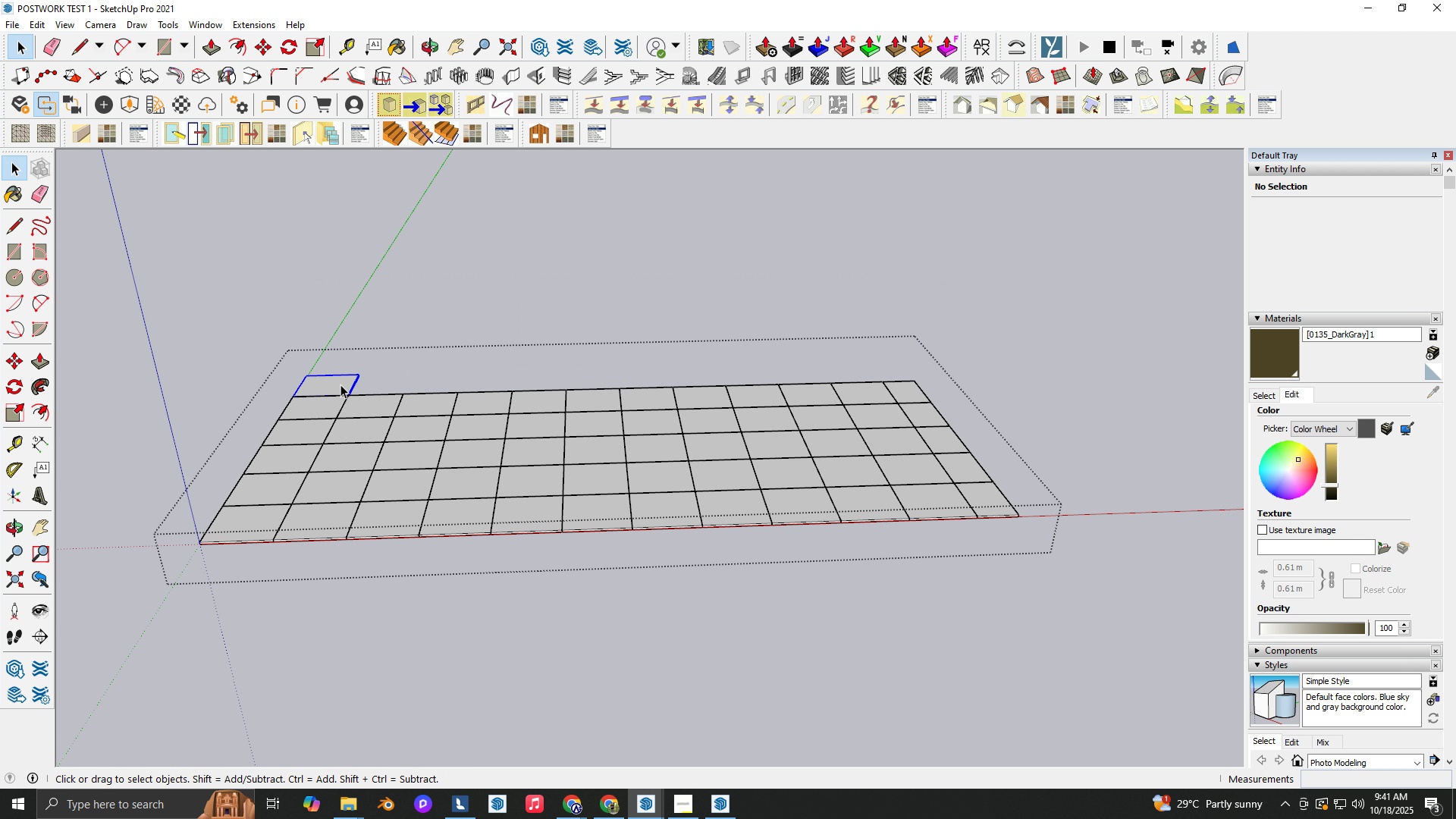 
key(Delete)
 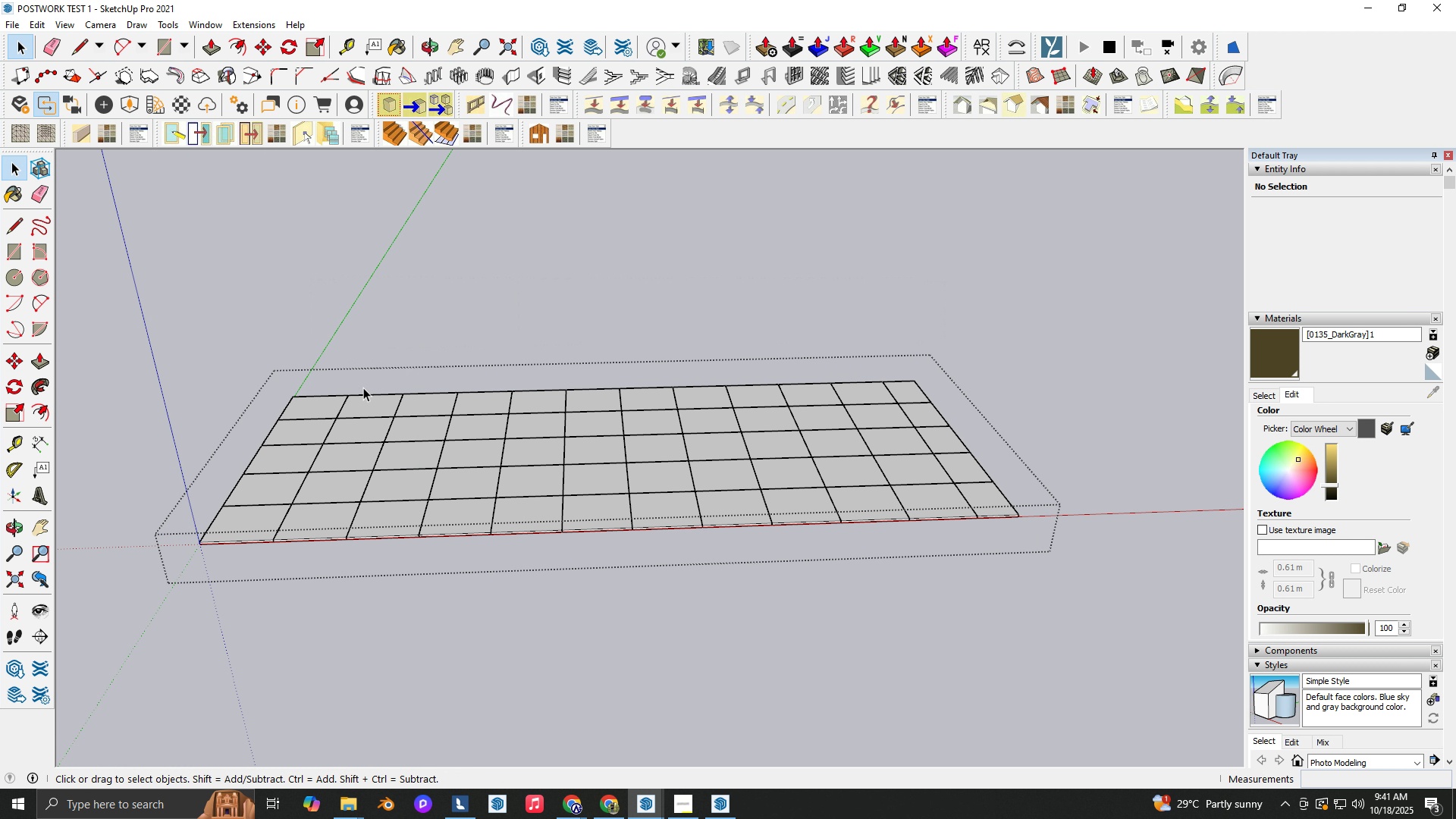 
key(Space)
 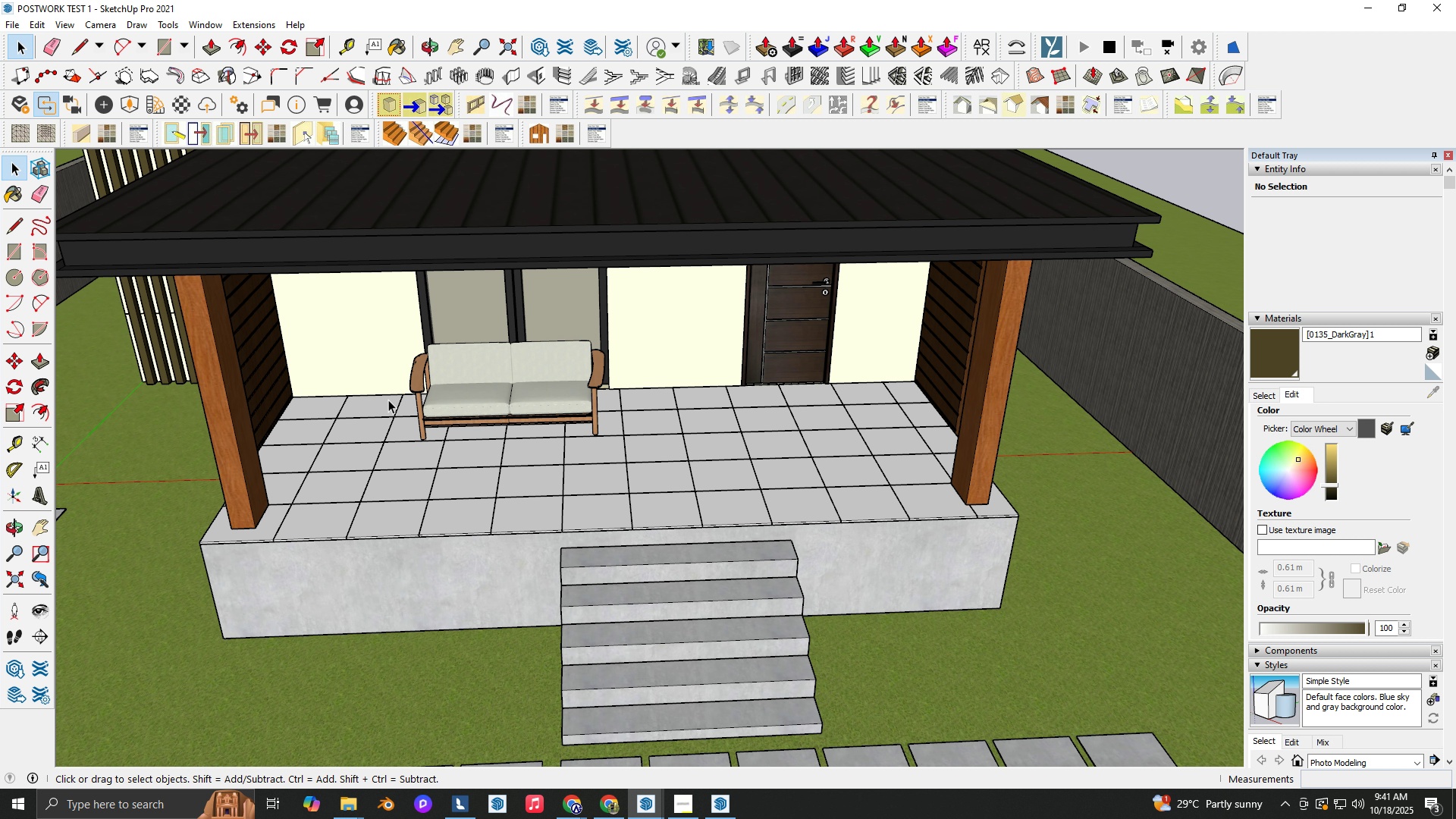 
key(Escape)
 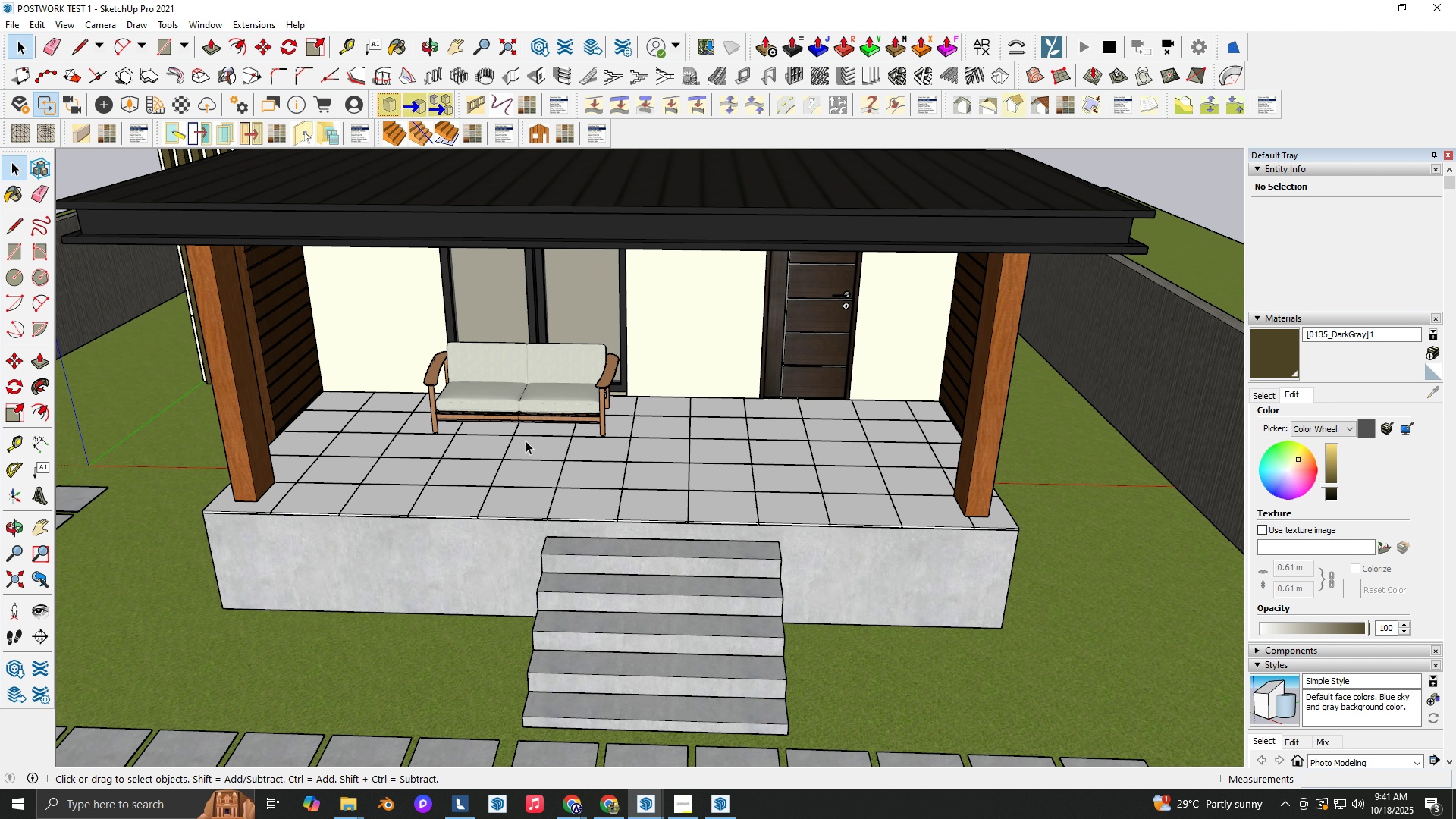 
wait(26.35)
 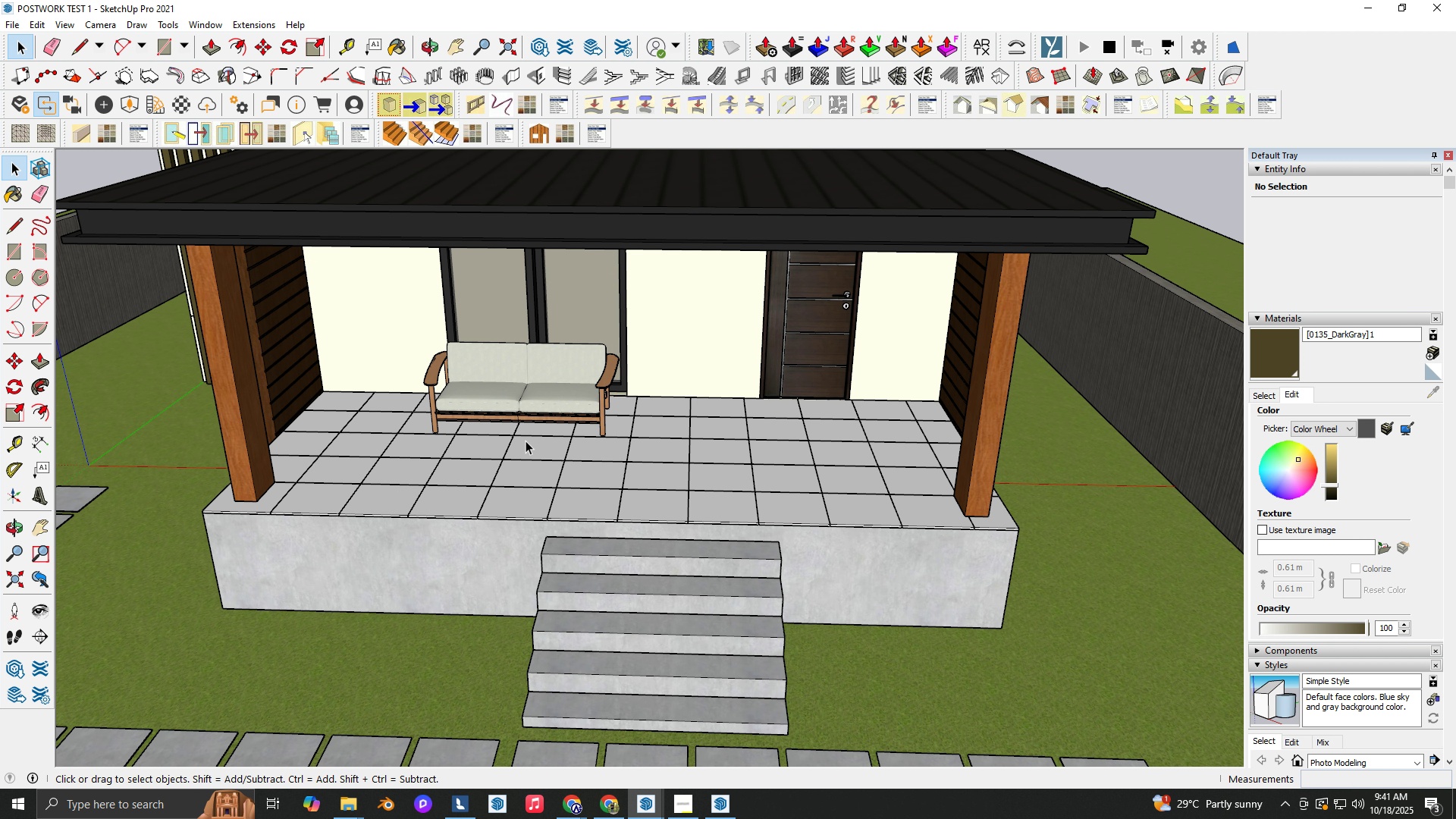 
scroll: coordinate [585, 450], scroll_direction: down, amount: 5.0
 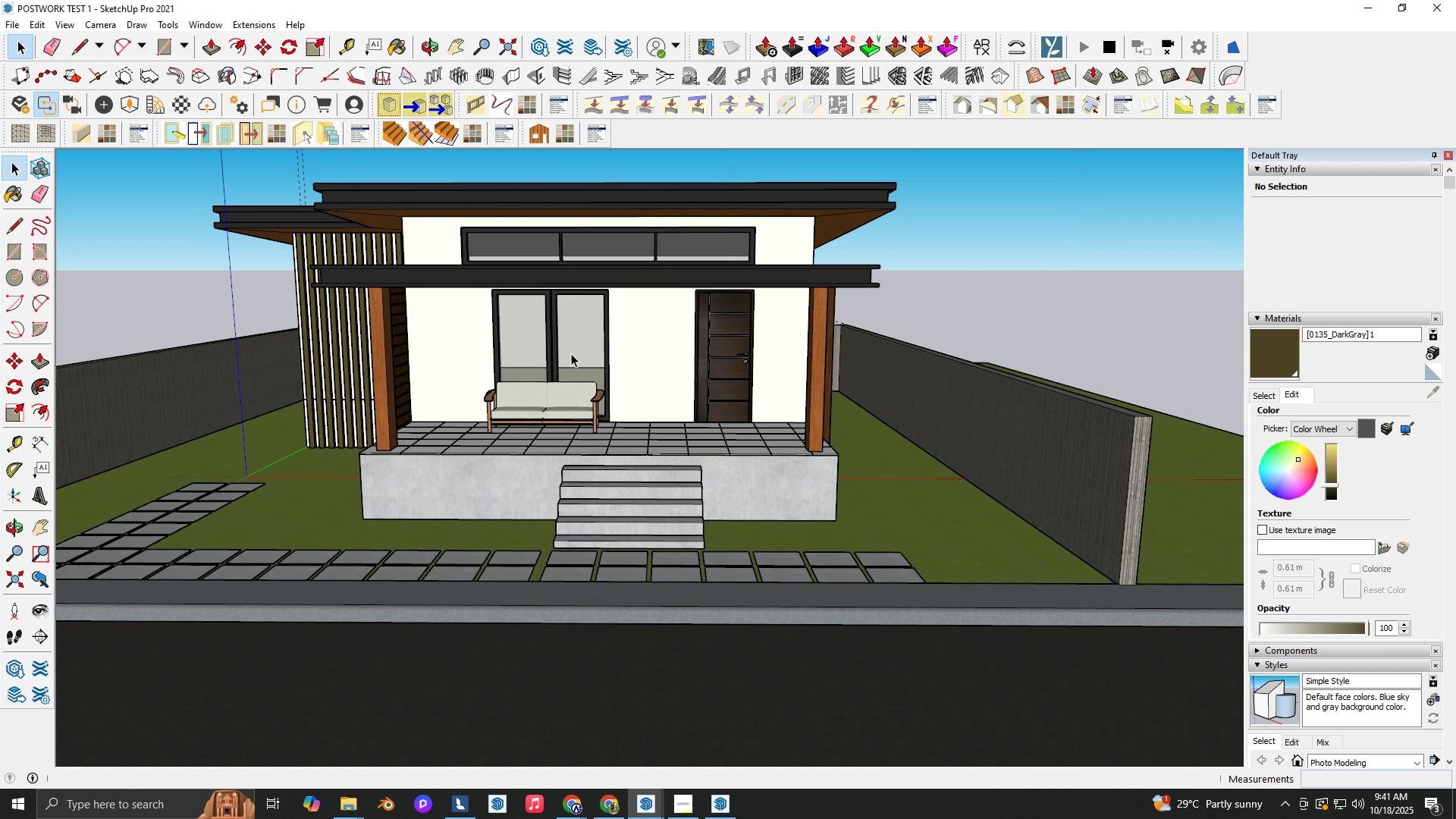 
scroll: coordinate [643, 497], scroll_direction: up, amount: 4.0
 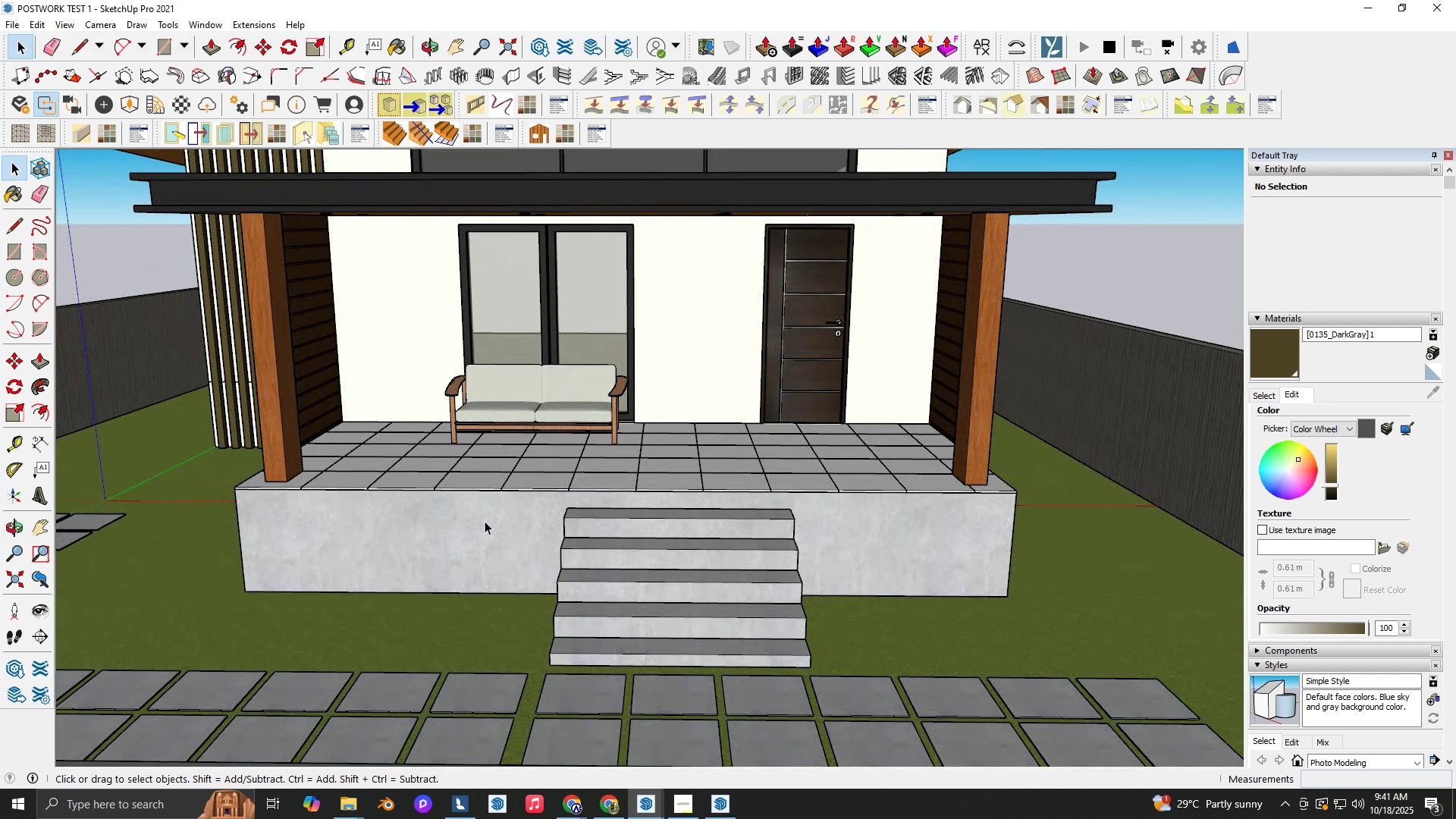 
key(Space)
 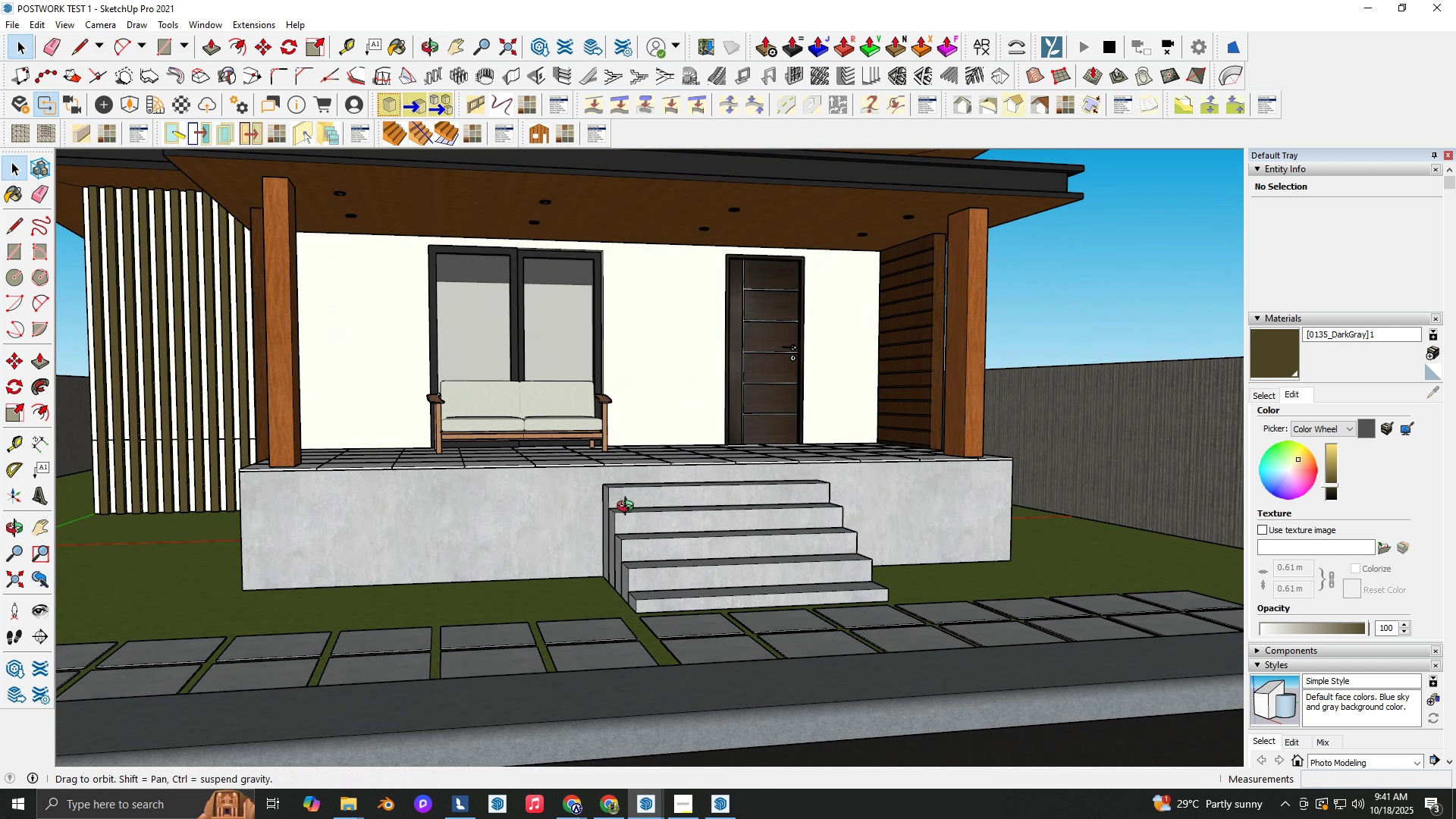 
key(T)
 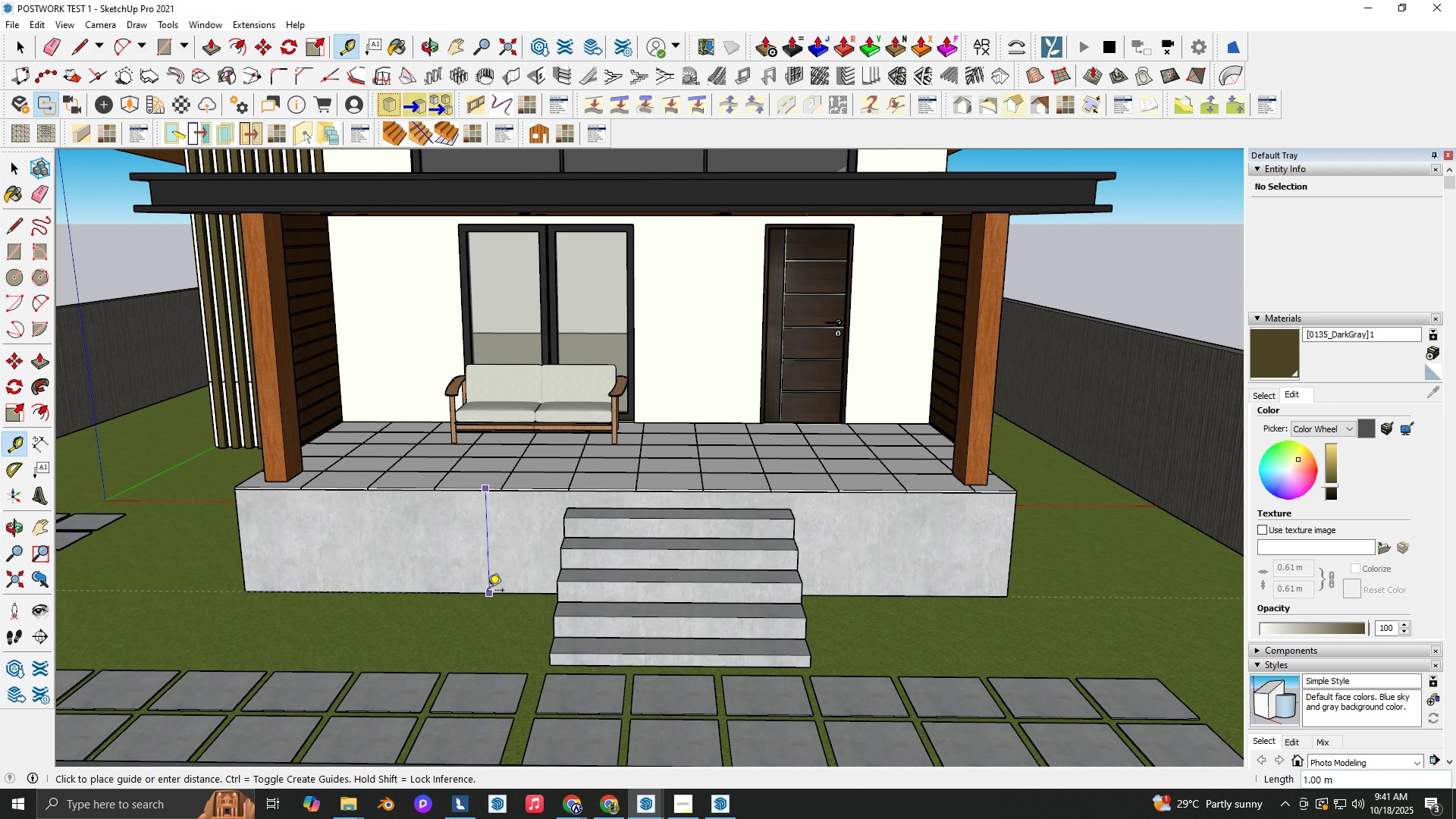 
key(Space)
 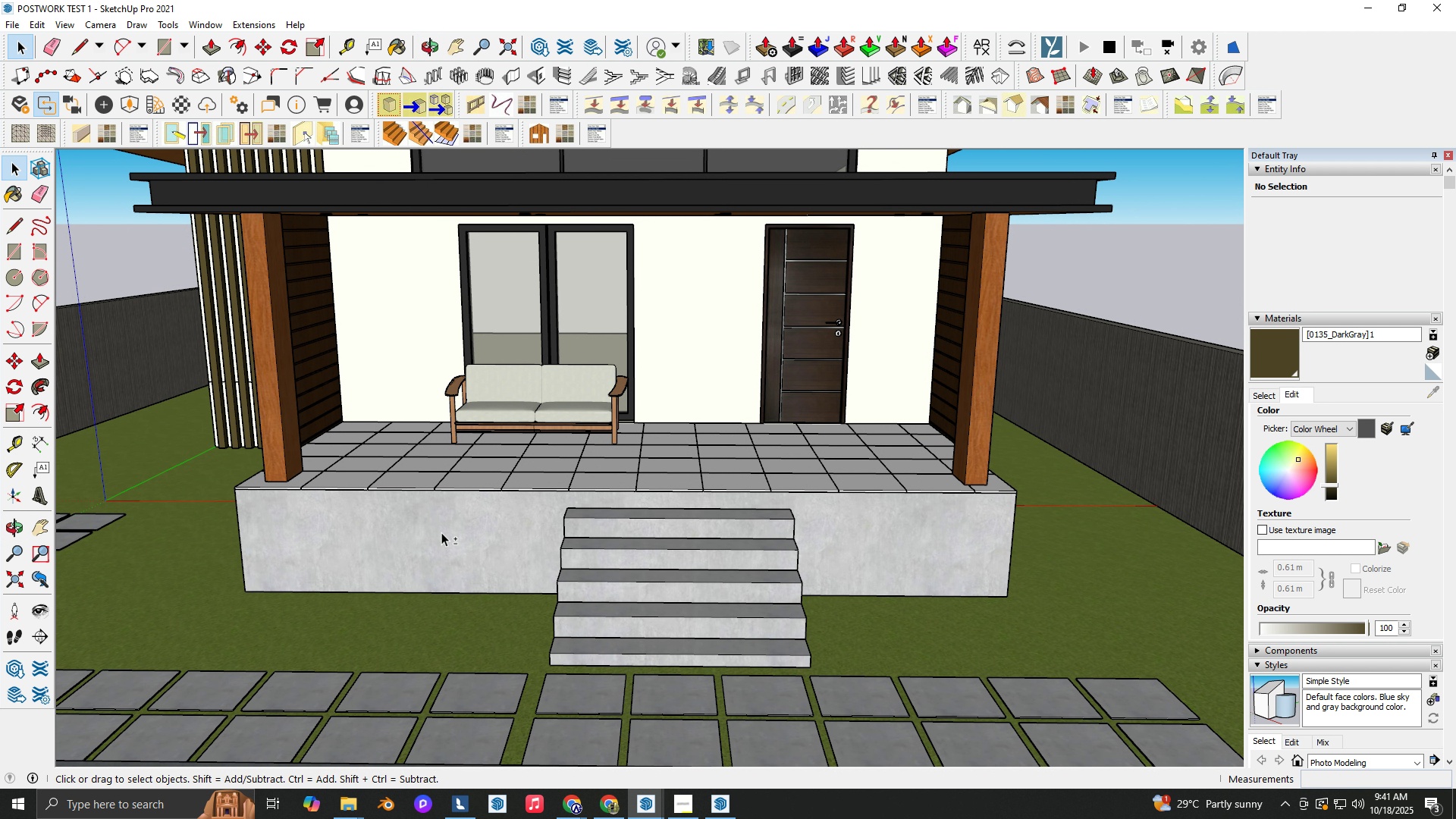 
key(Shift+ShiftLeft)
 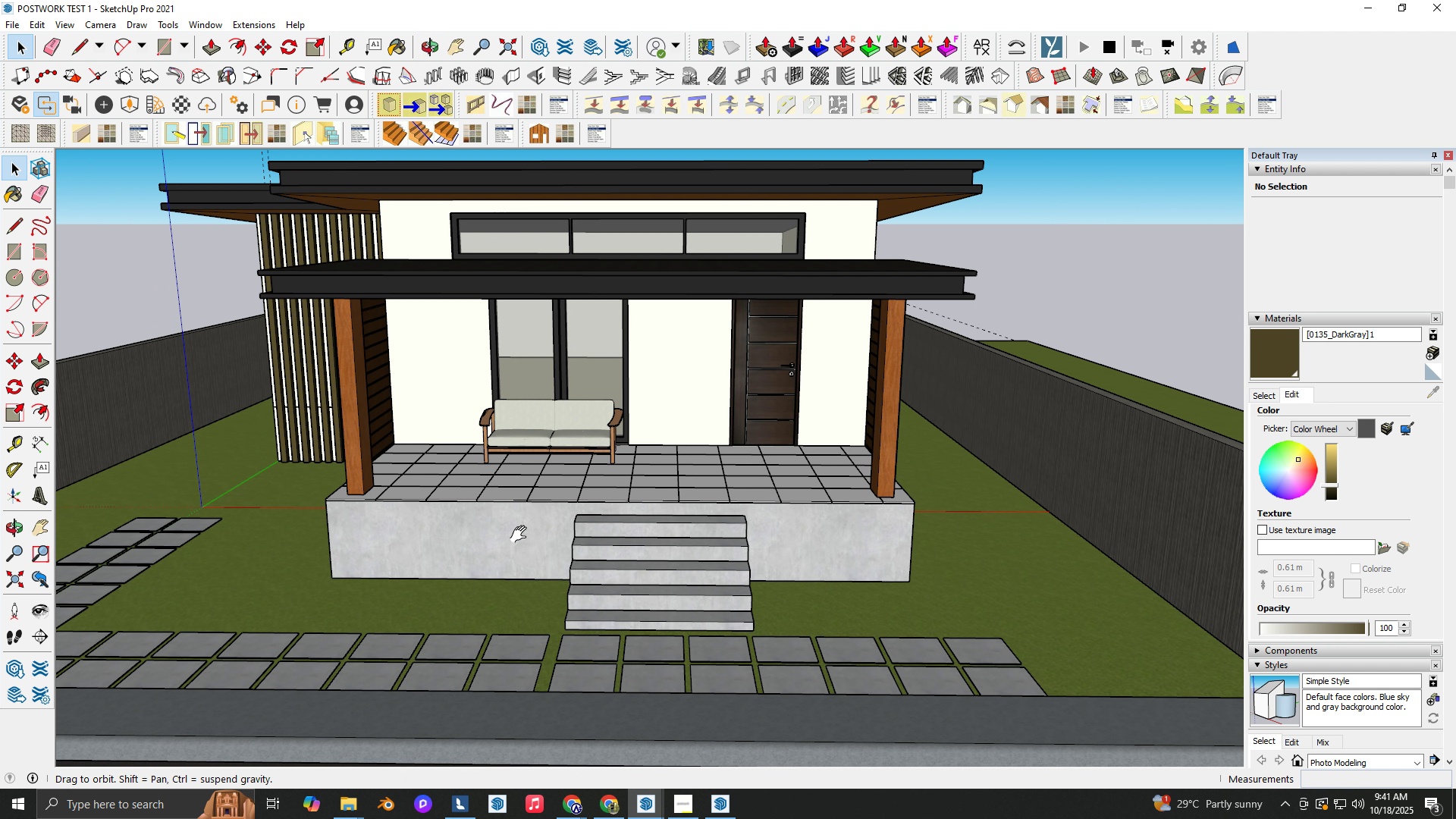 
scroll: coordinate [645, 393], scroll_direction: down, amount: 8.0
 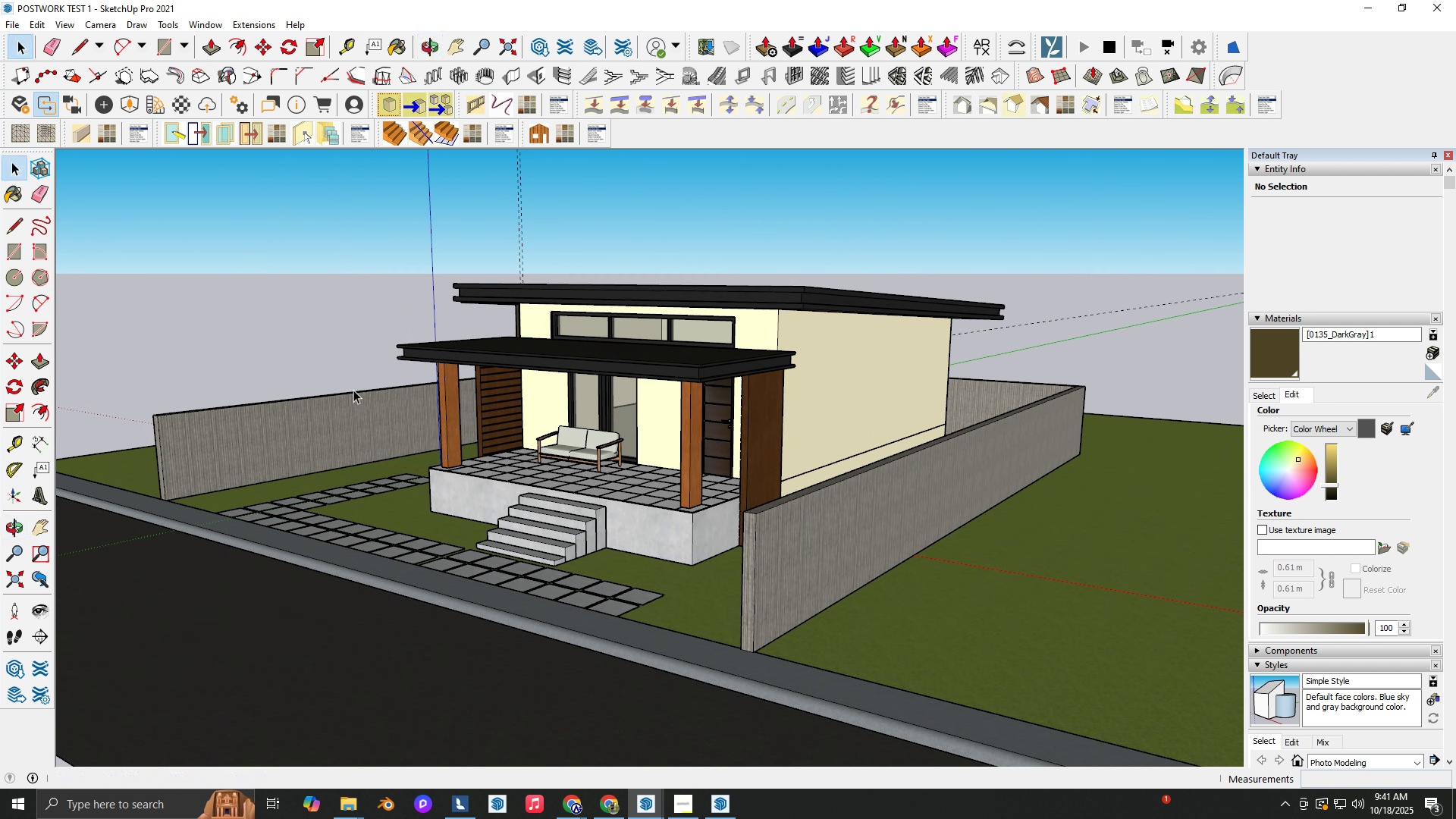 
scroll: coordinate [783, 416], scroll_direction: up, amount: 2.0
 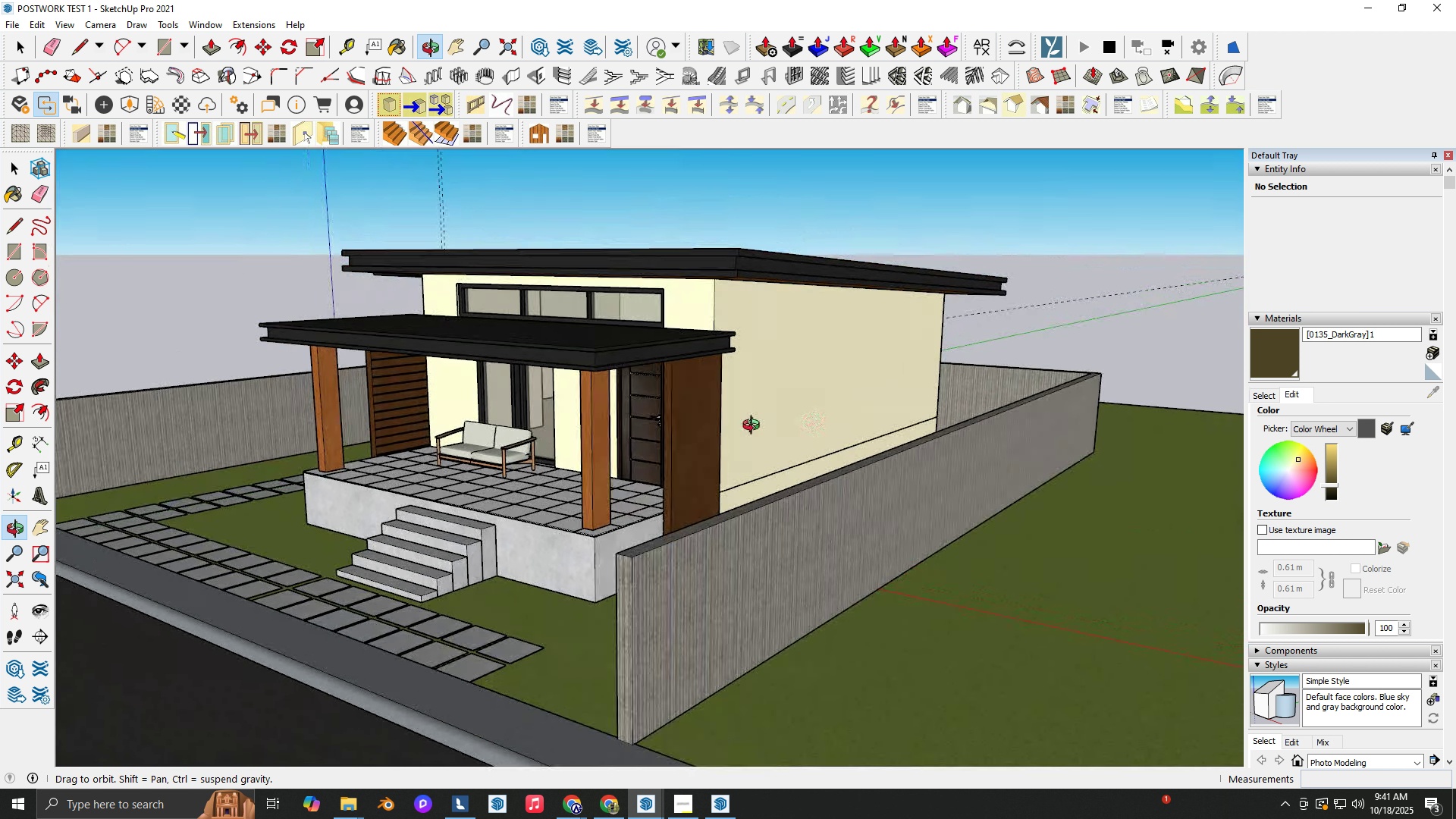 
key(Space)
 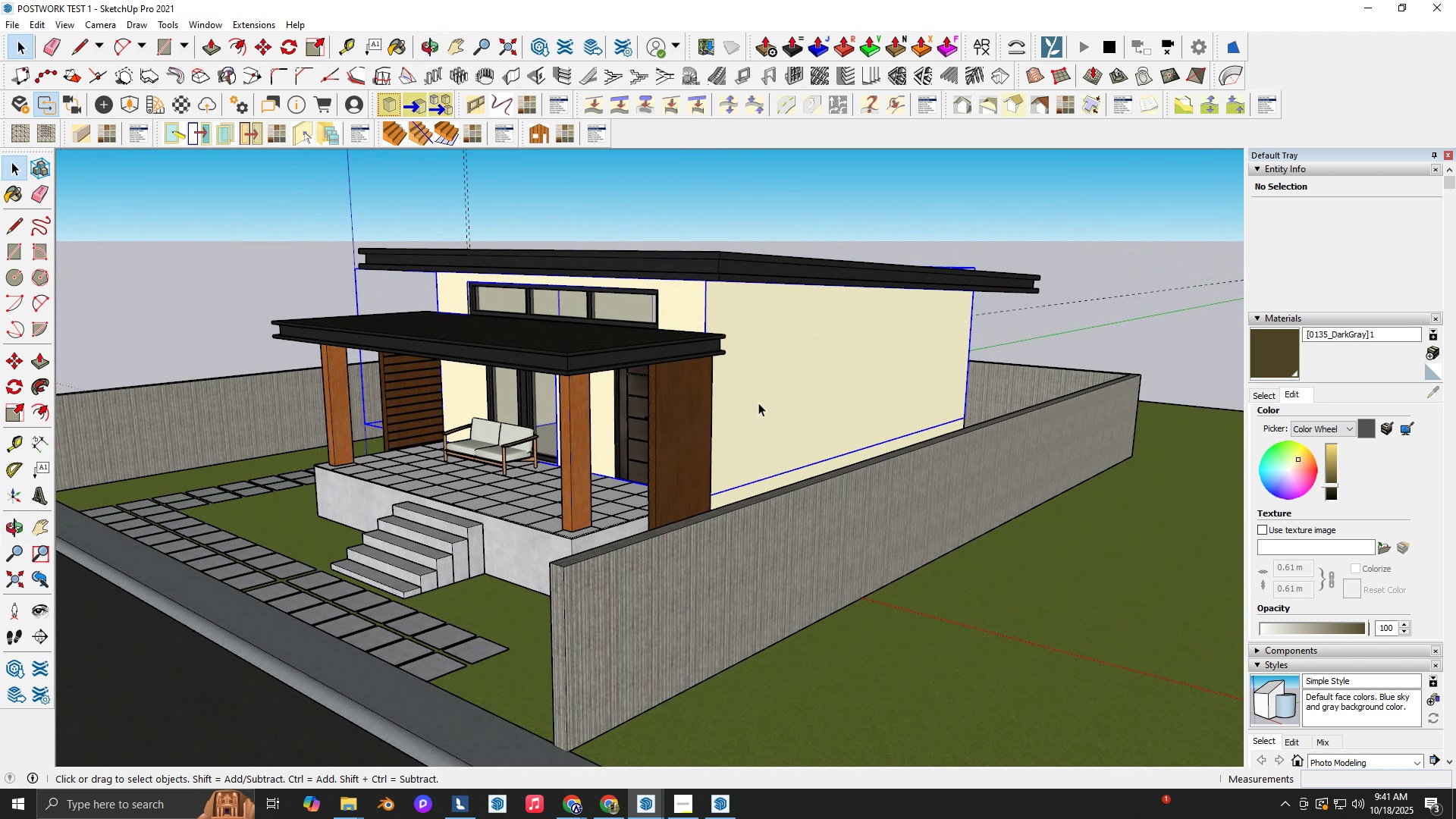 
left_click([758, 403])
 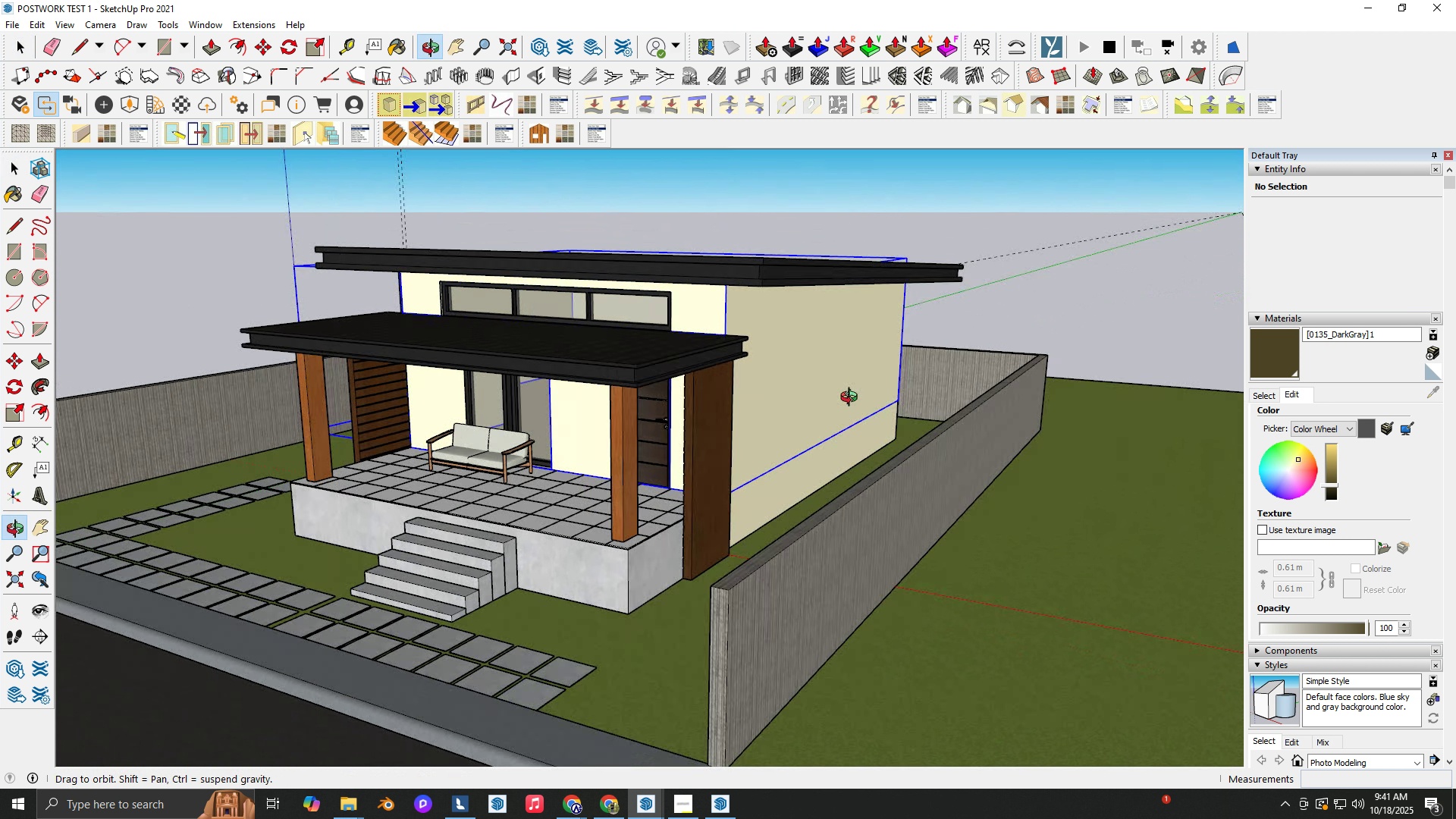 
scroll: coordinate [971, 381], scroll_direction: up, amount: 1.0
 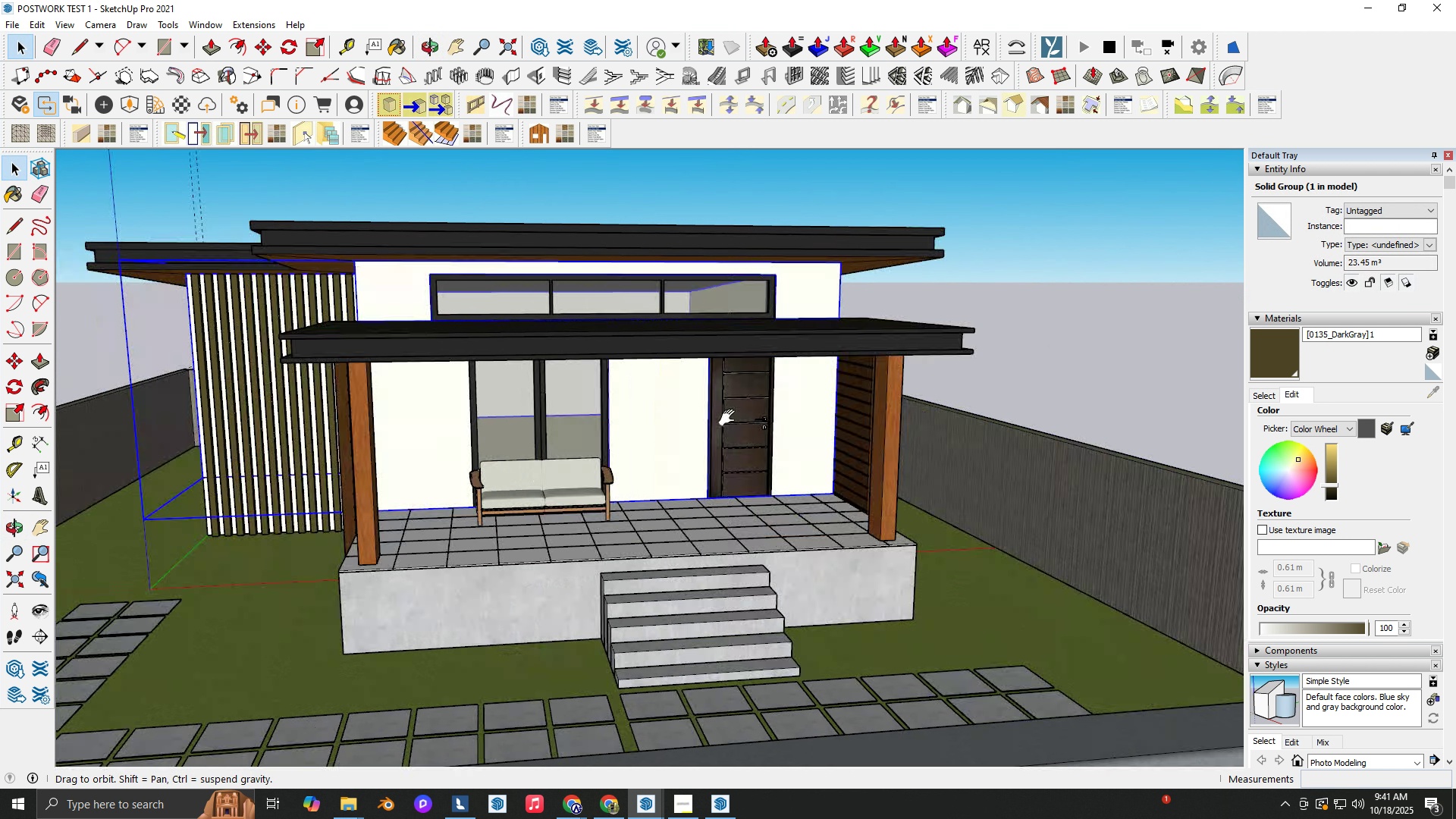 
hold_key(key=ShiftLeft, duration=0.31)
 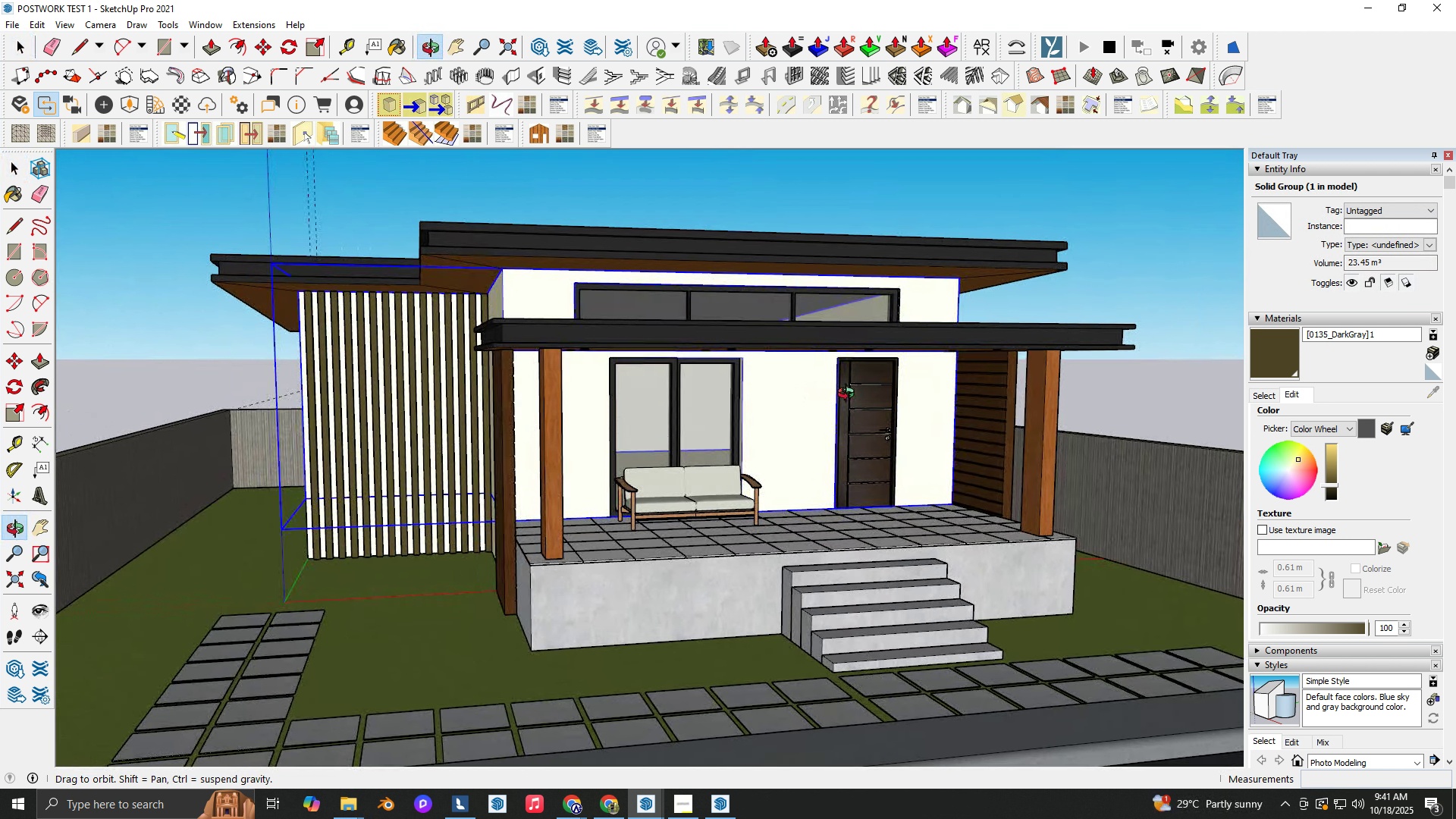 
key(Shift+ShiftLeft)
 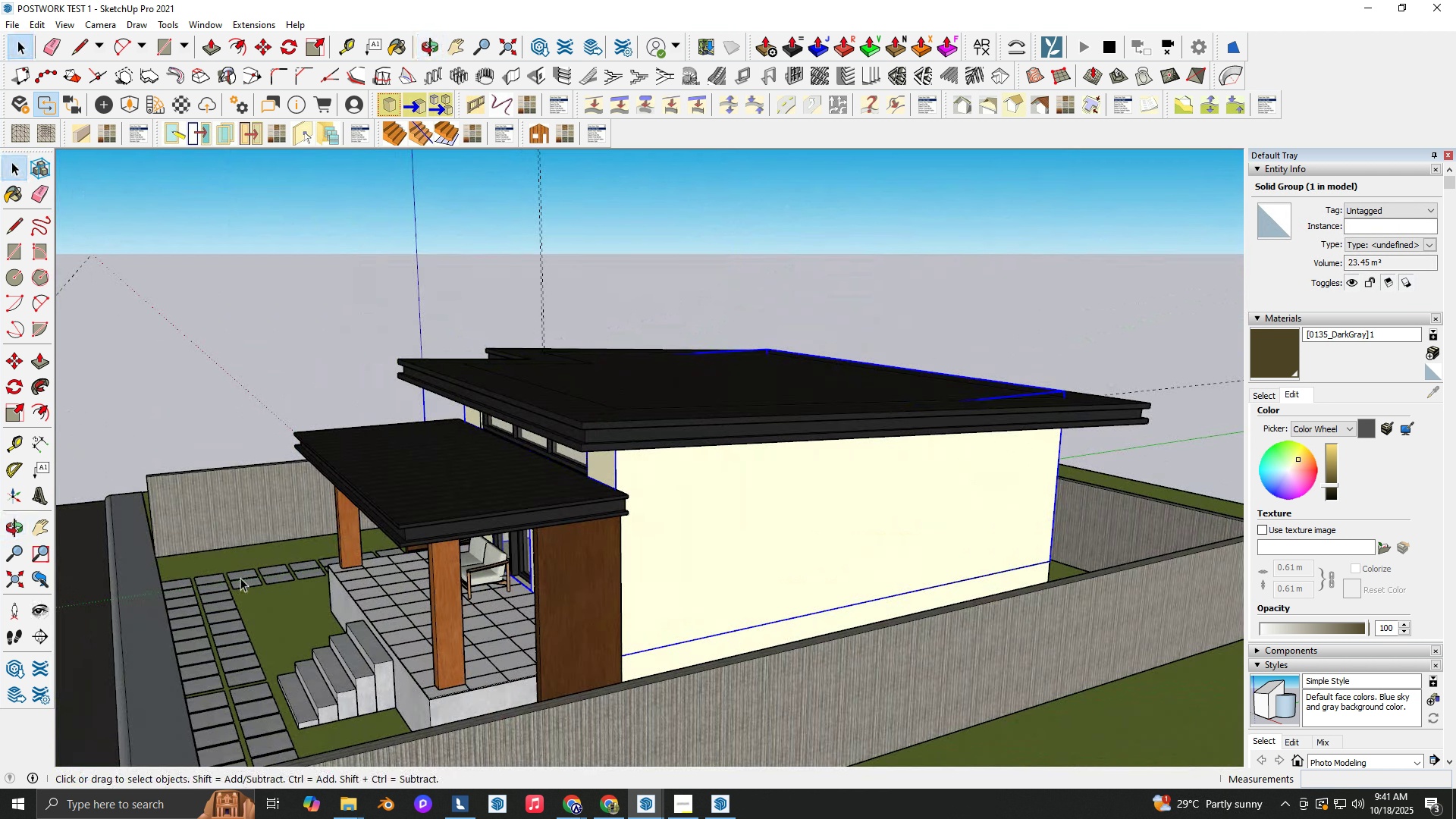 
key(Space)
 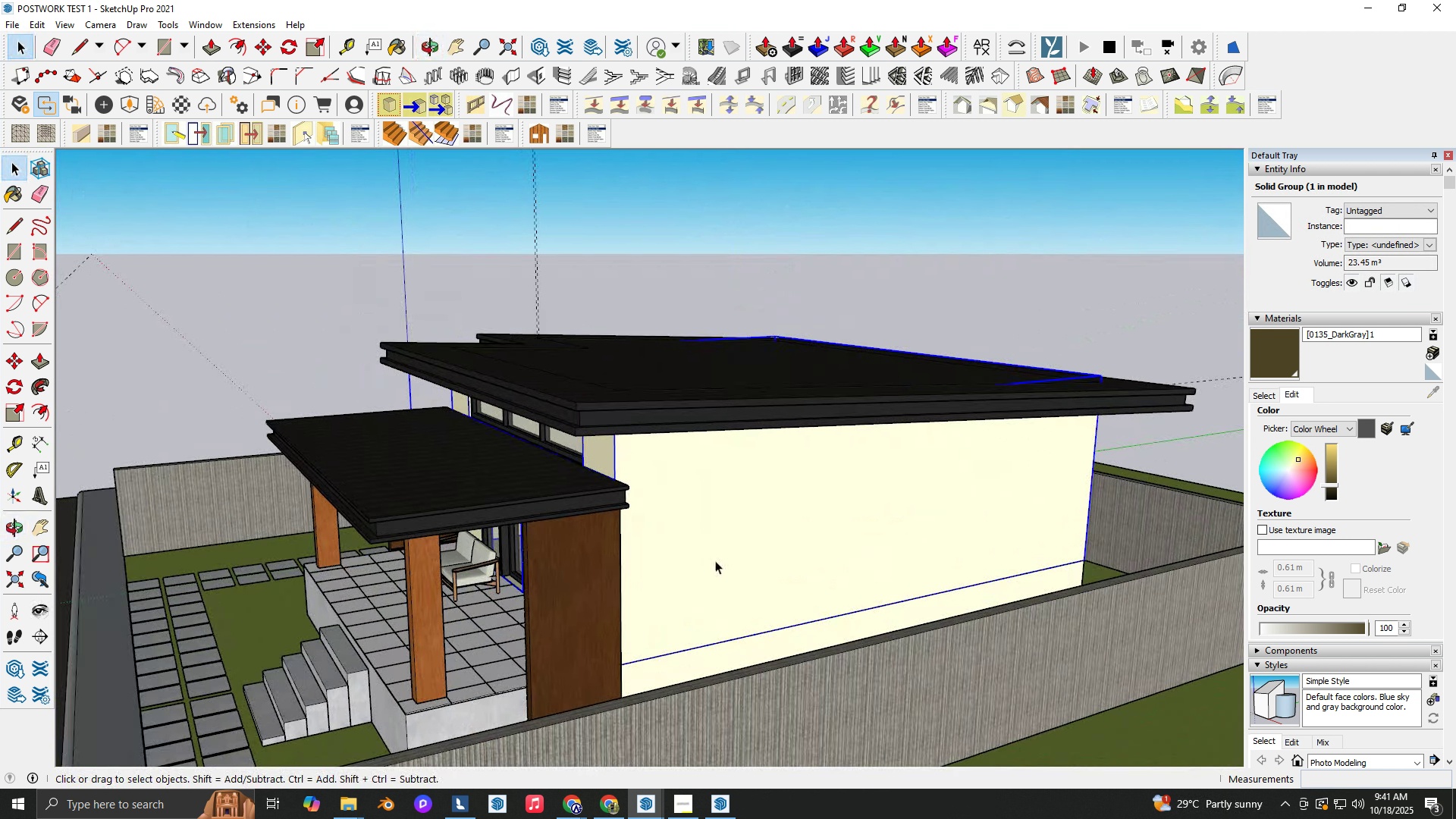 
scroll: coordinate [625, 574], scroll_direction: up, amount: 1.0
 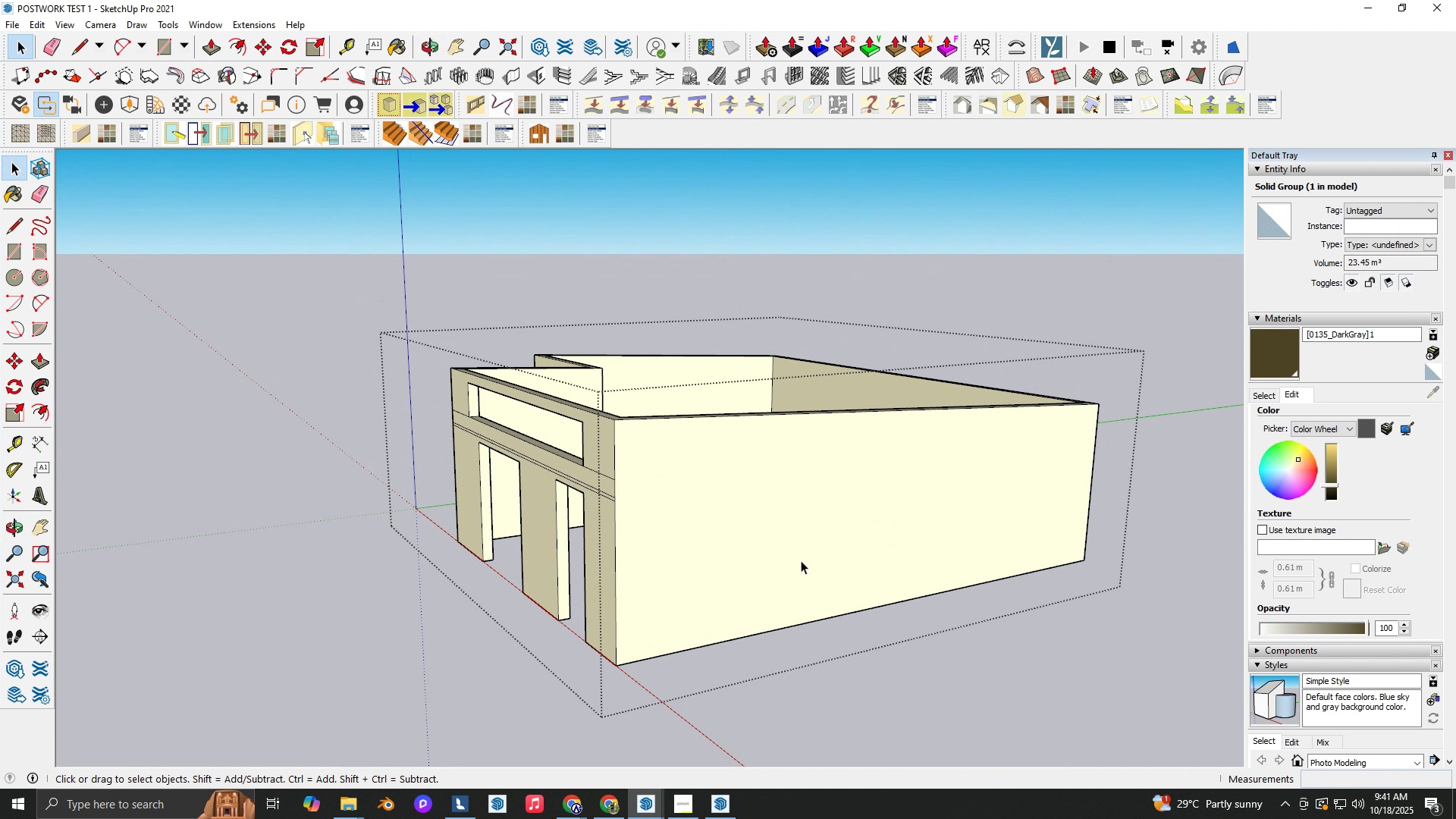 
double_click([801, 560])
 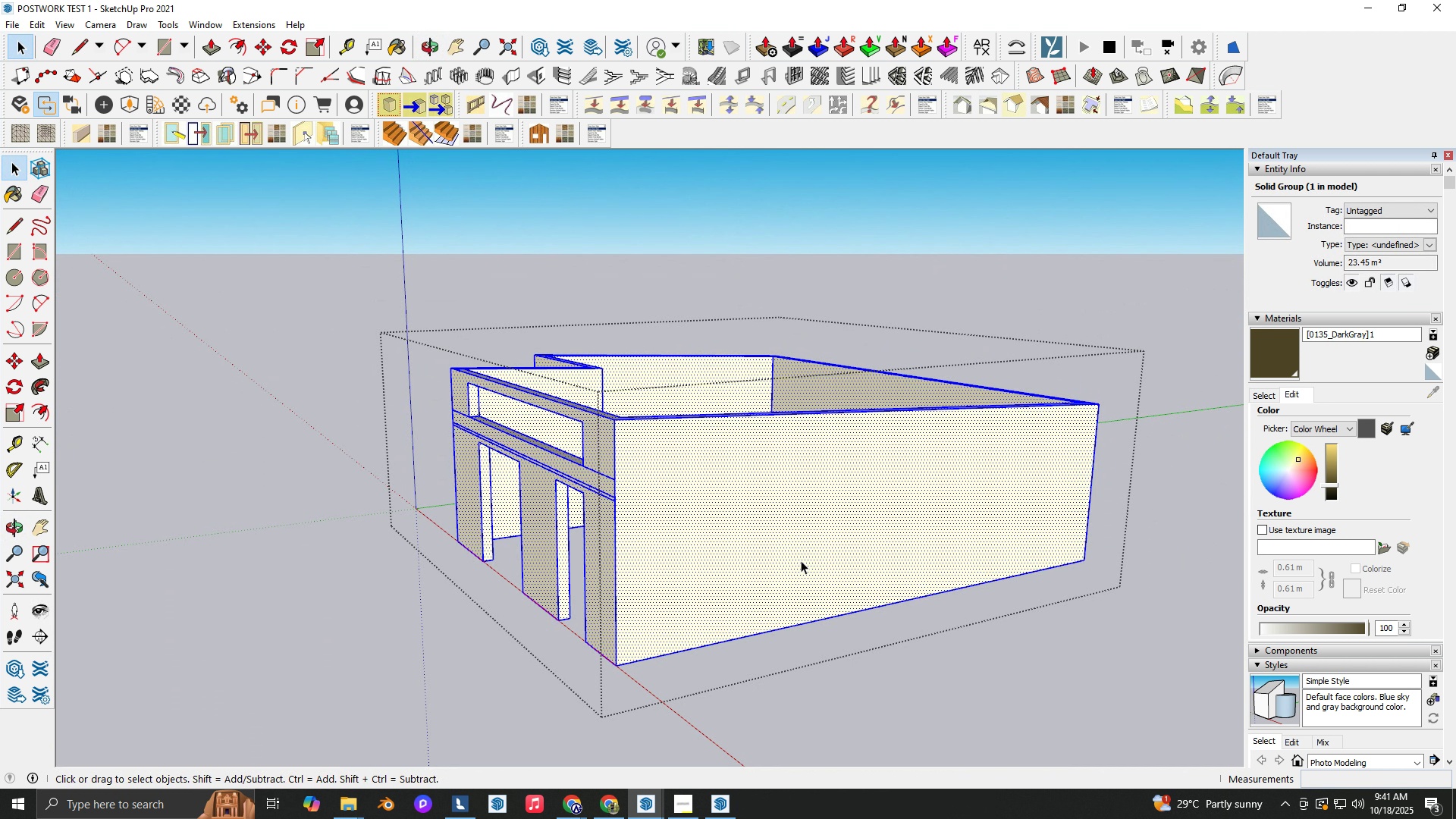 
triple_click([801, 560])
 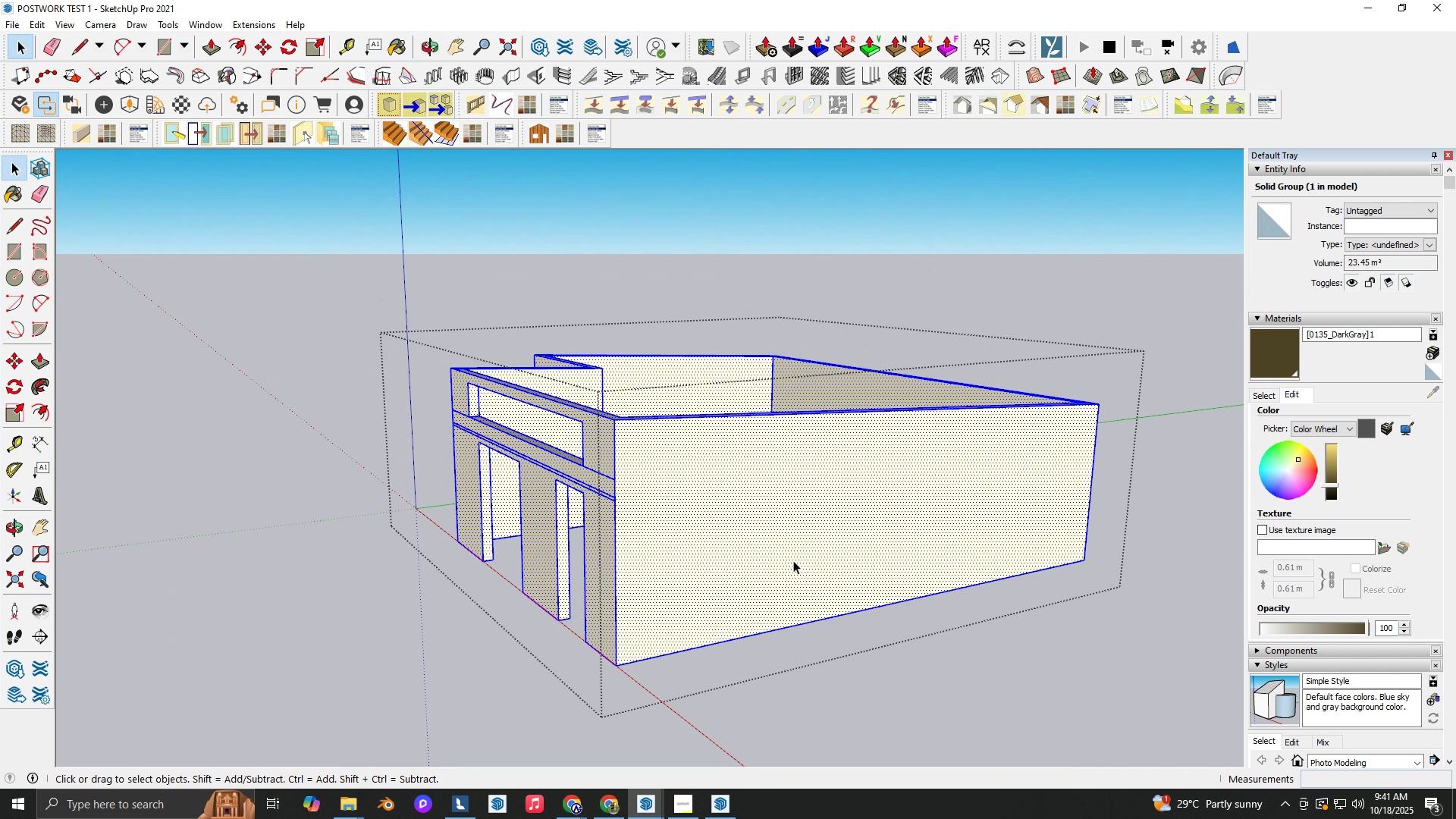 
triple_click([801, 560])
 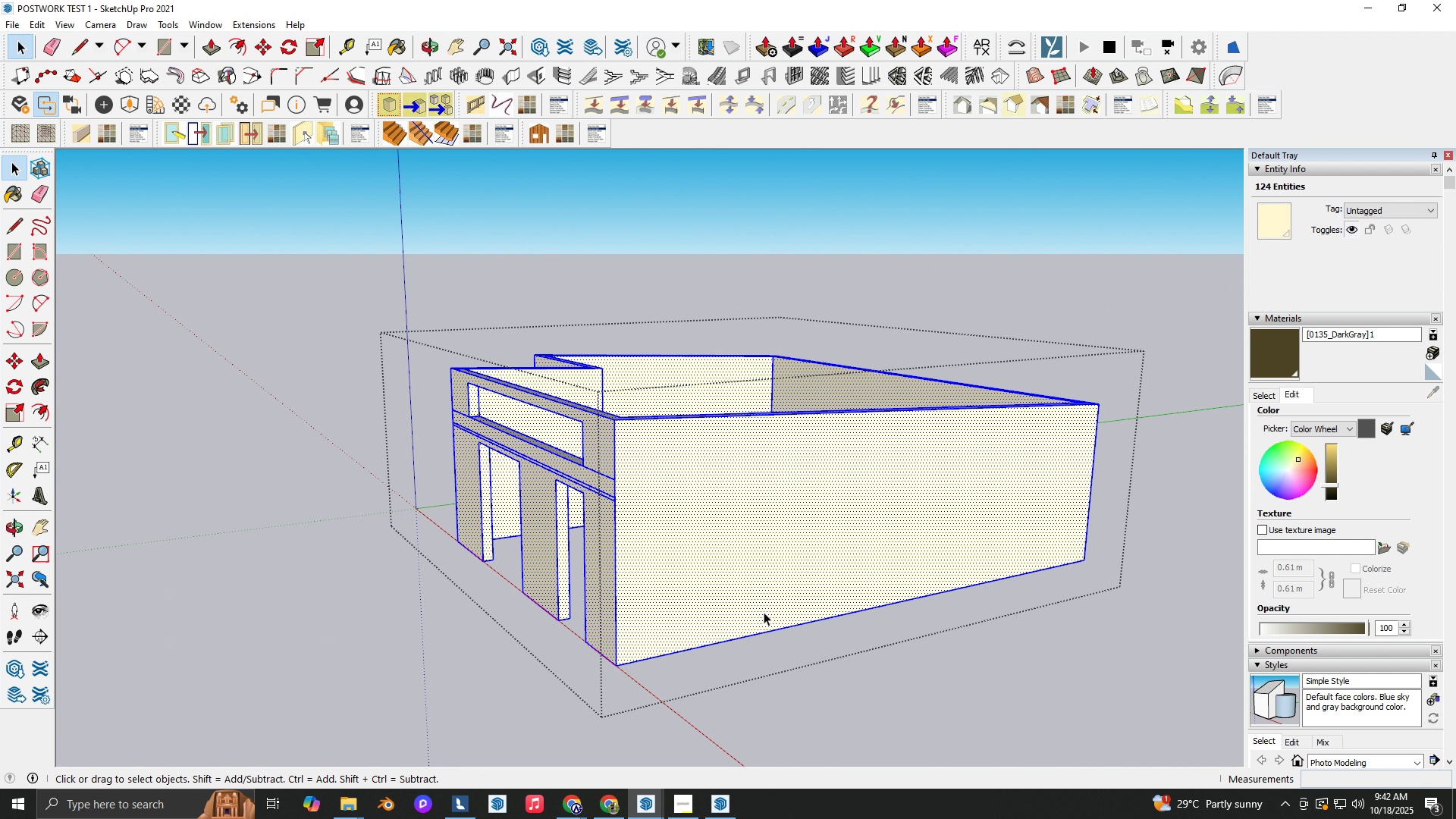 
key(T)
 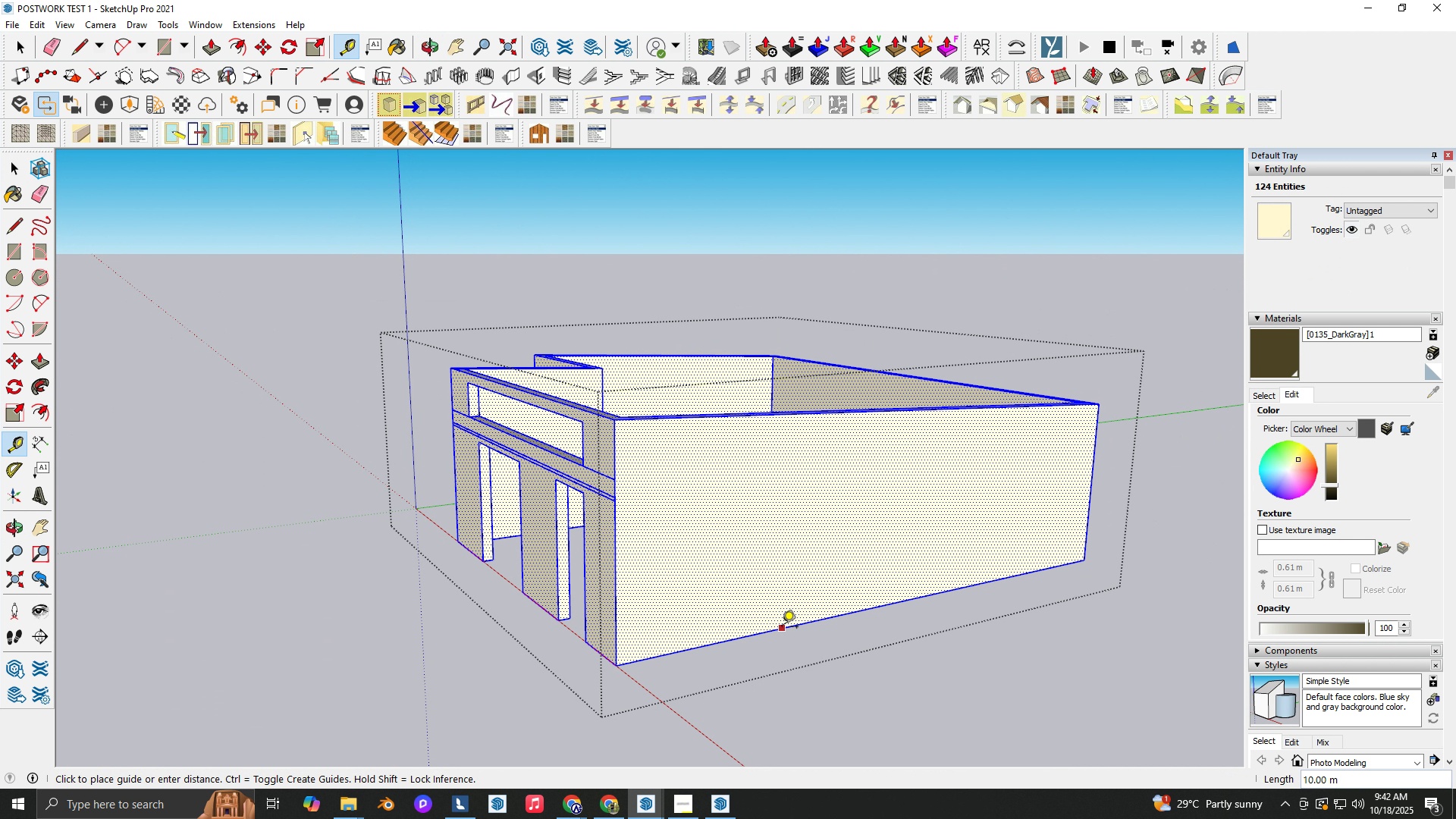 
left_click_drag(start_coordinate=[782, 628], to_coordinate=[783, 624])
 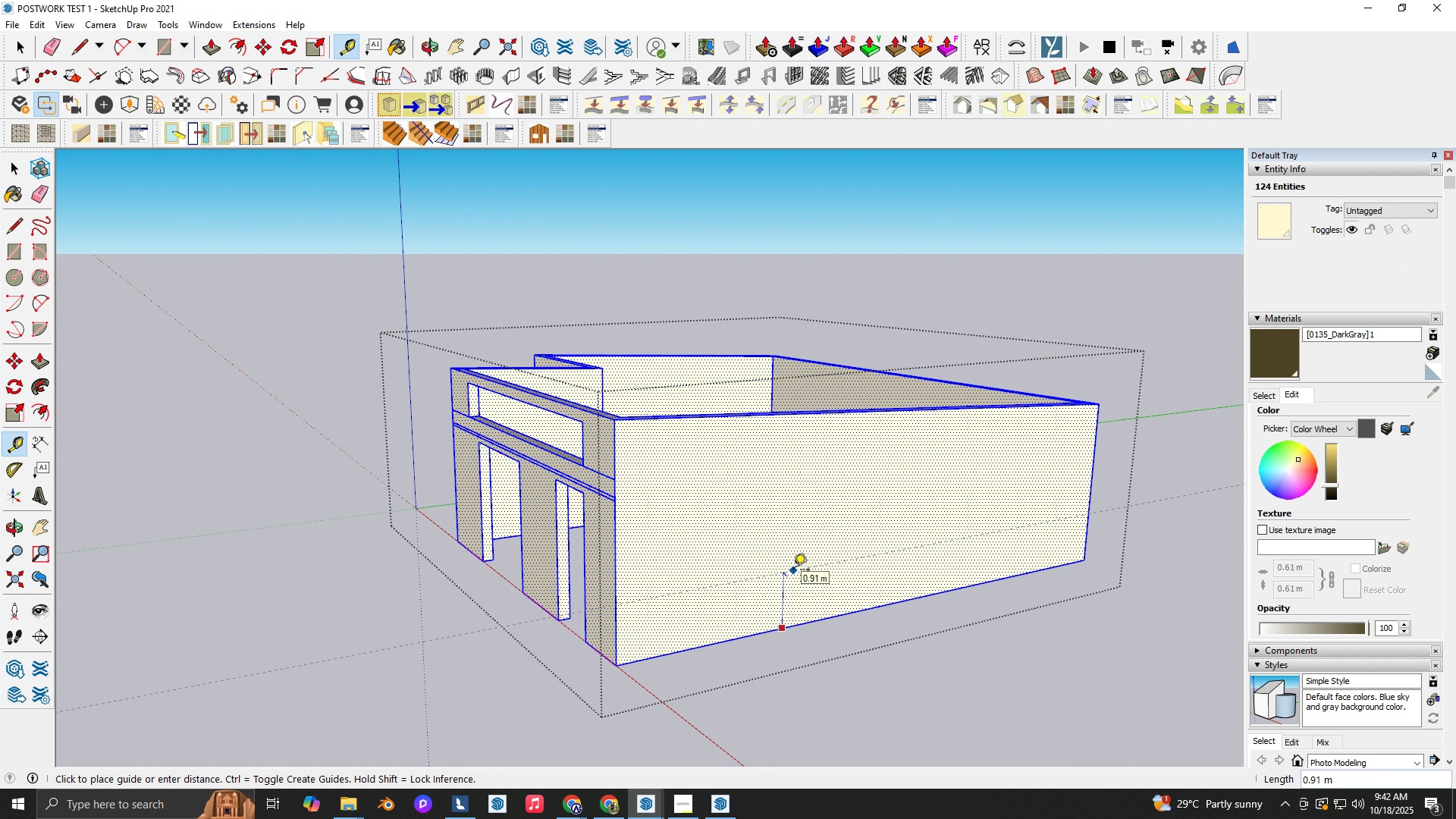 
key(Numpad1)
 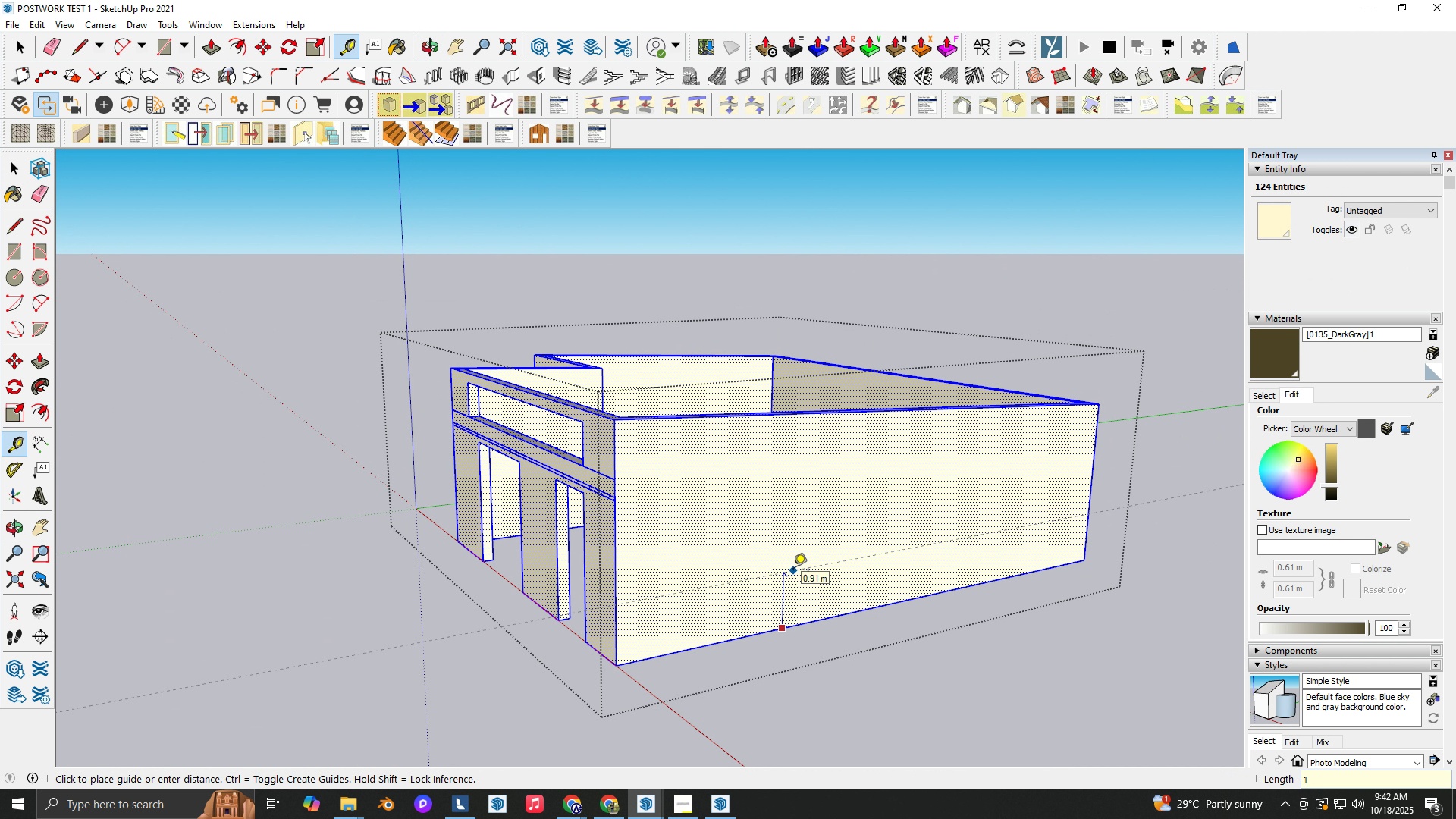 
key(NumpadEnter)
 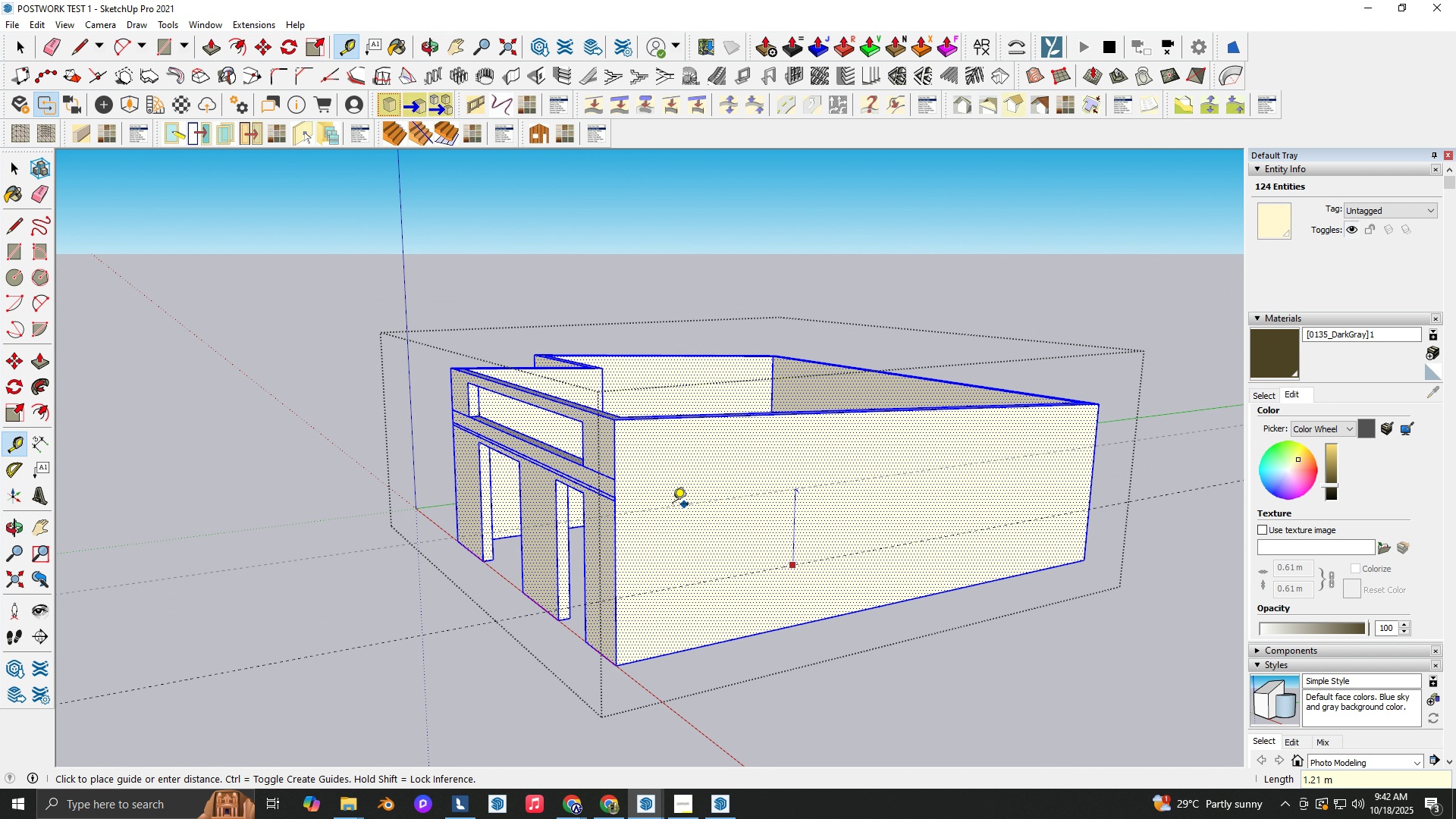 
scroll: coordinate [580, 510], scroll_direction: up, amount: 3.0
 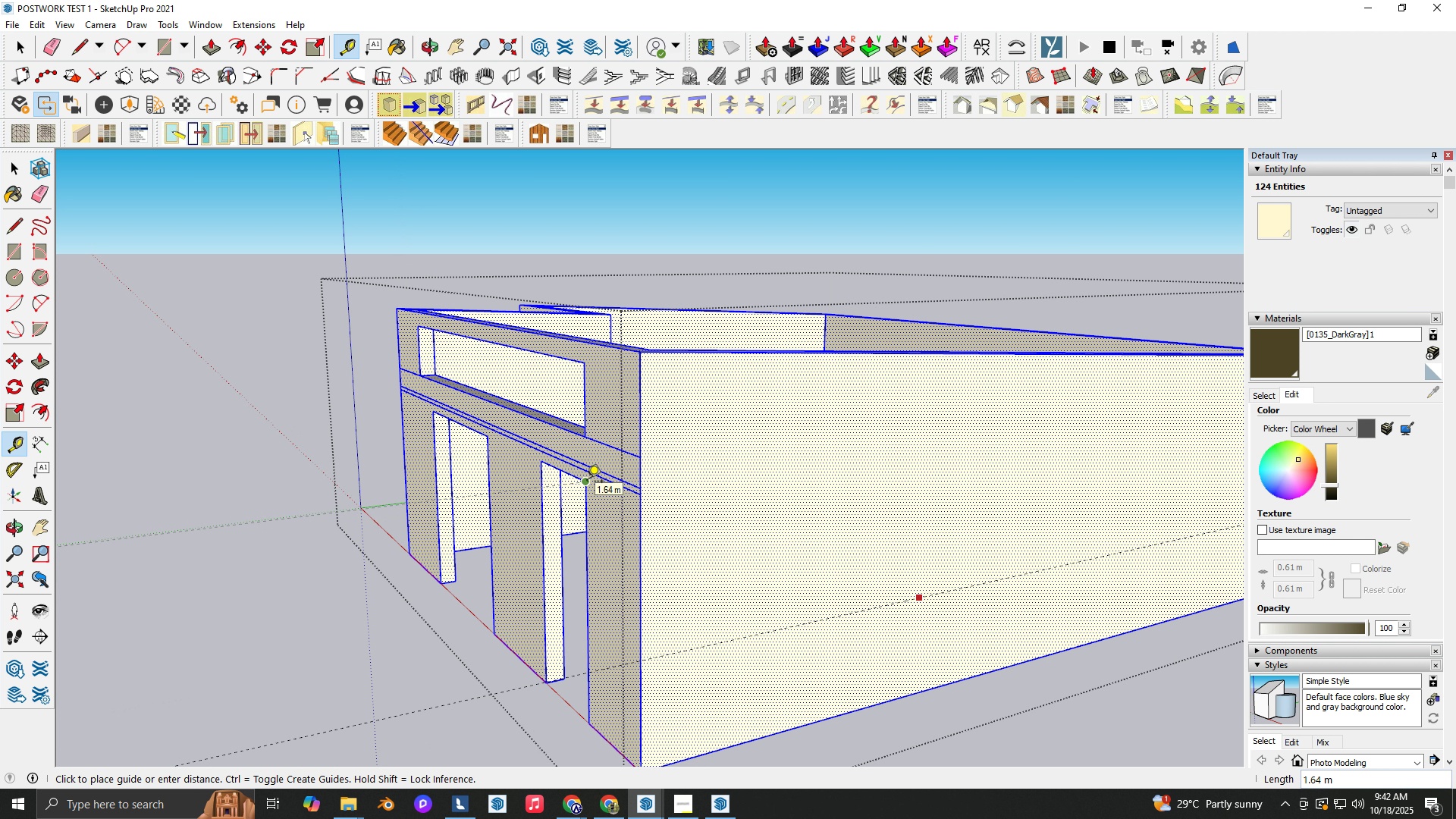 
key(ArrowUp)
 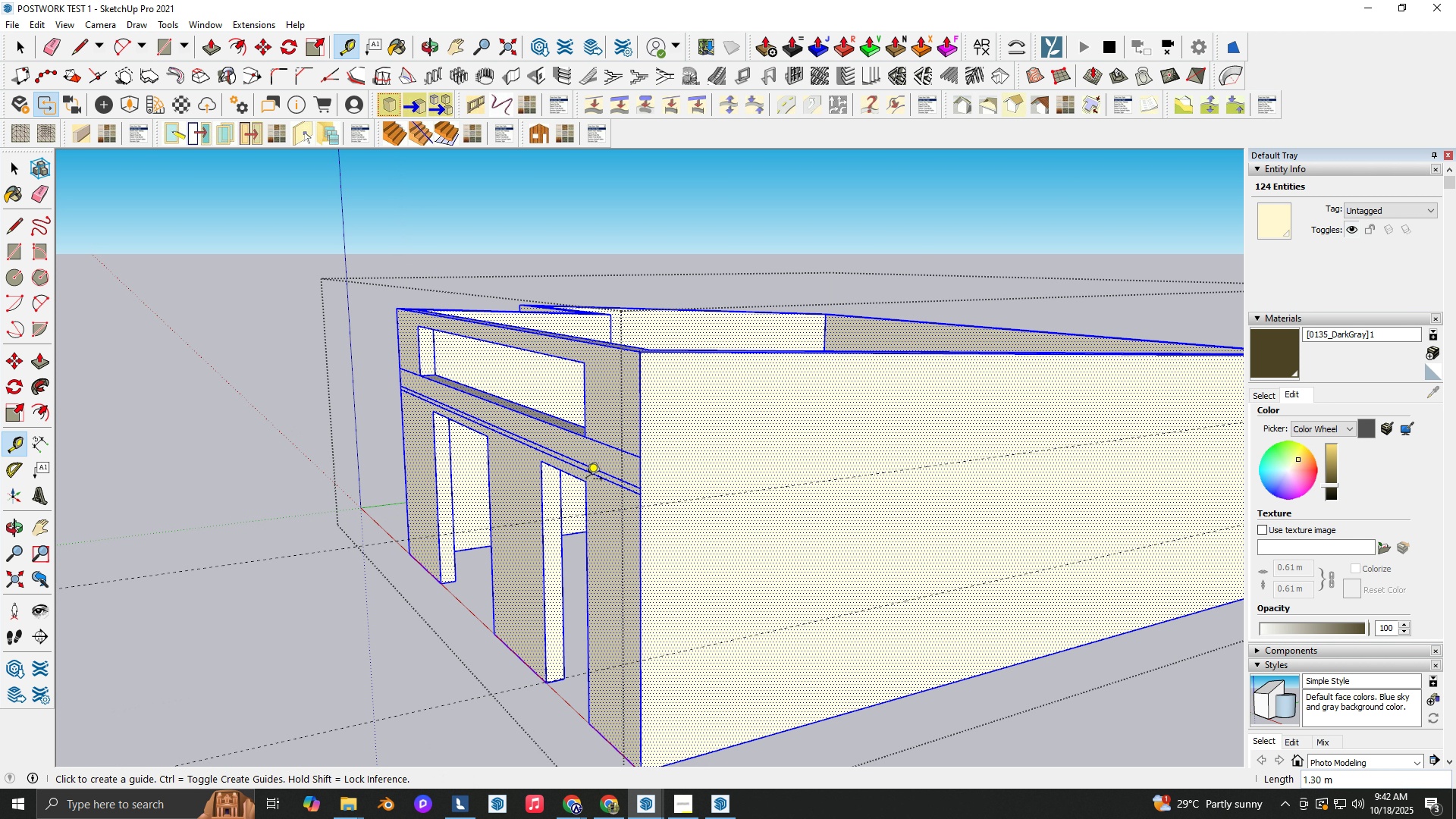 
left_click([586, 480])
 